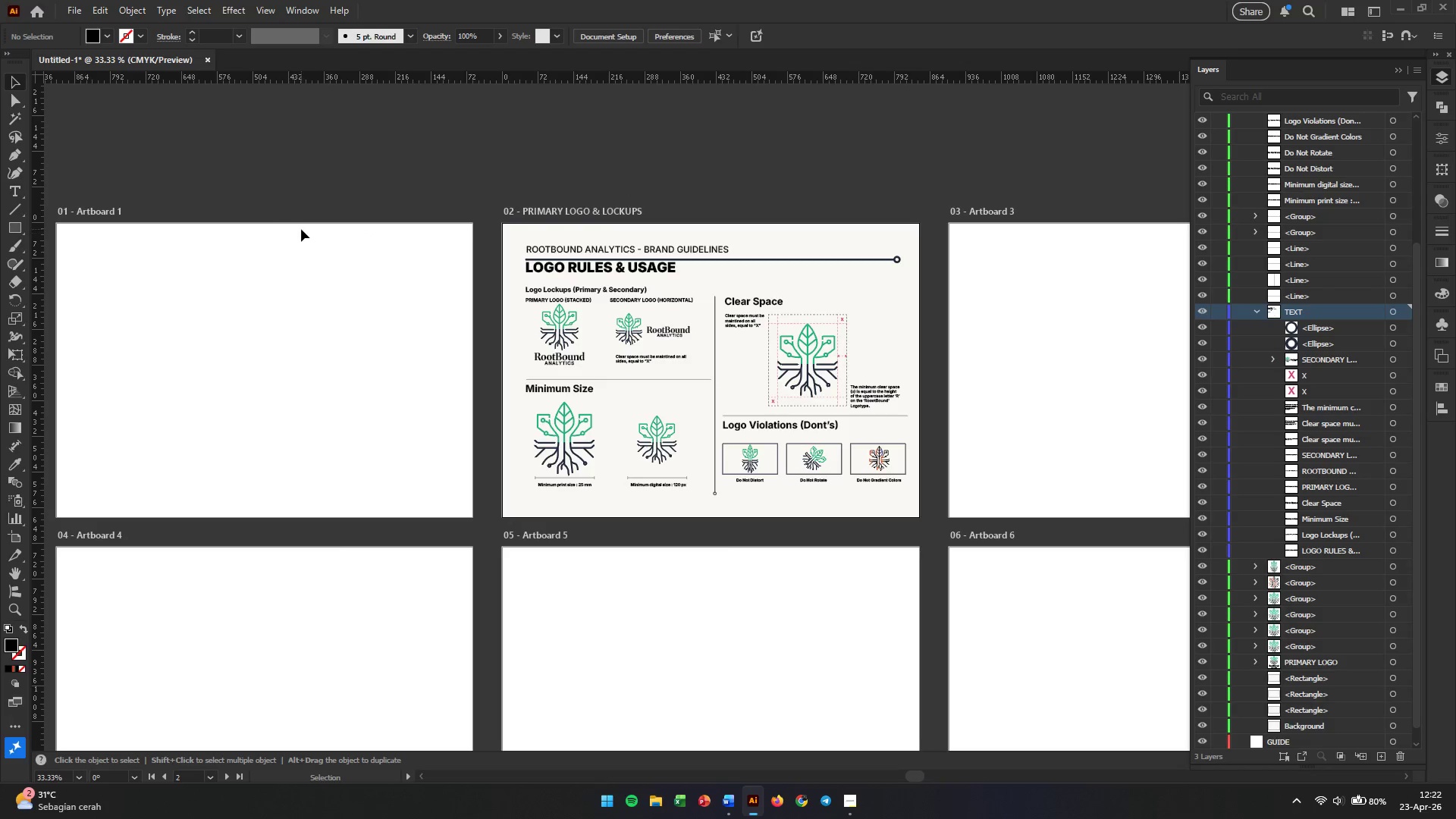 
double_click([84, 213])
 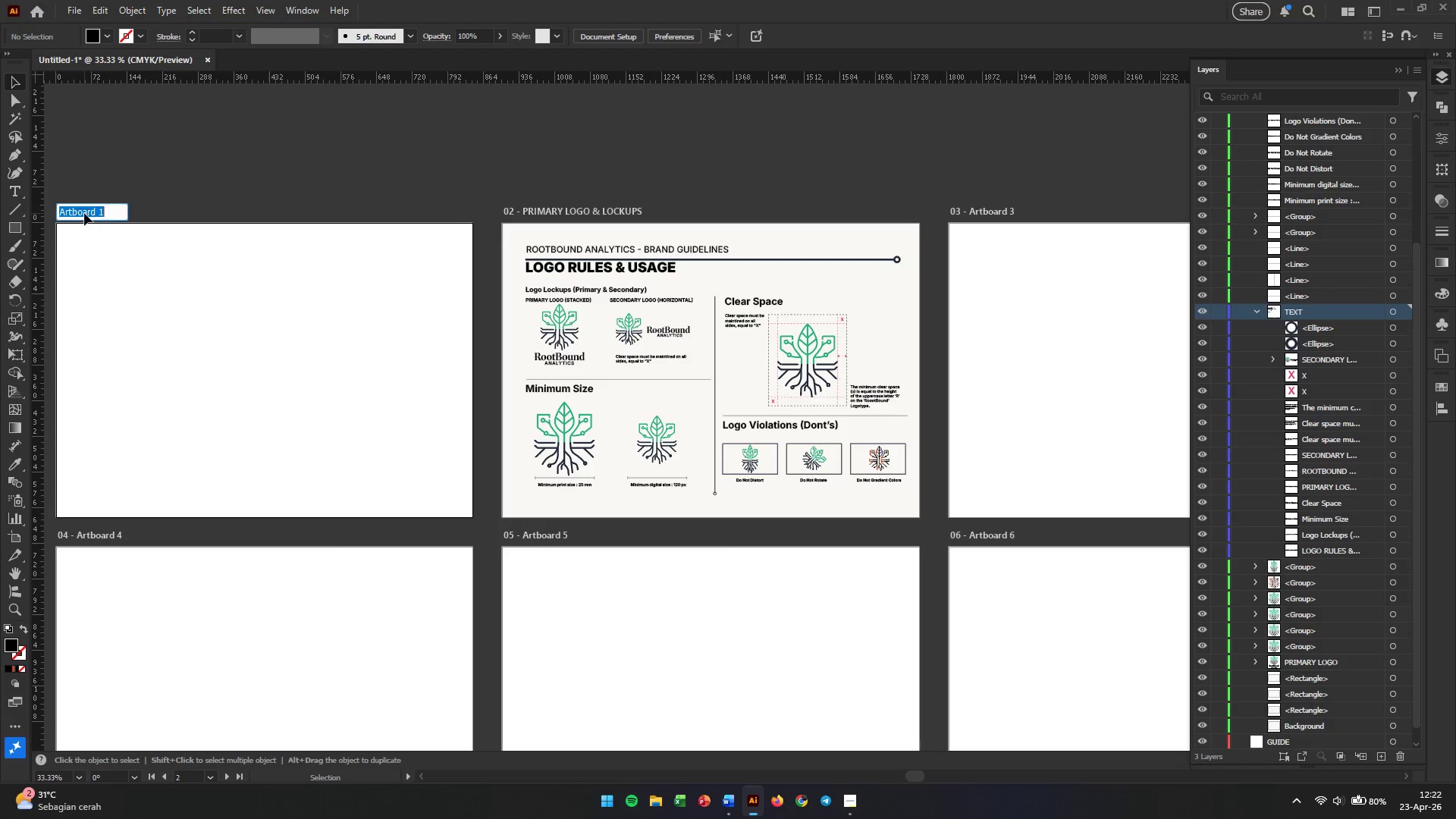 
triple_click([84, 213])
 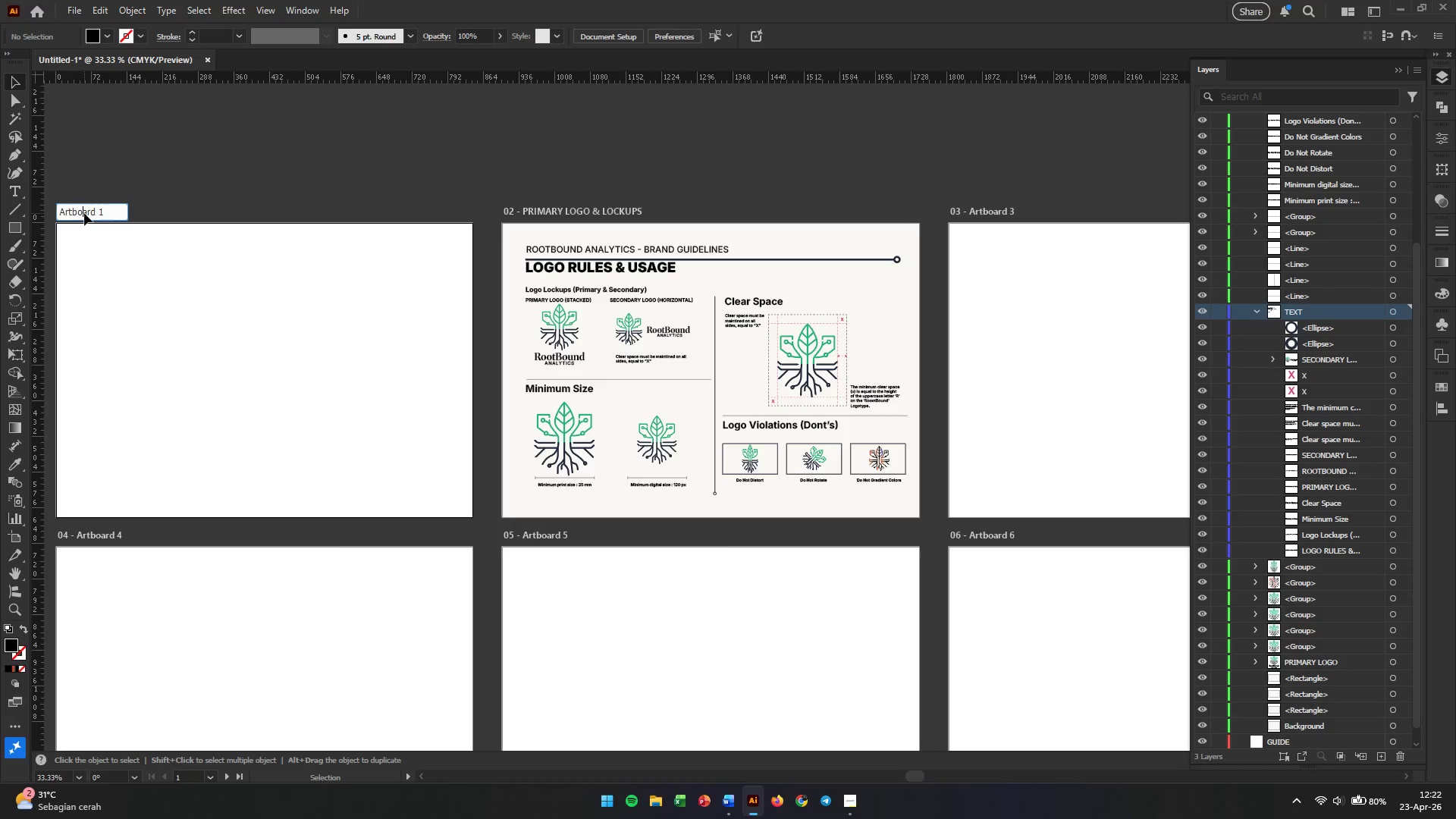 
triple_click([84, 213])
 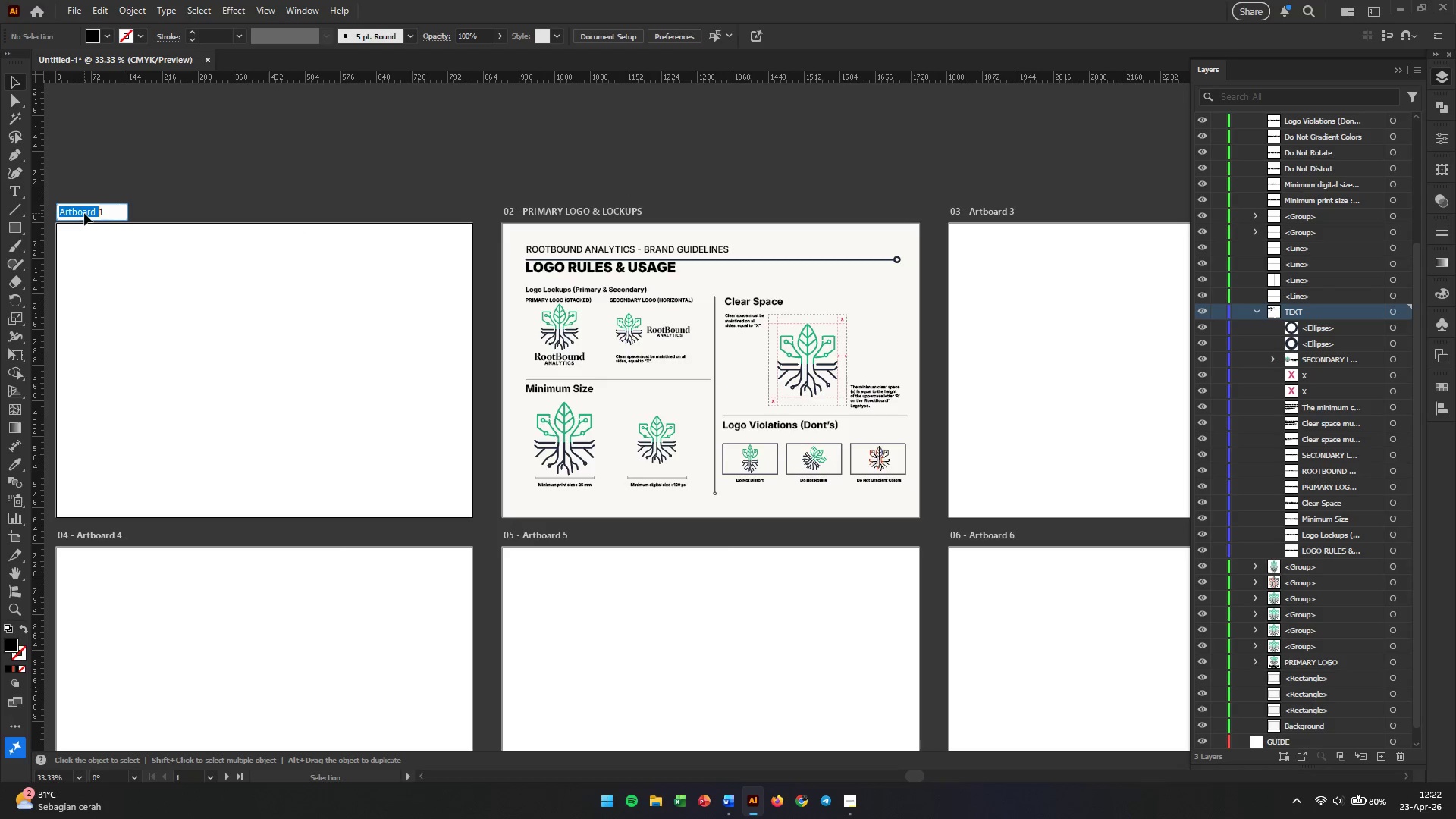 
triple_click([84, 213])
 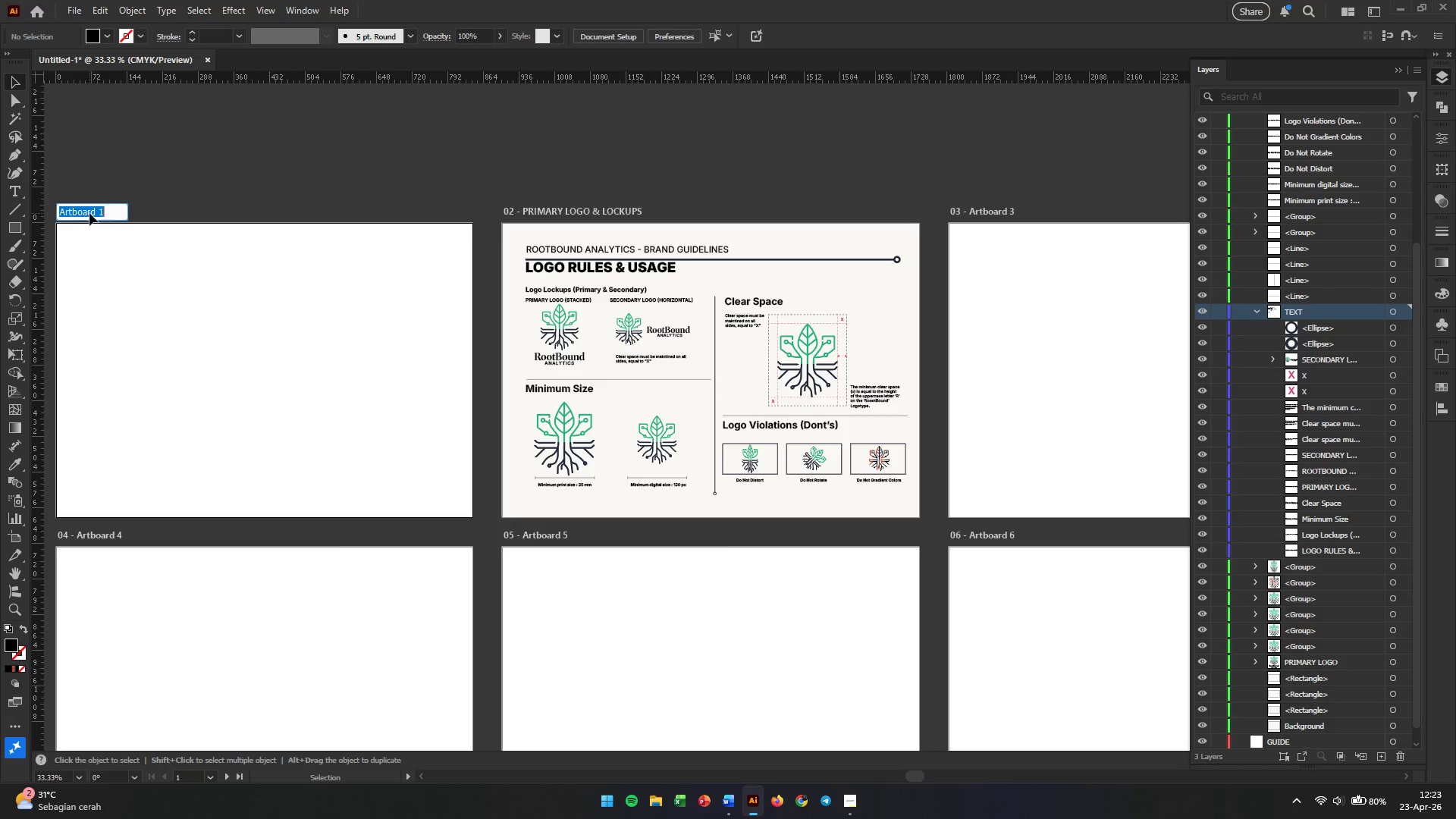 
type(COVER )
key(Backspace)
 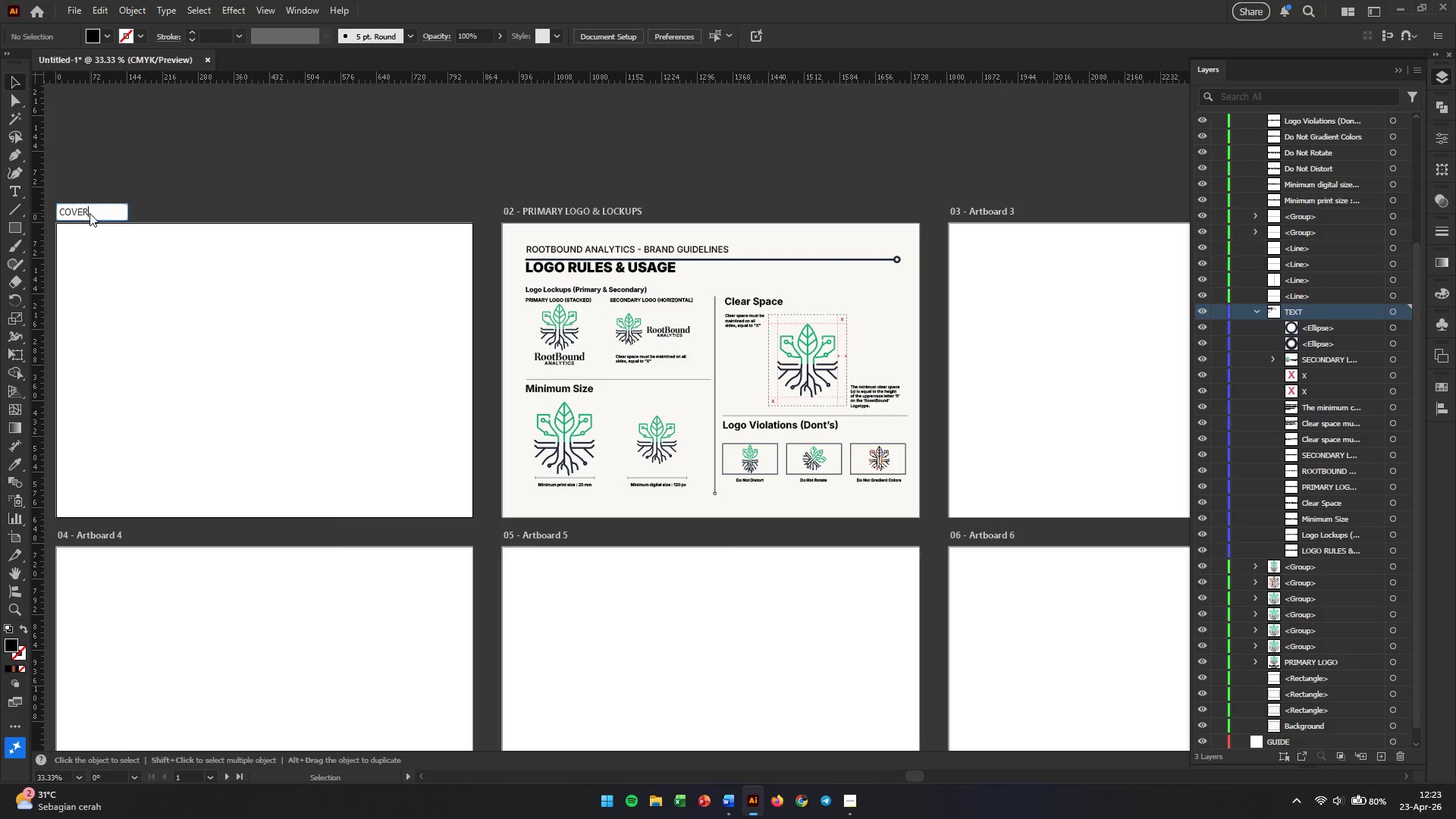 
key(Enter)
 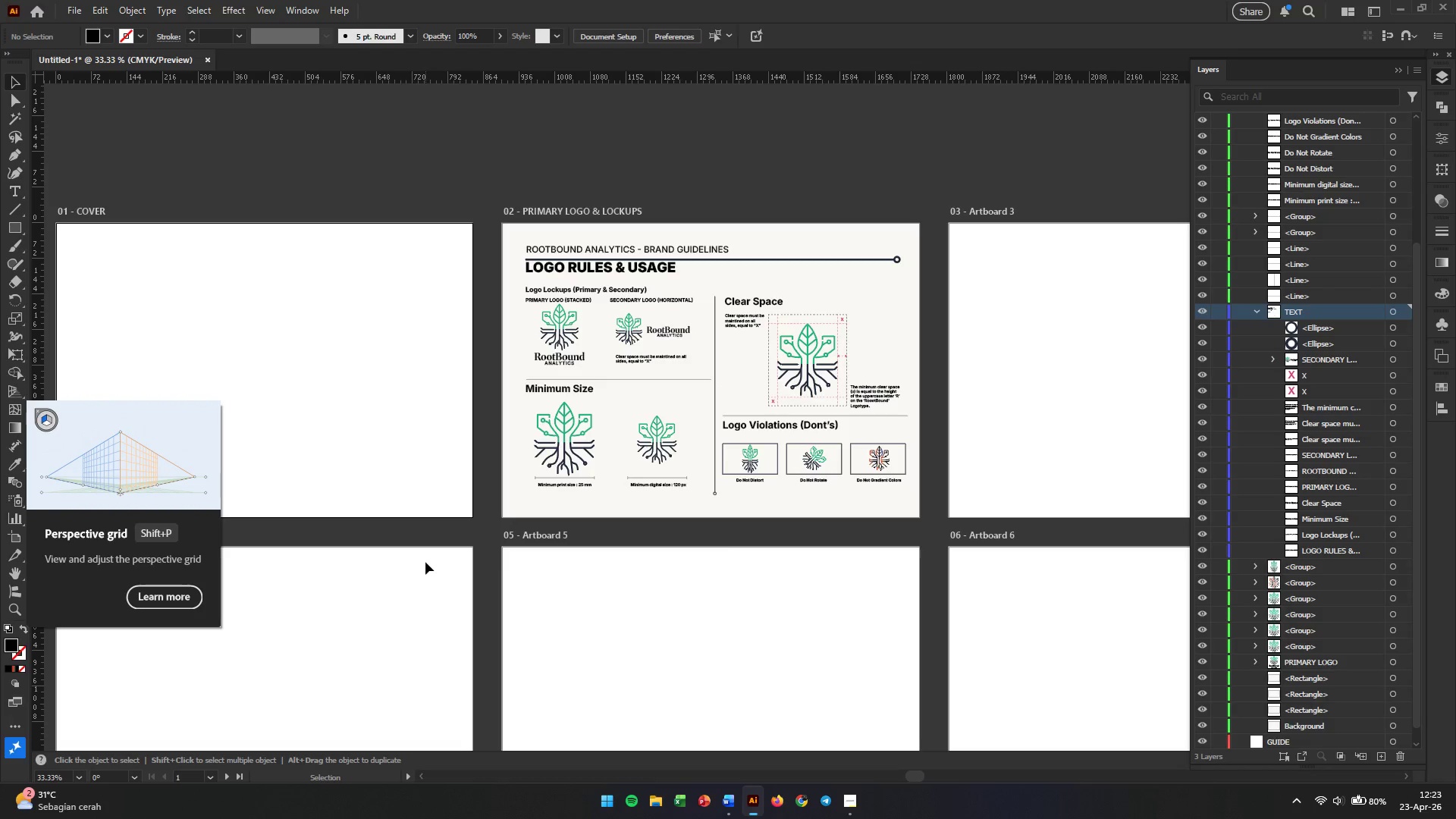 
wait(29.73)
 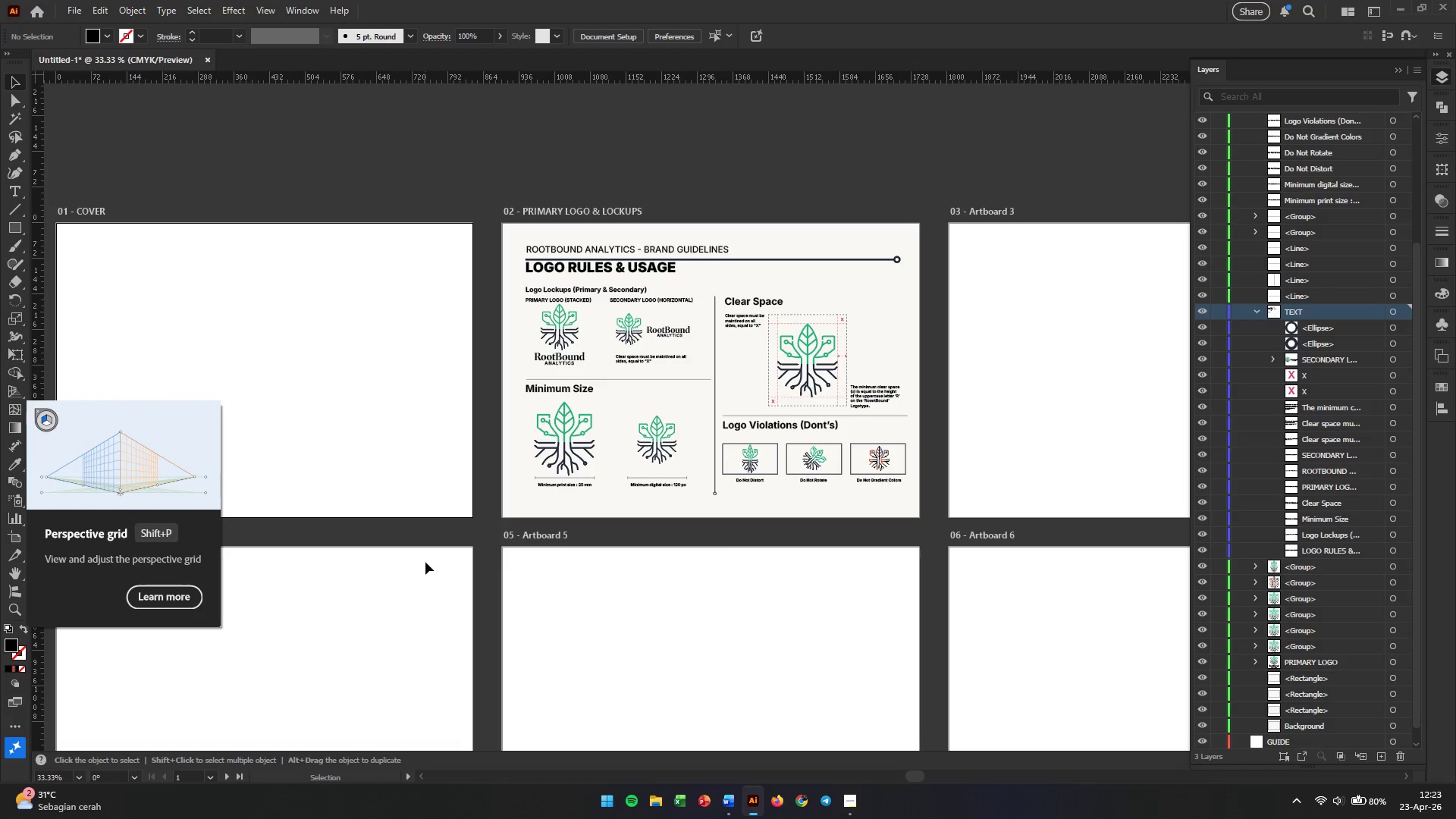 
left_click([335, 428])
 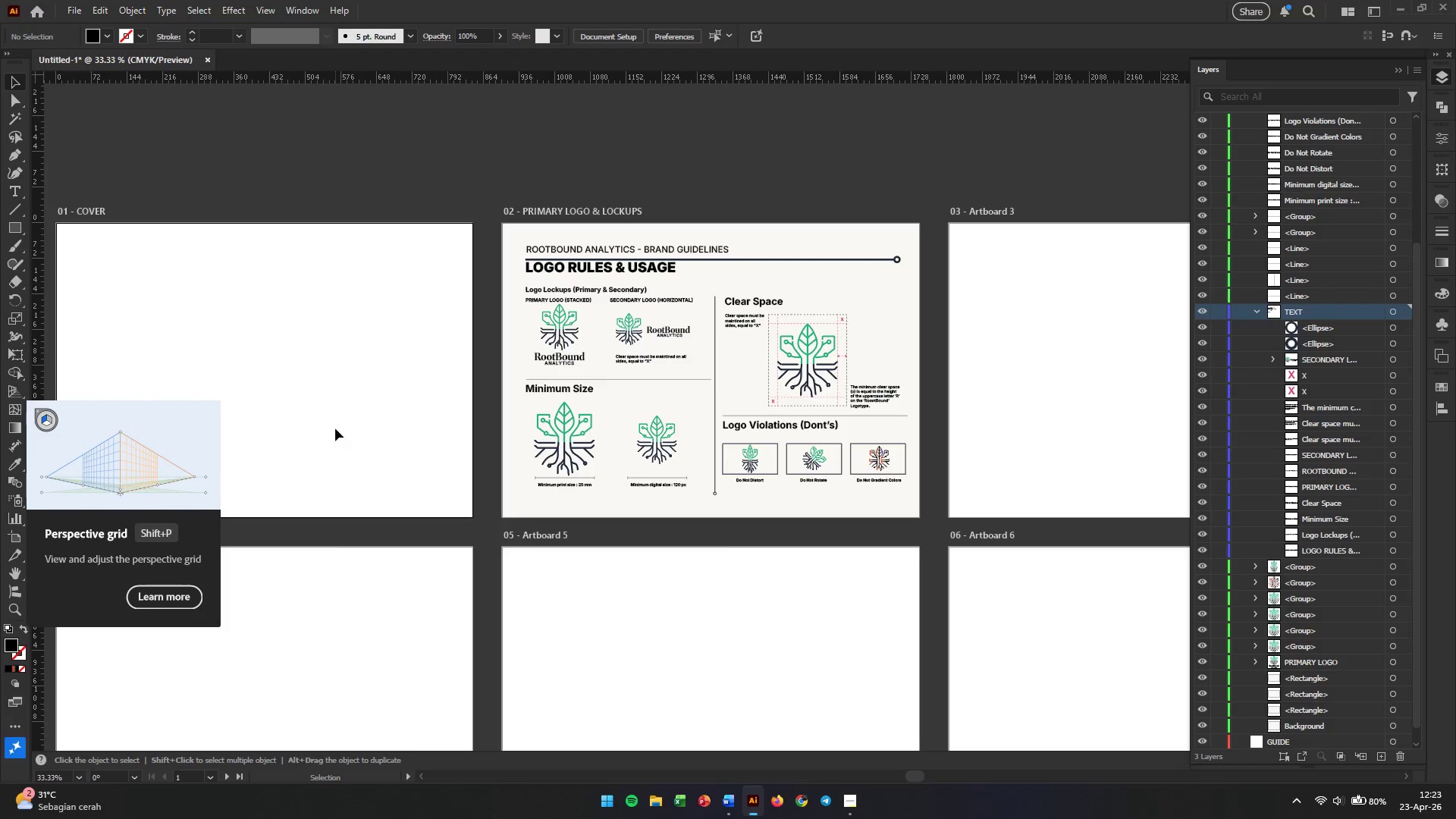 
wait(7.28)
 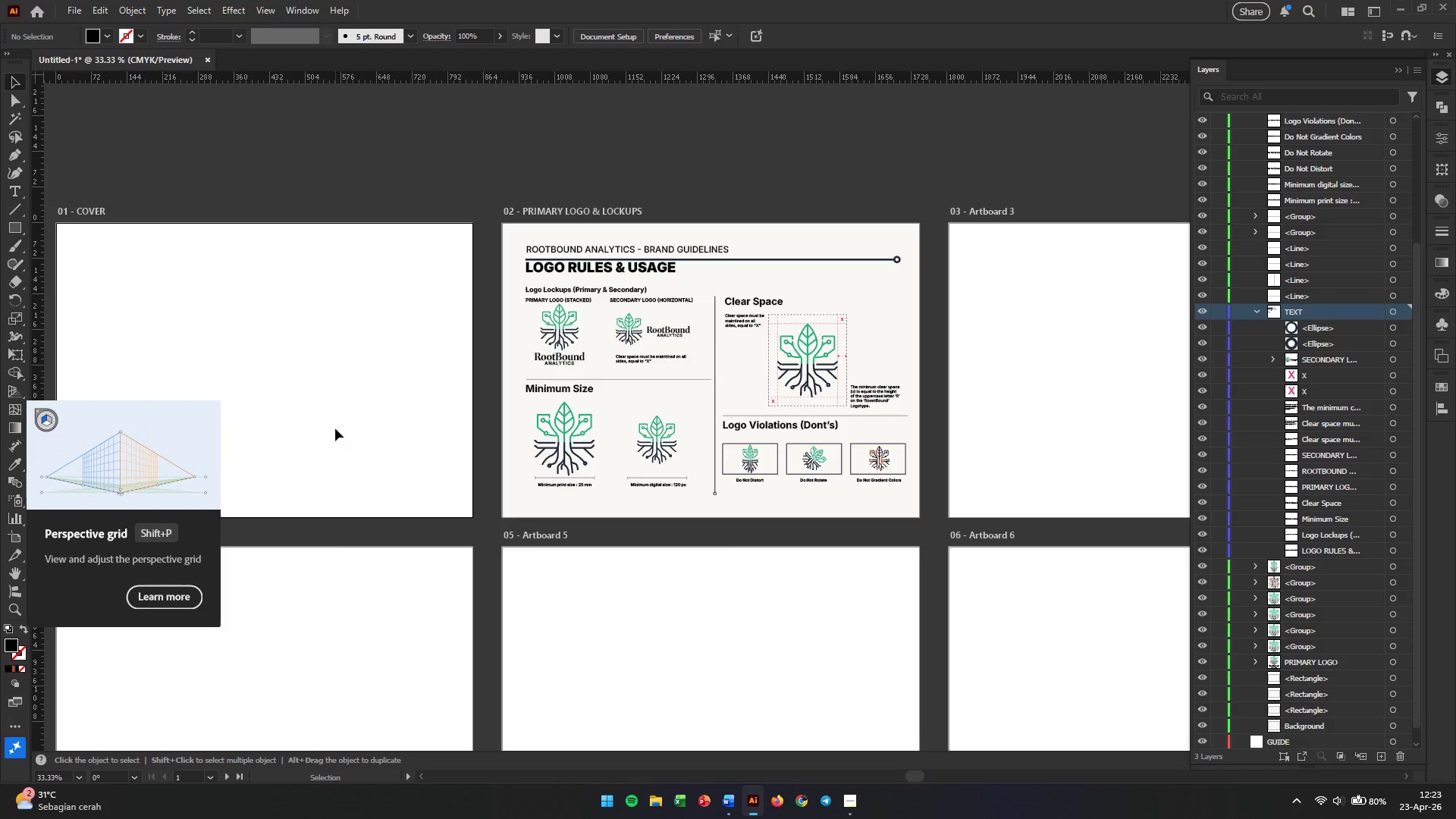 
left_click([645, 632])
 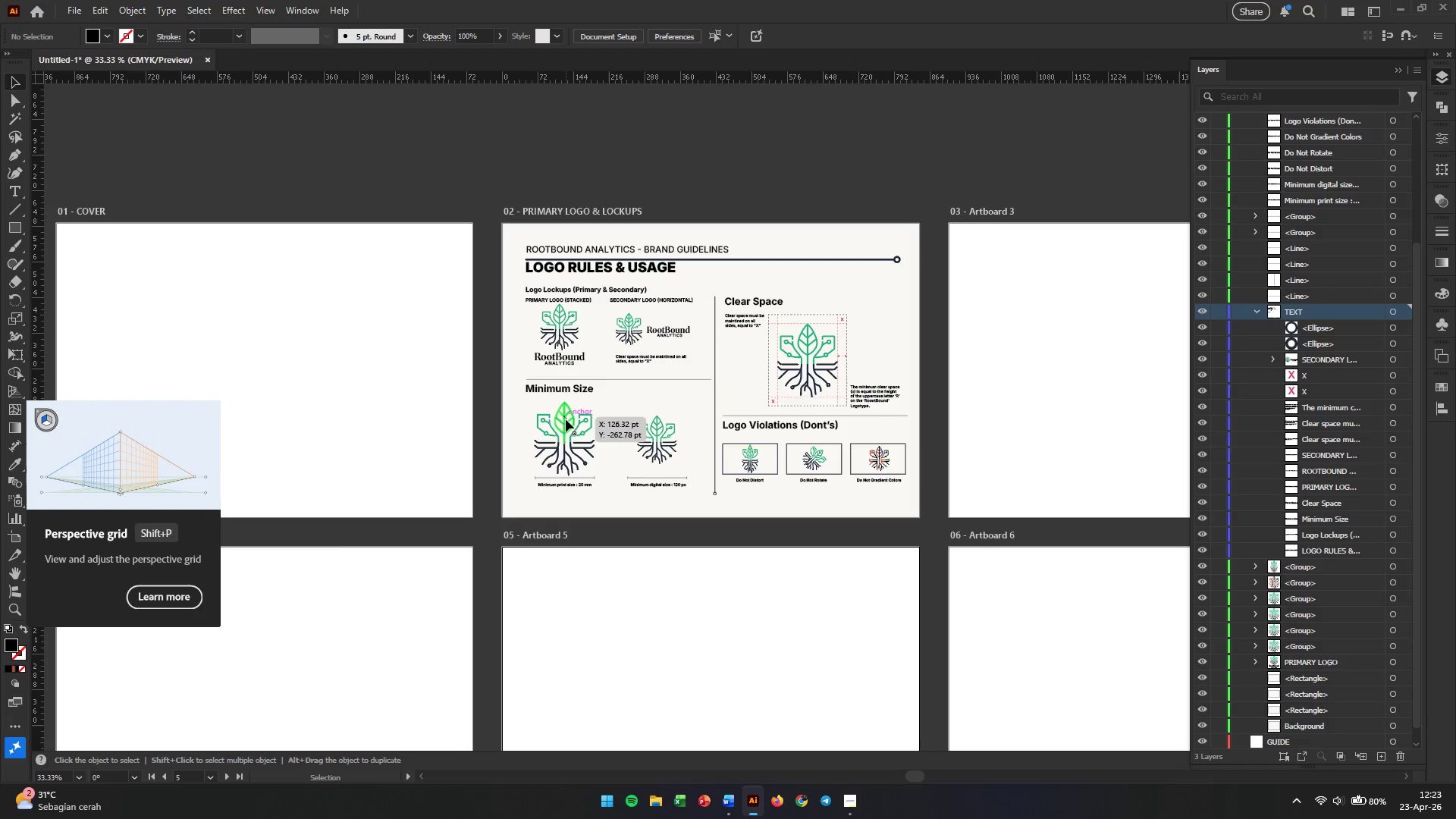 
left_click([566, 419])
 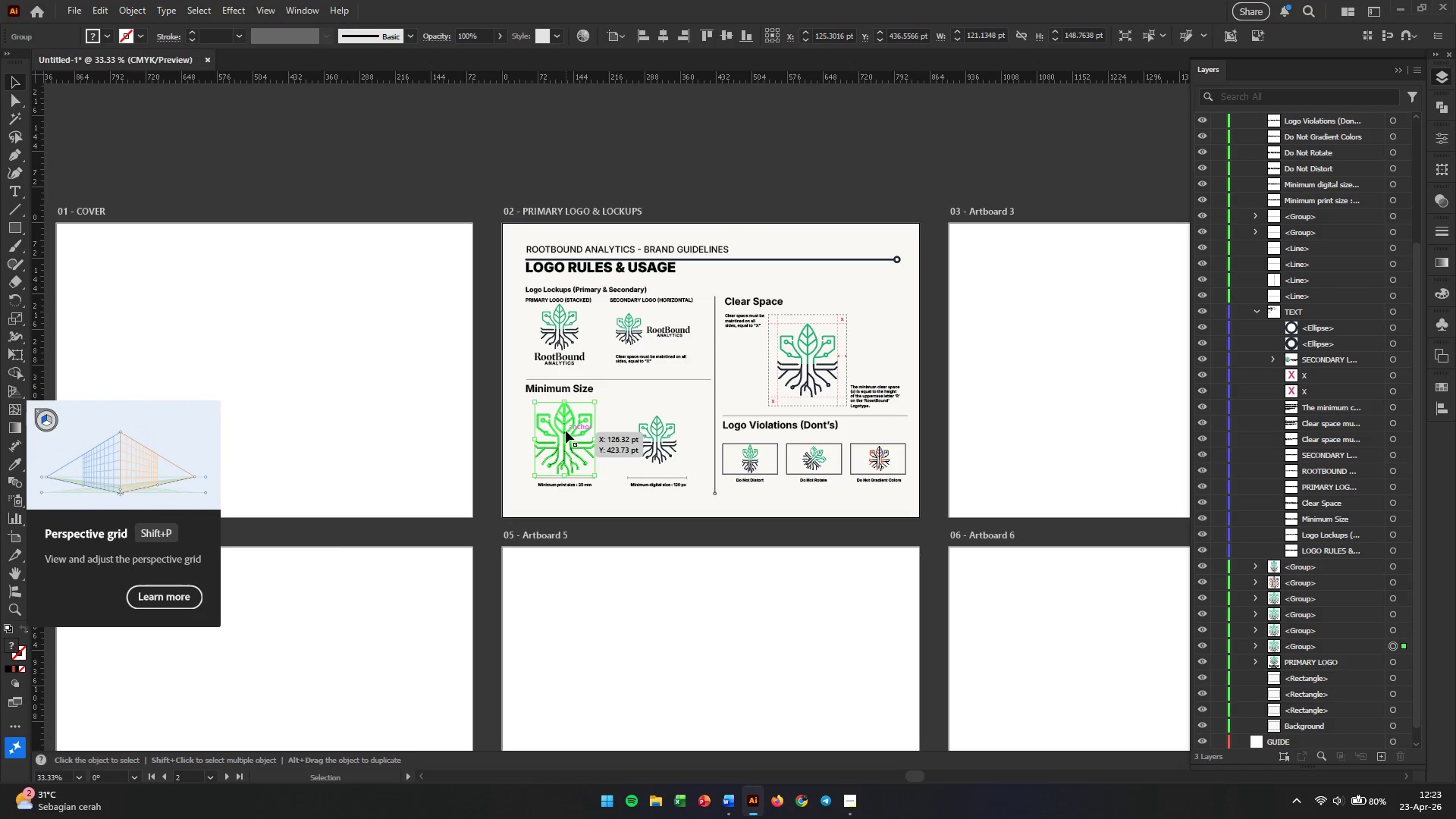 
left_click_drag(start_coordinate=[566, 431], to_coordinate=[596, 604])
 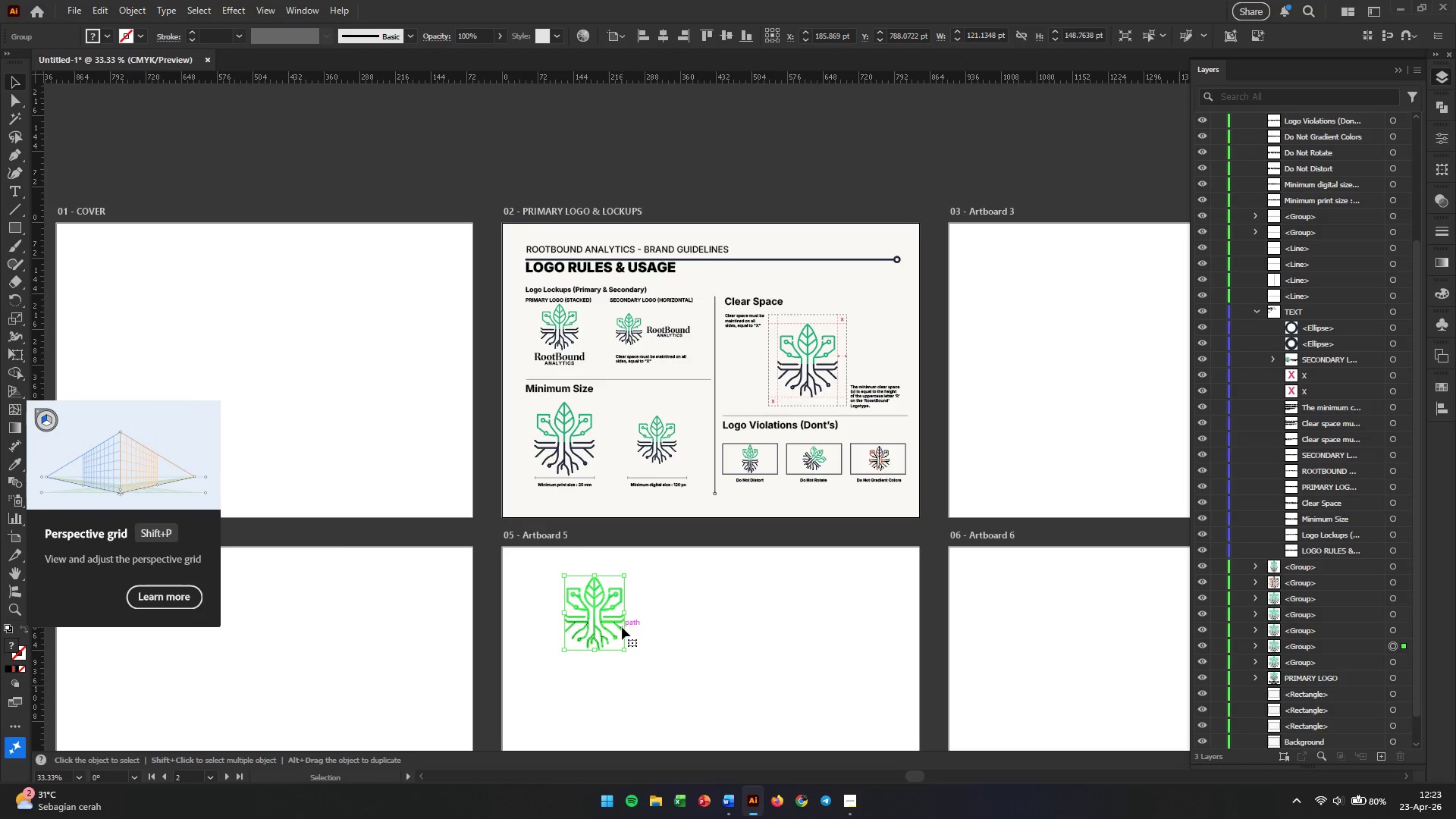 
hold_key(key=AltLeft, duration=0.81)
 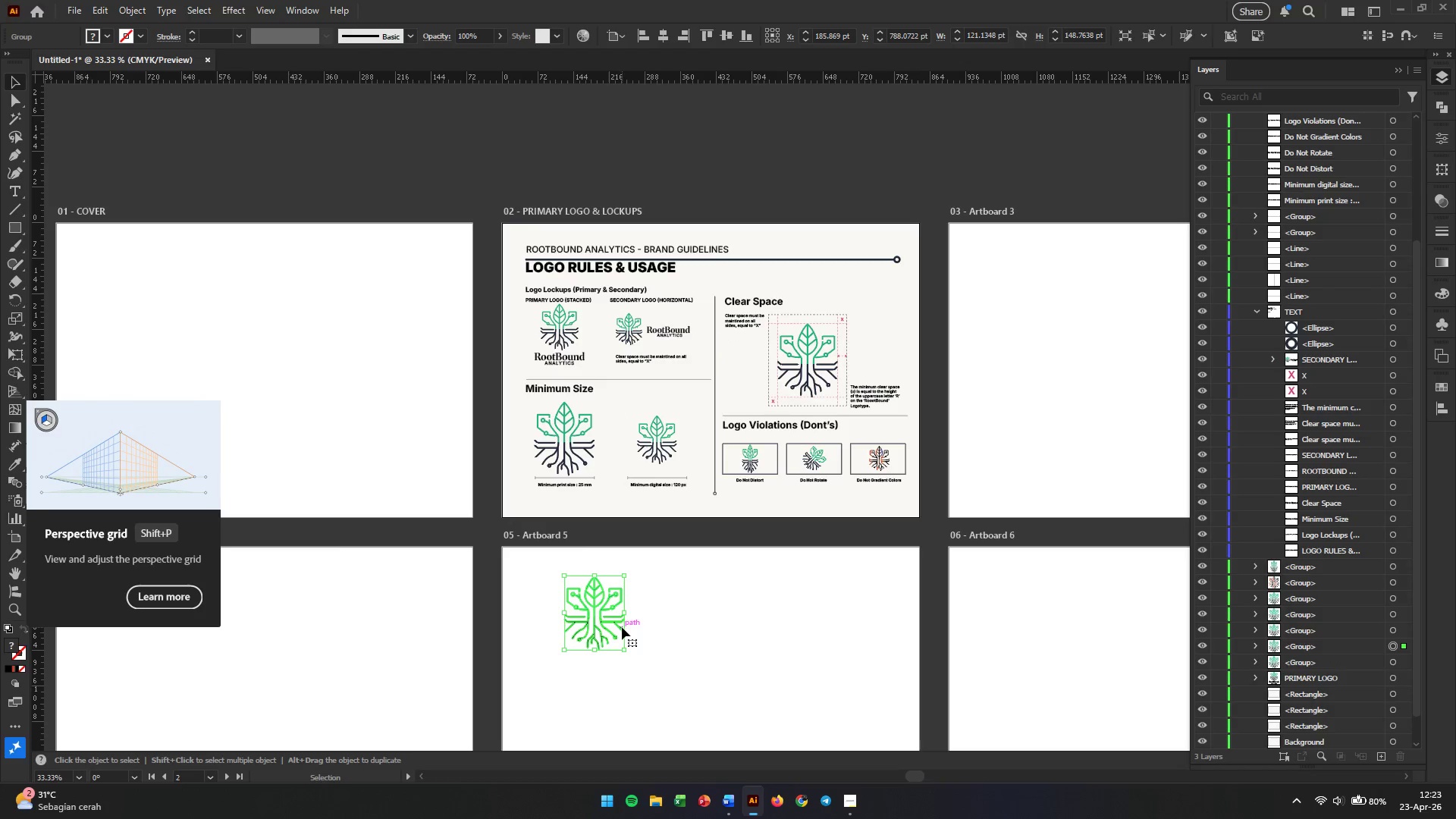 
hold_key(key=AltLeft, duration=0.42)
scroll: coordinate [622, 627], scroll_direction: up, amount: 3.0
 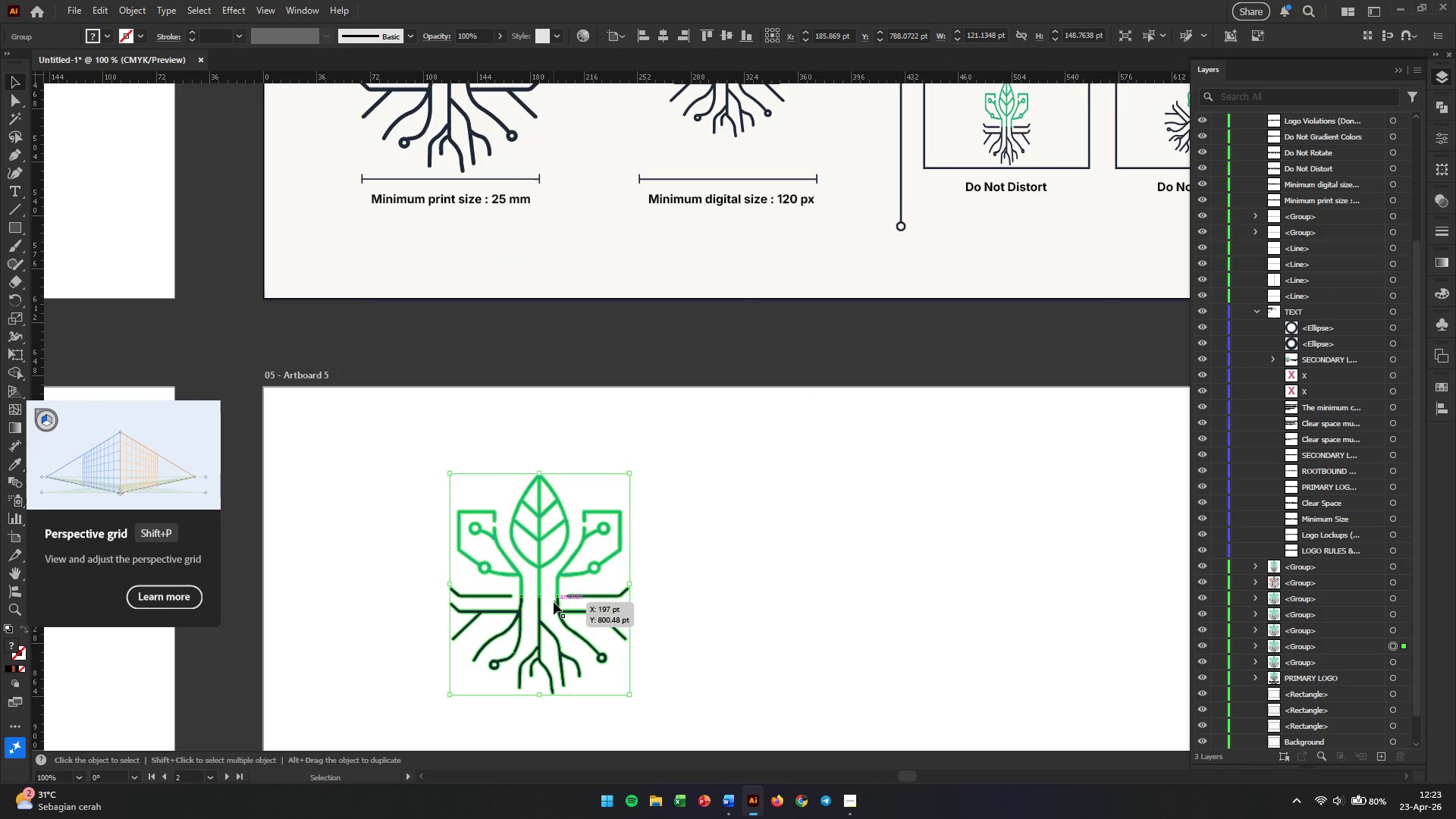 
hold_key(key=AltLeft, duration=1.12)
left_click_drag(start_coordinate=[554, 602], to_coordinate=[767, 598])
 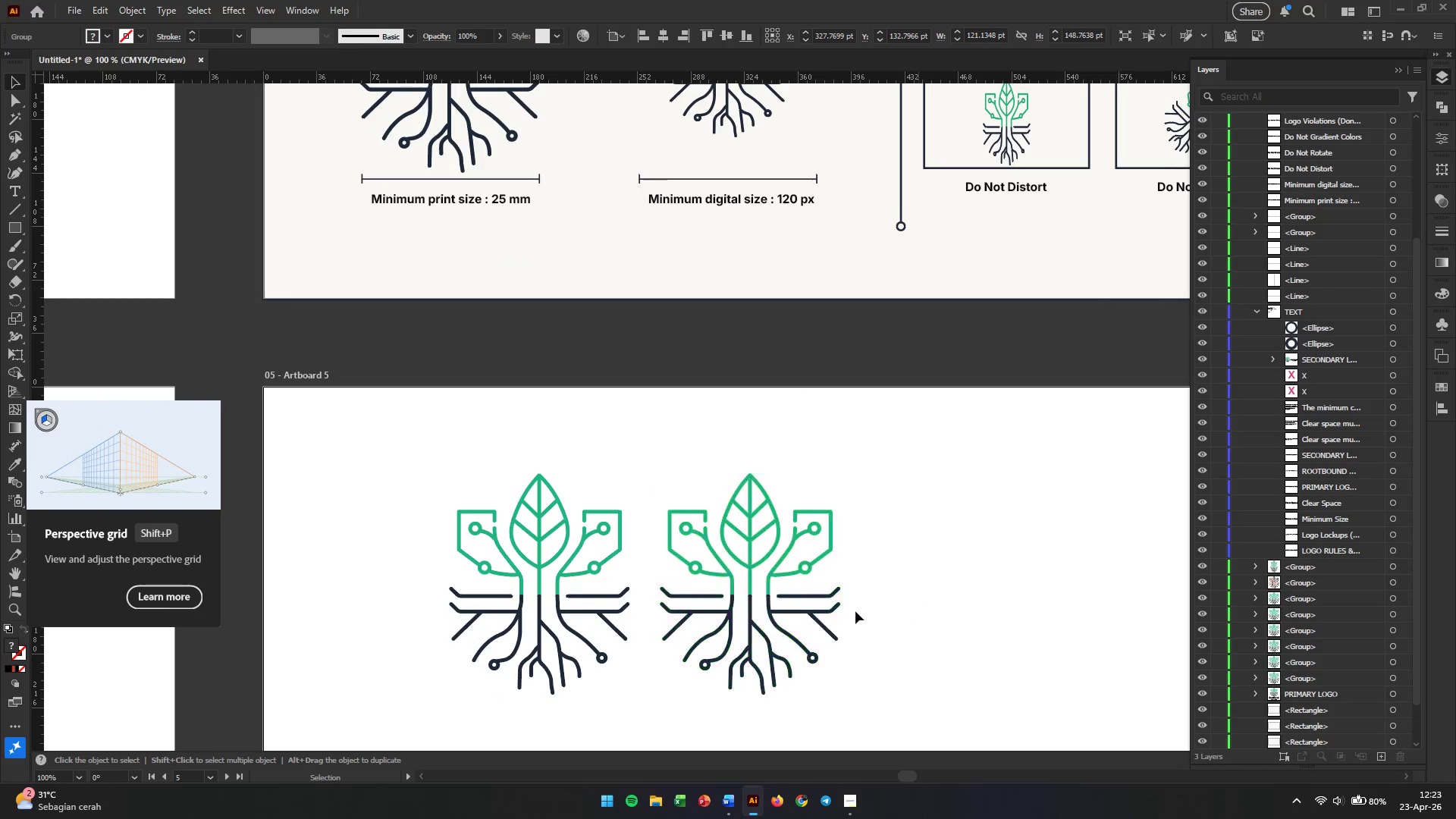 
hold_key(key=ShiftLeft, duration=0.33)
 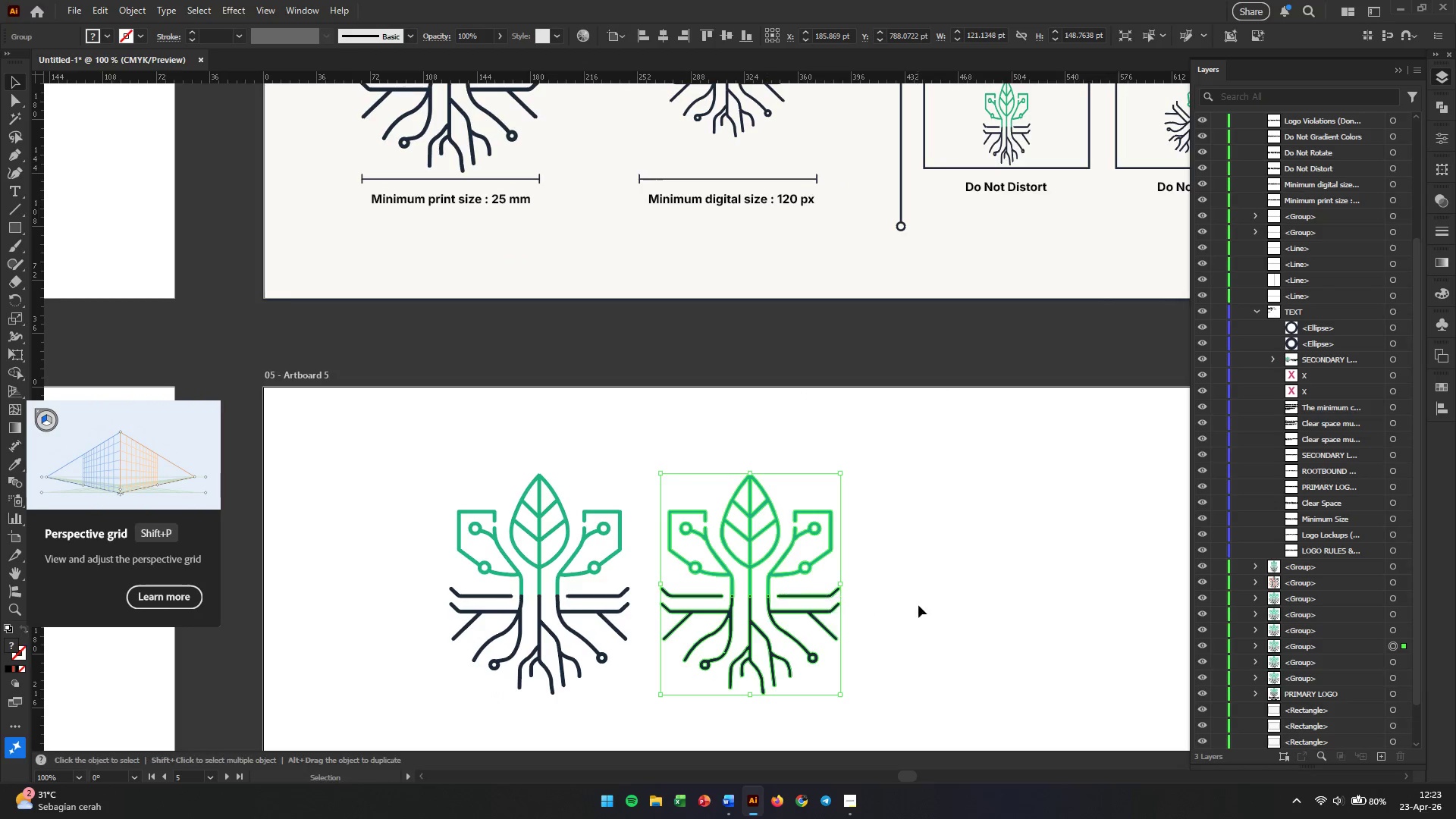 
left_click([918, 605])
 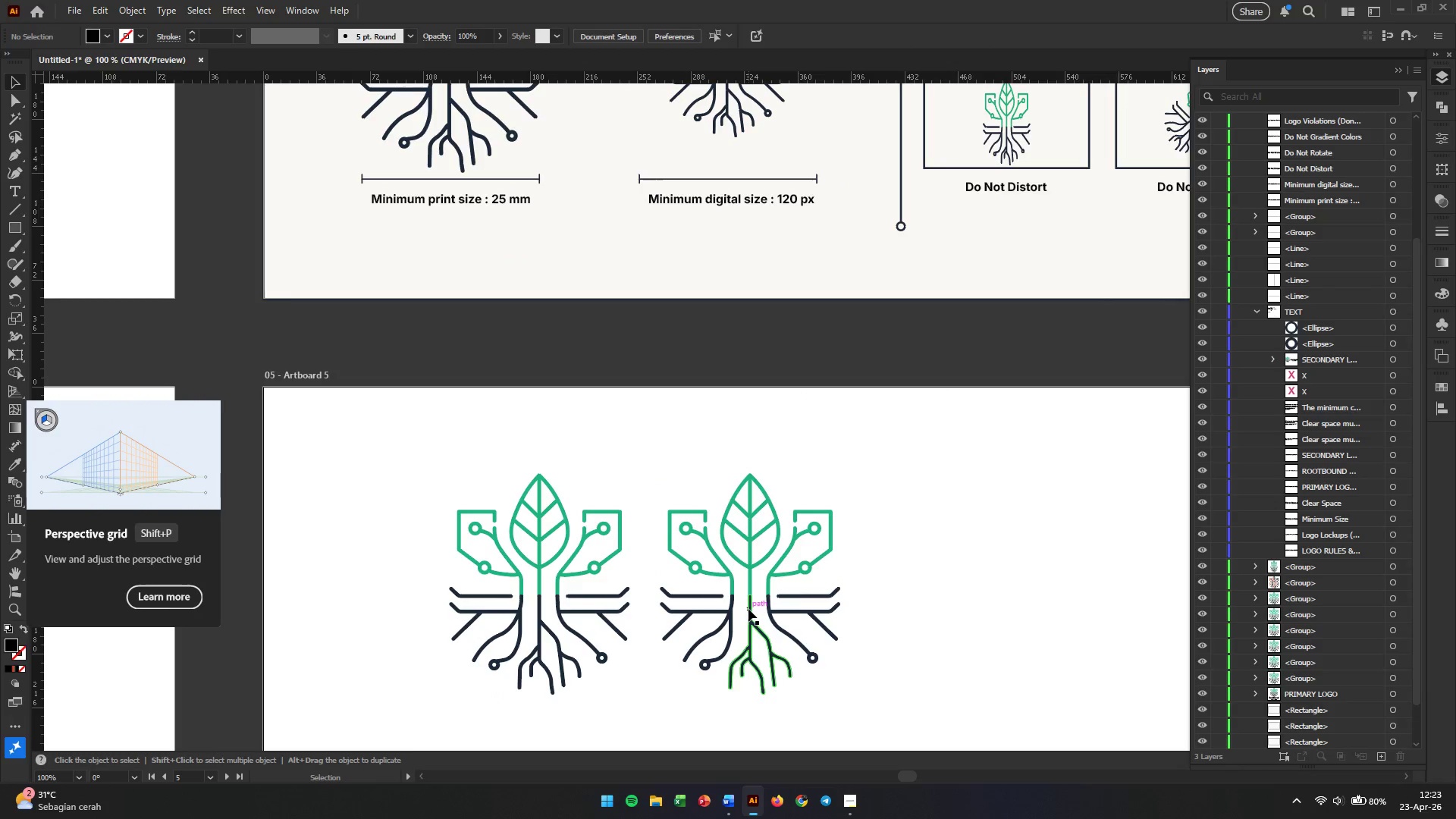 
left_click([748, 609])
 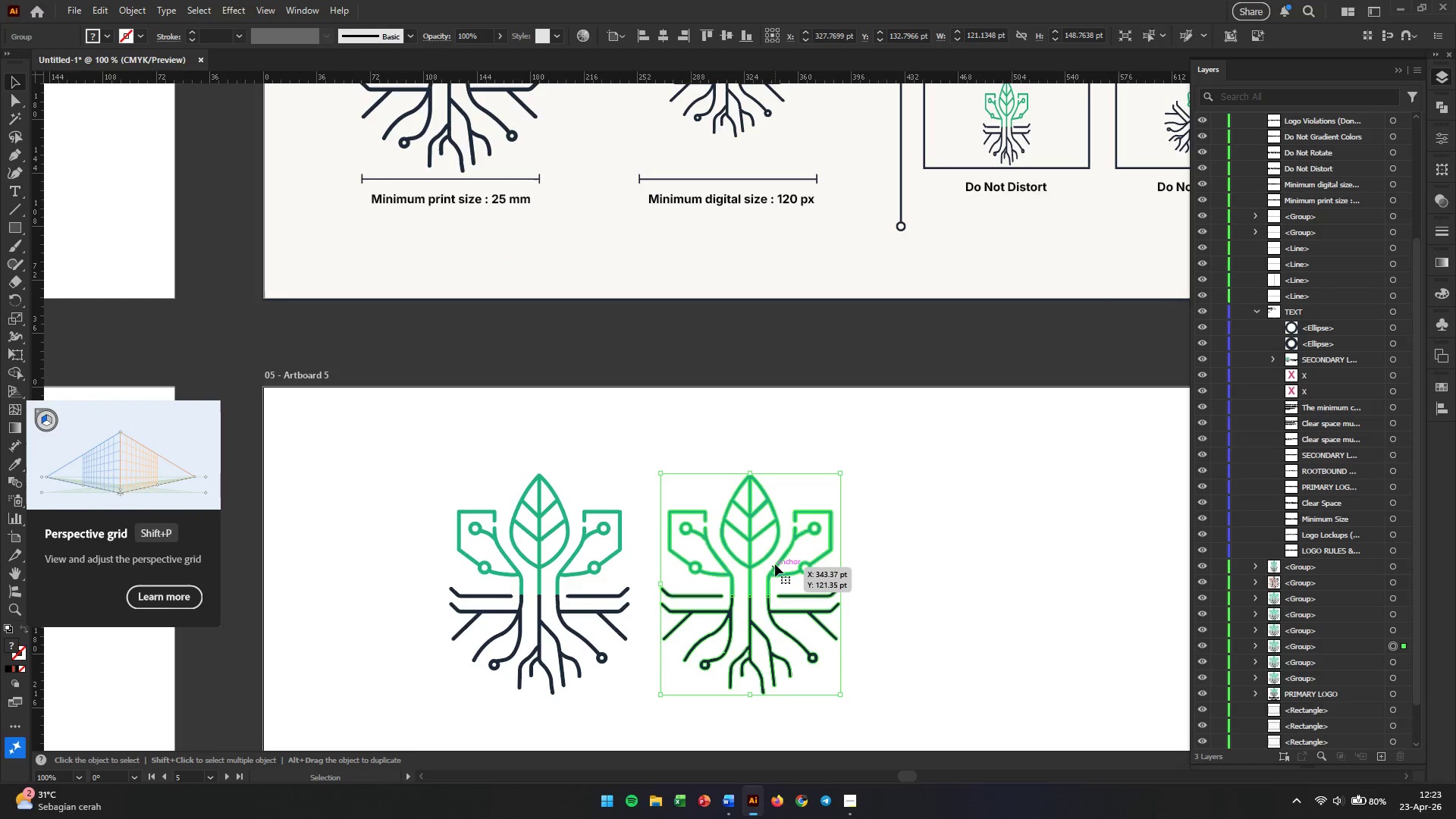 
right_click([775, 564])
 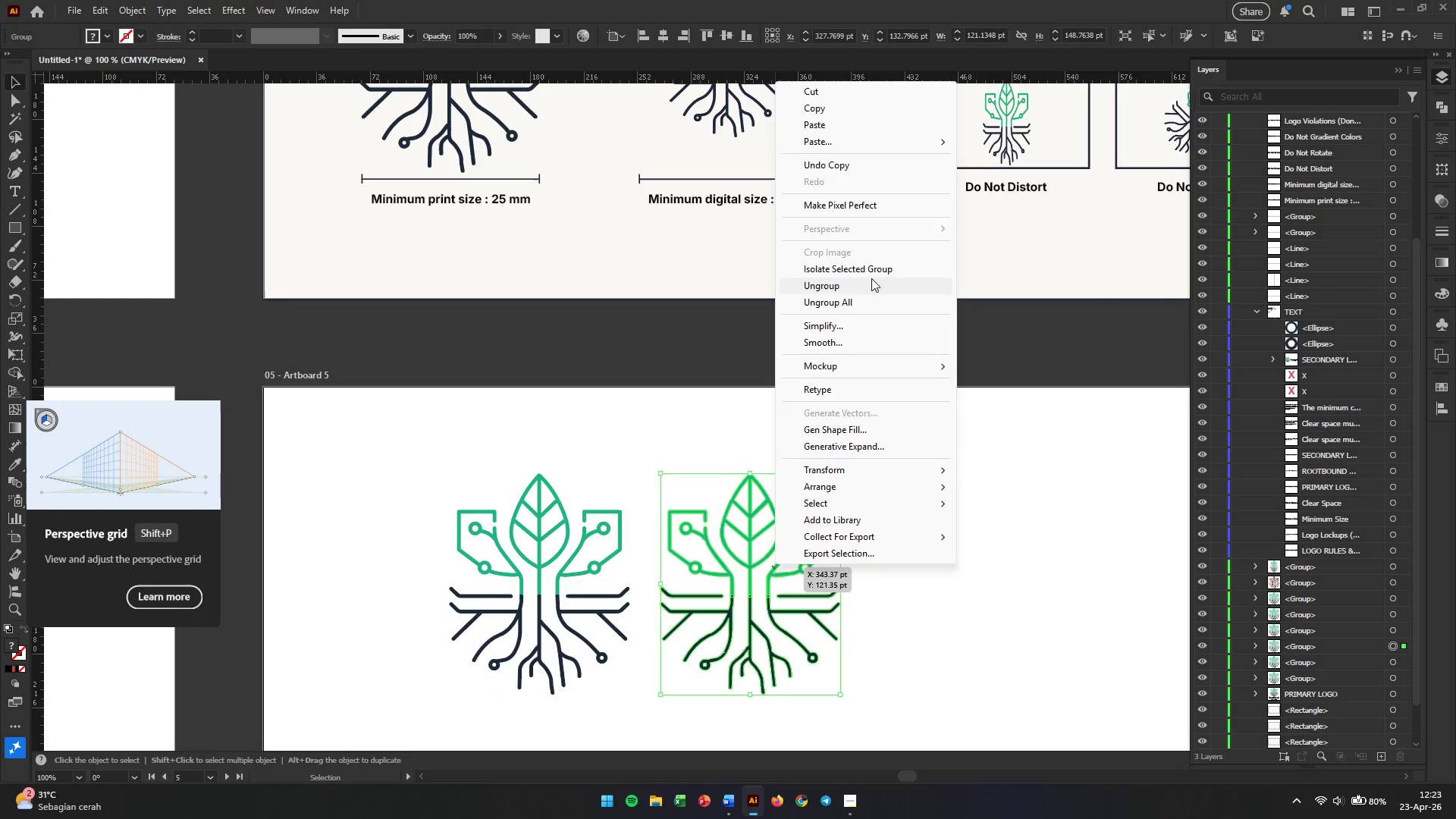 
double_click([899, 509])
 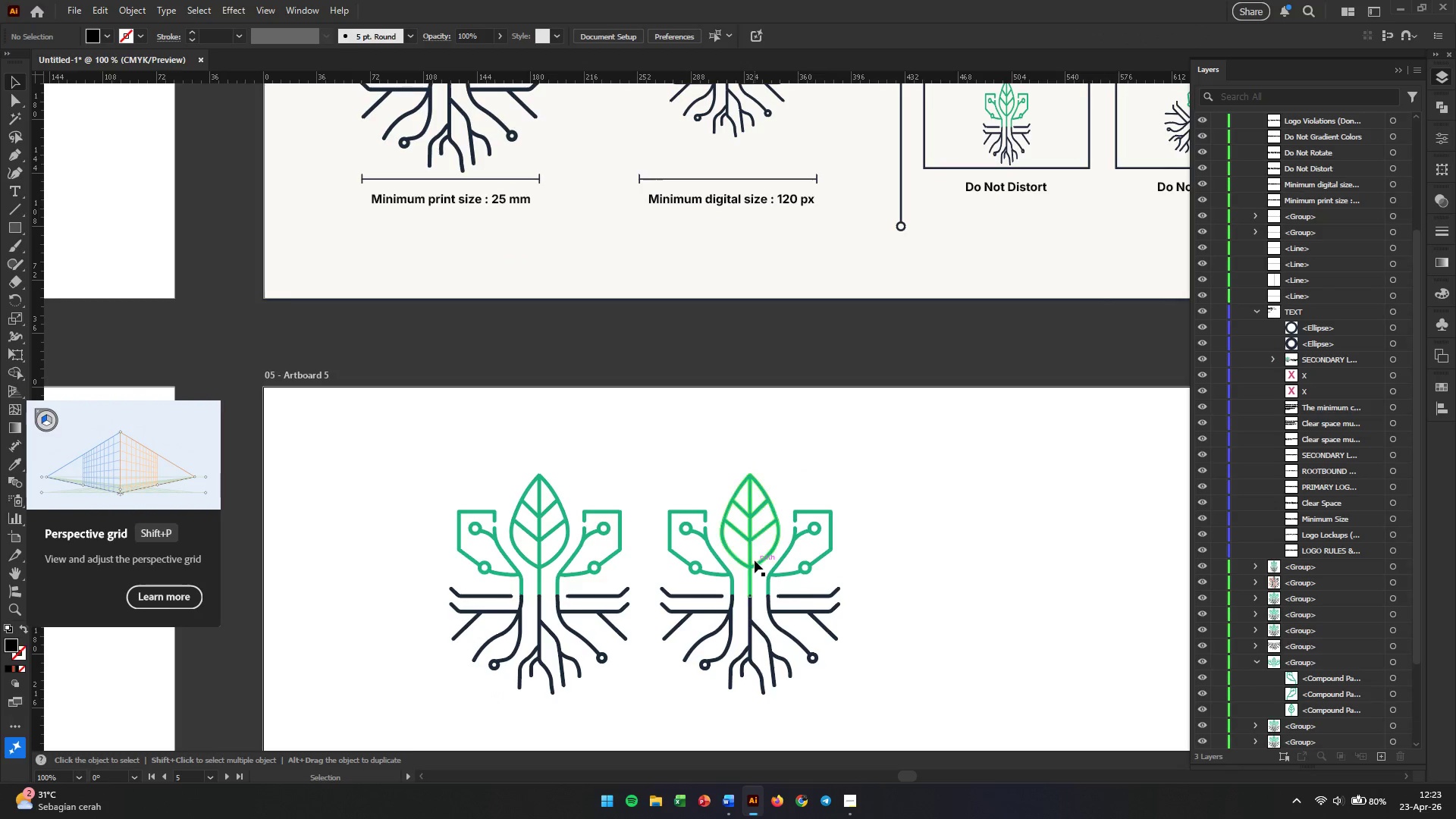 
left_click([755, 560])
 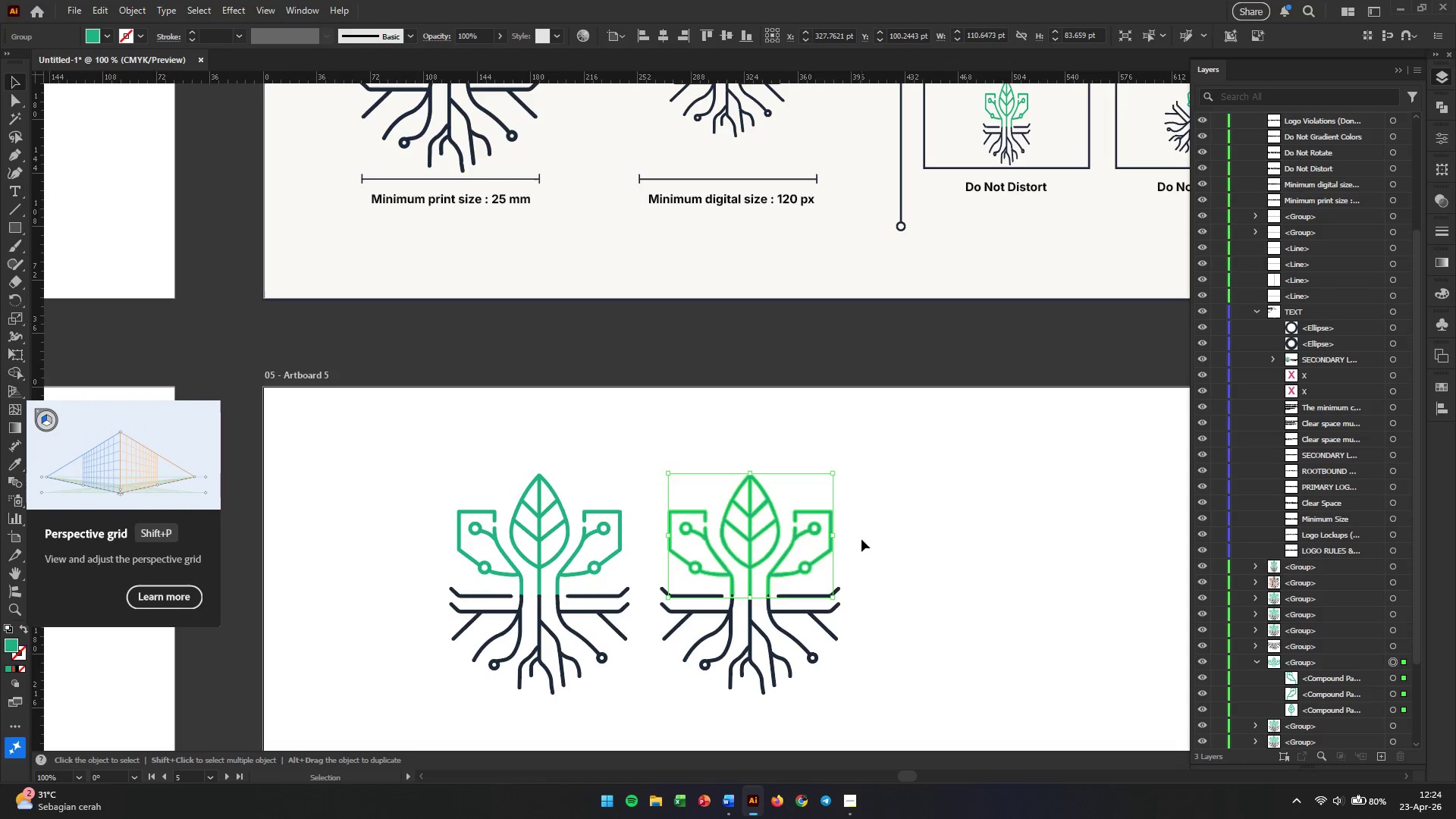 
wait(23.48)
 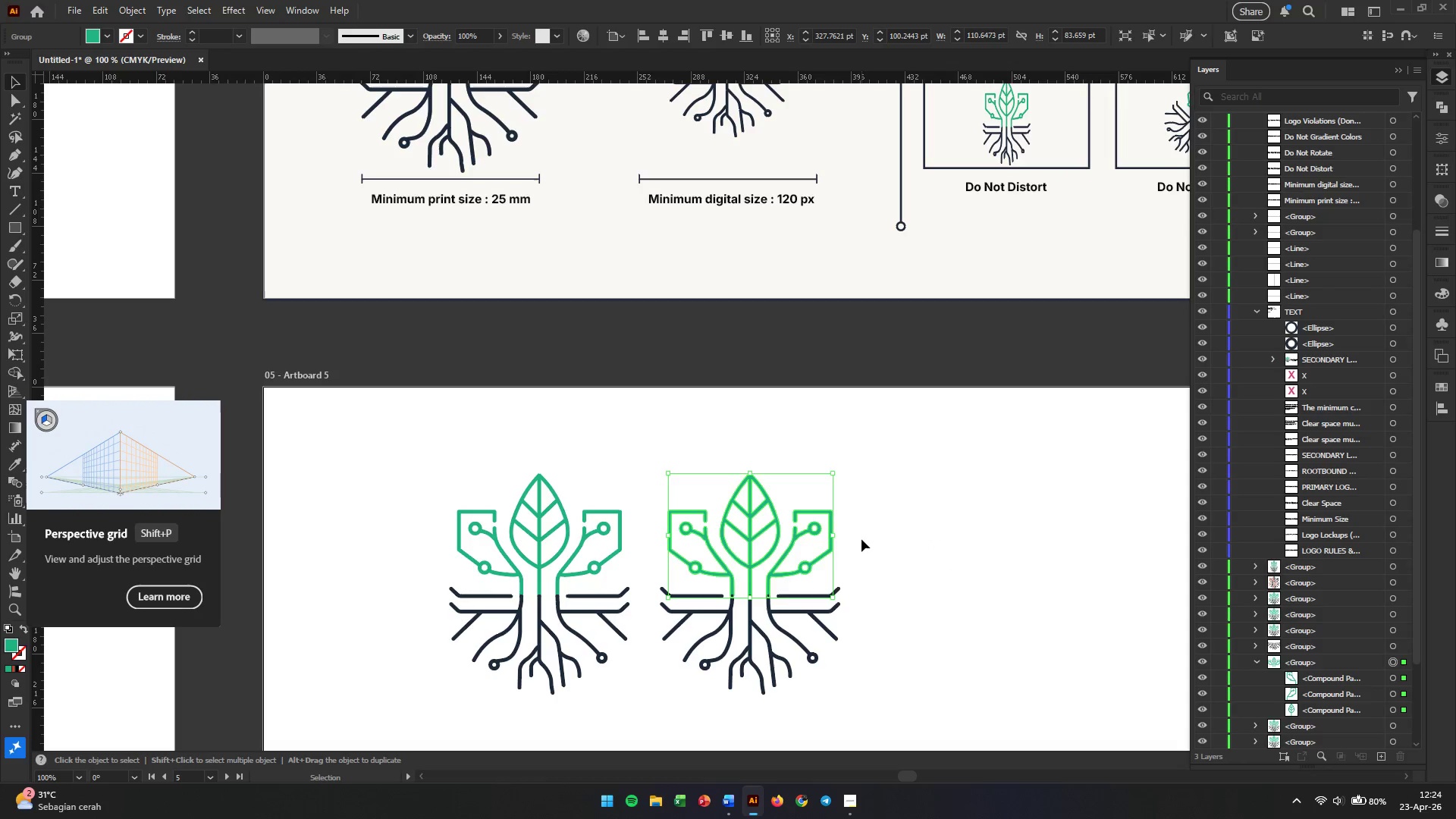 
key(Backspace)
 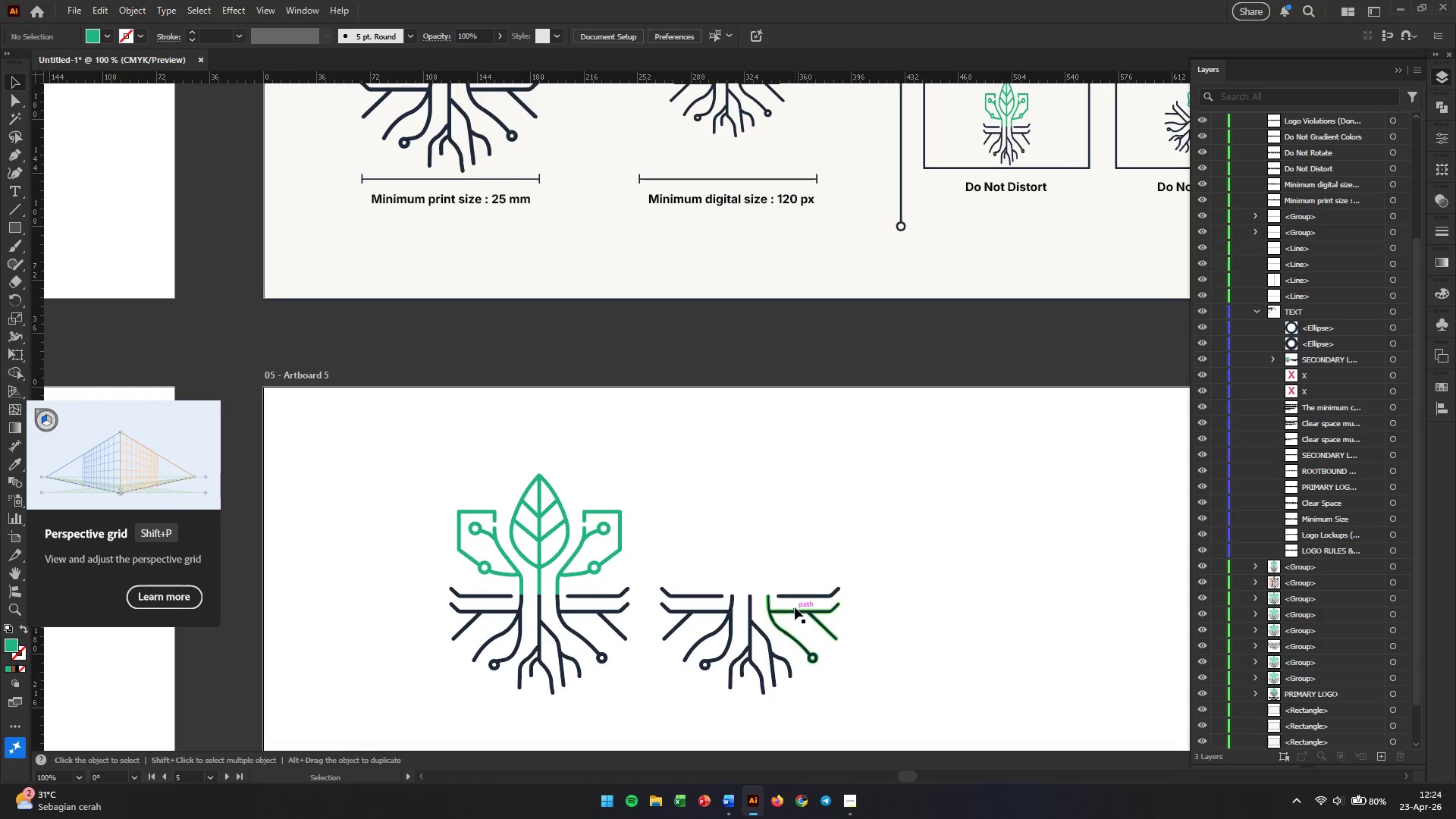 
left_click([792, 610])
 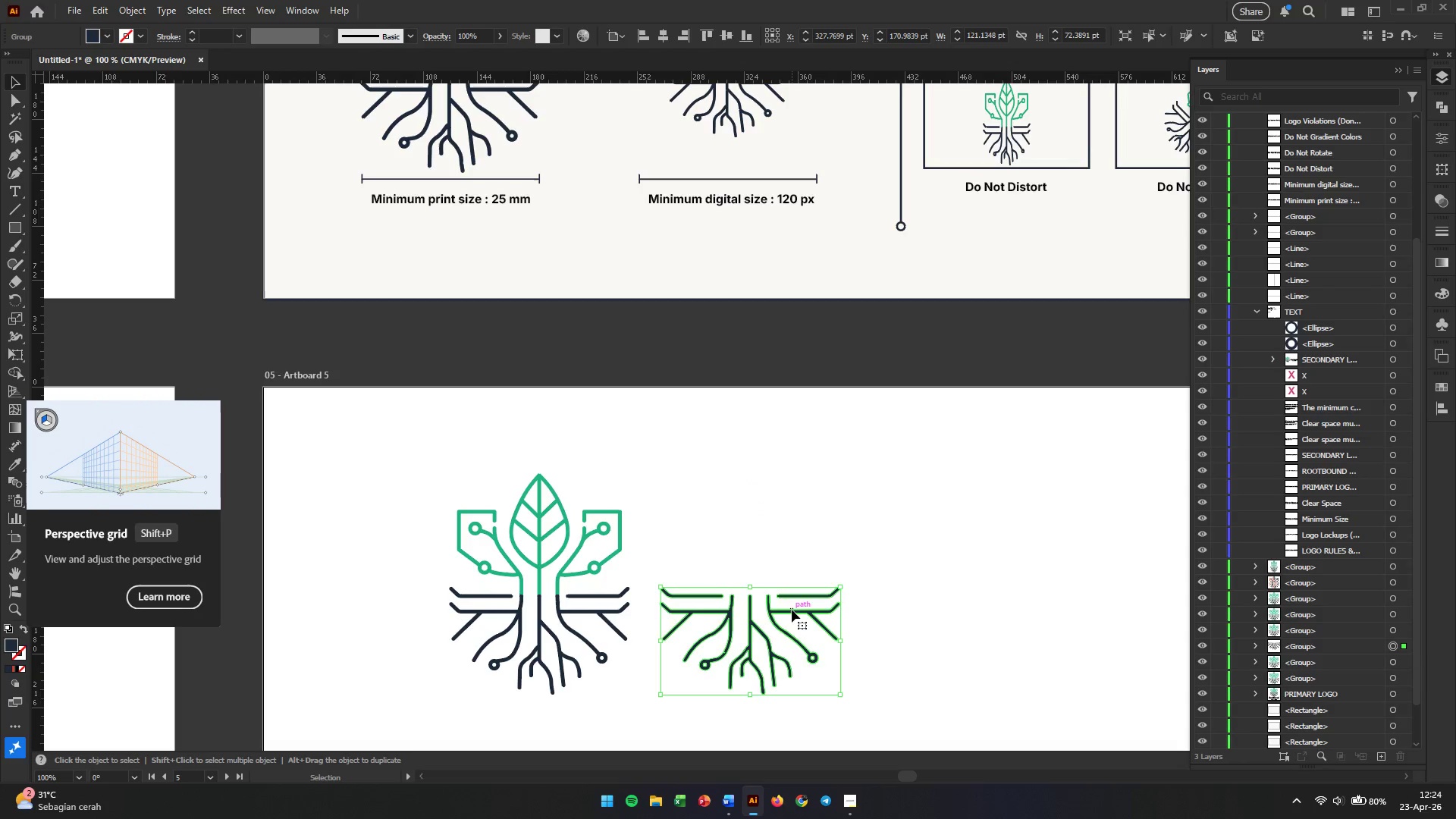 
hold_key(key=AltLeft, duration=3.25)
left_click_drag(start_coordinate=[792, 610], to_coordinate=[795, 474])
 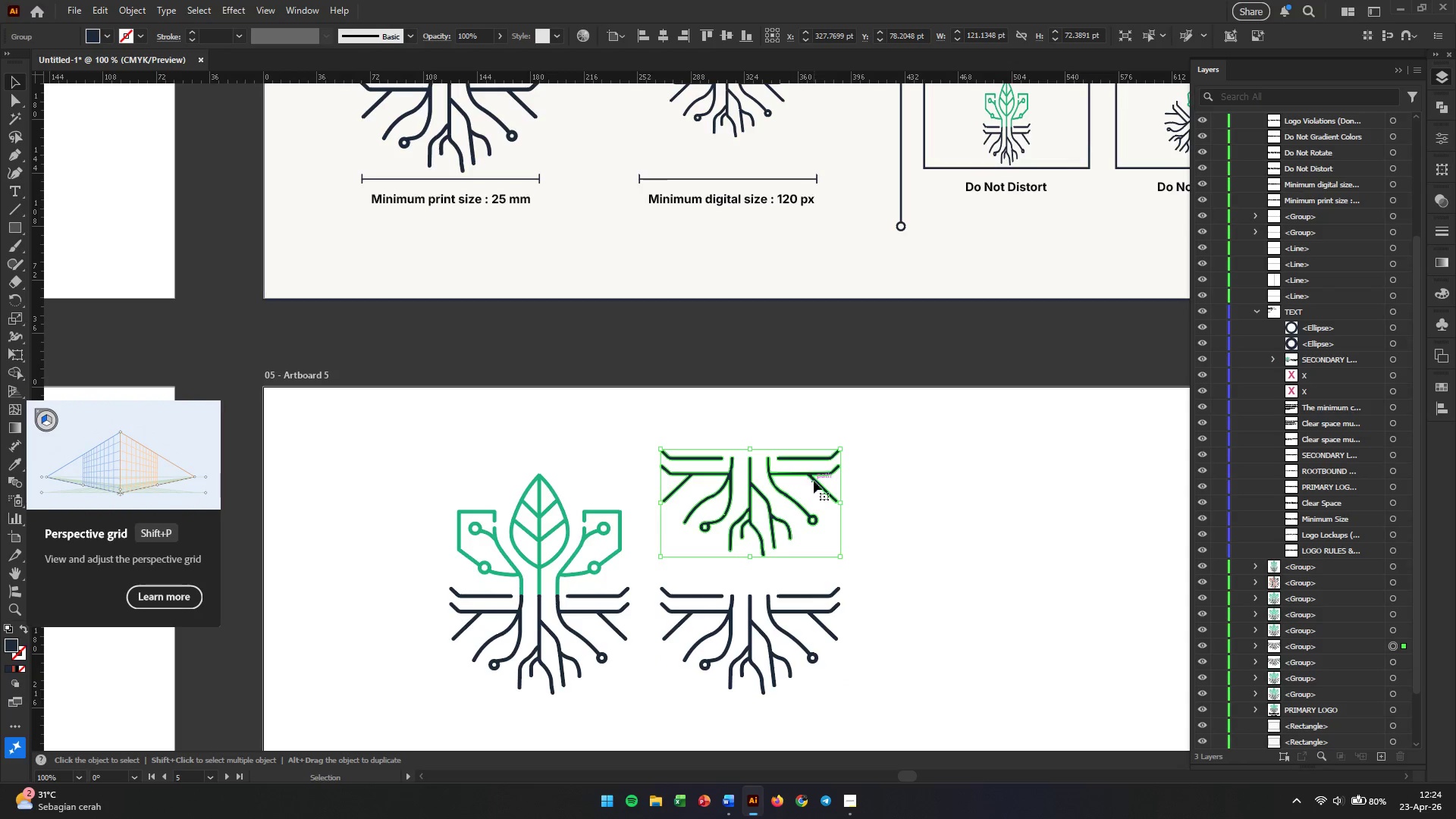 
hold_key(key=ShiftLeft, duration=2.38)
 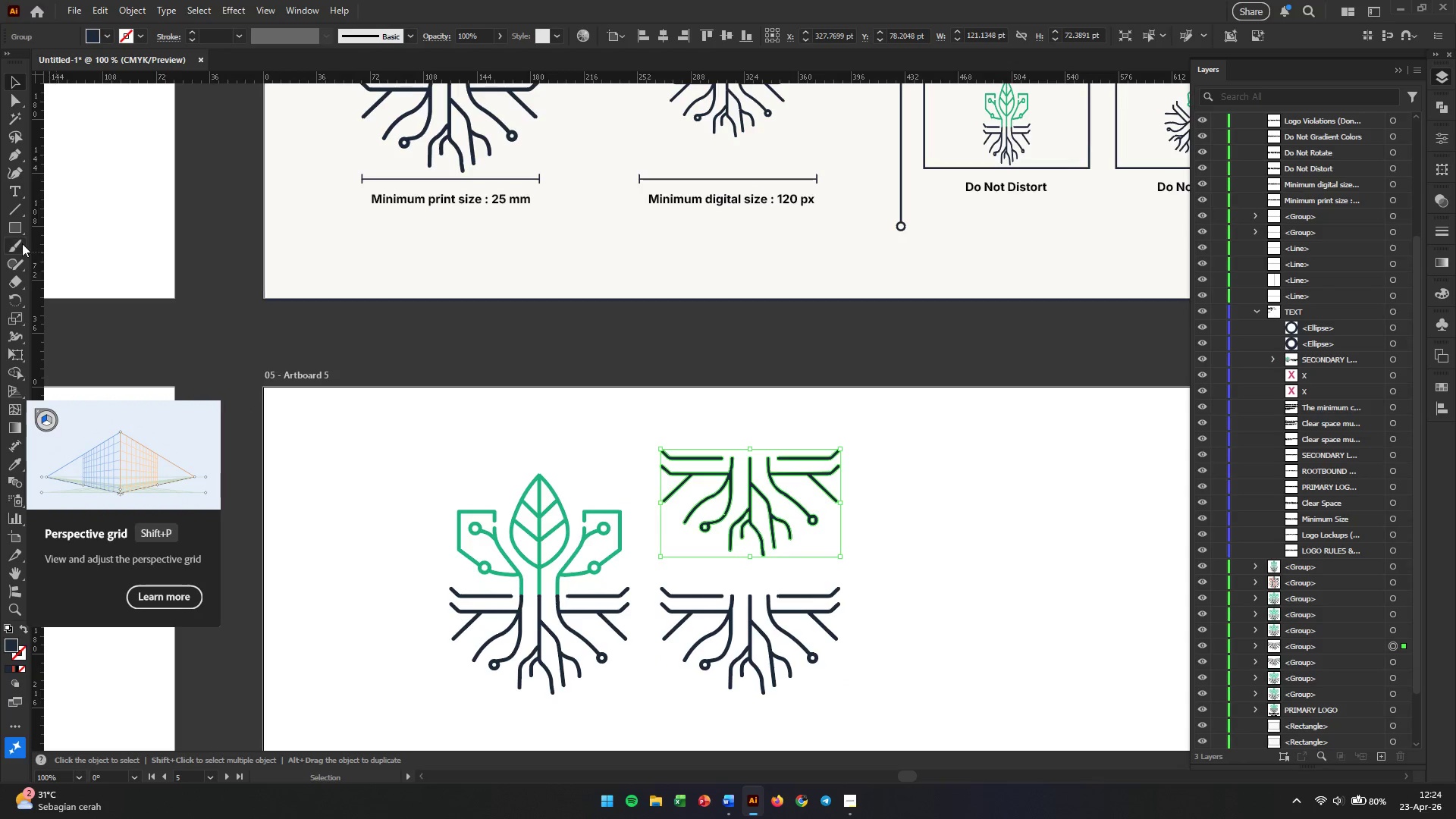 
left_click([17, 208])
 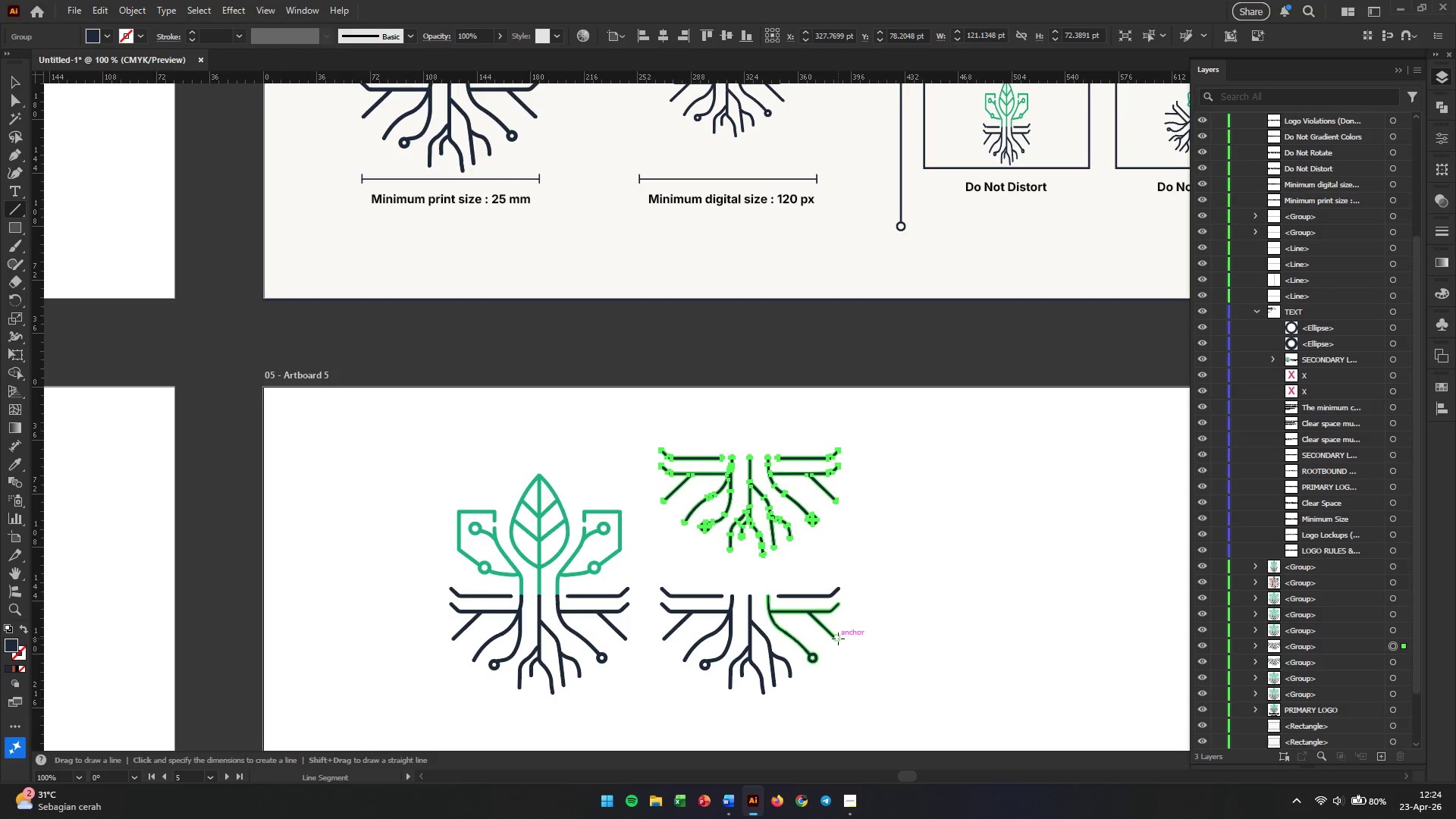 
hold_key(key=AltLeft, duration=0.34)
scroll: coordinate [838, 639], scroll_direction: up, amount: 2.0
 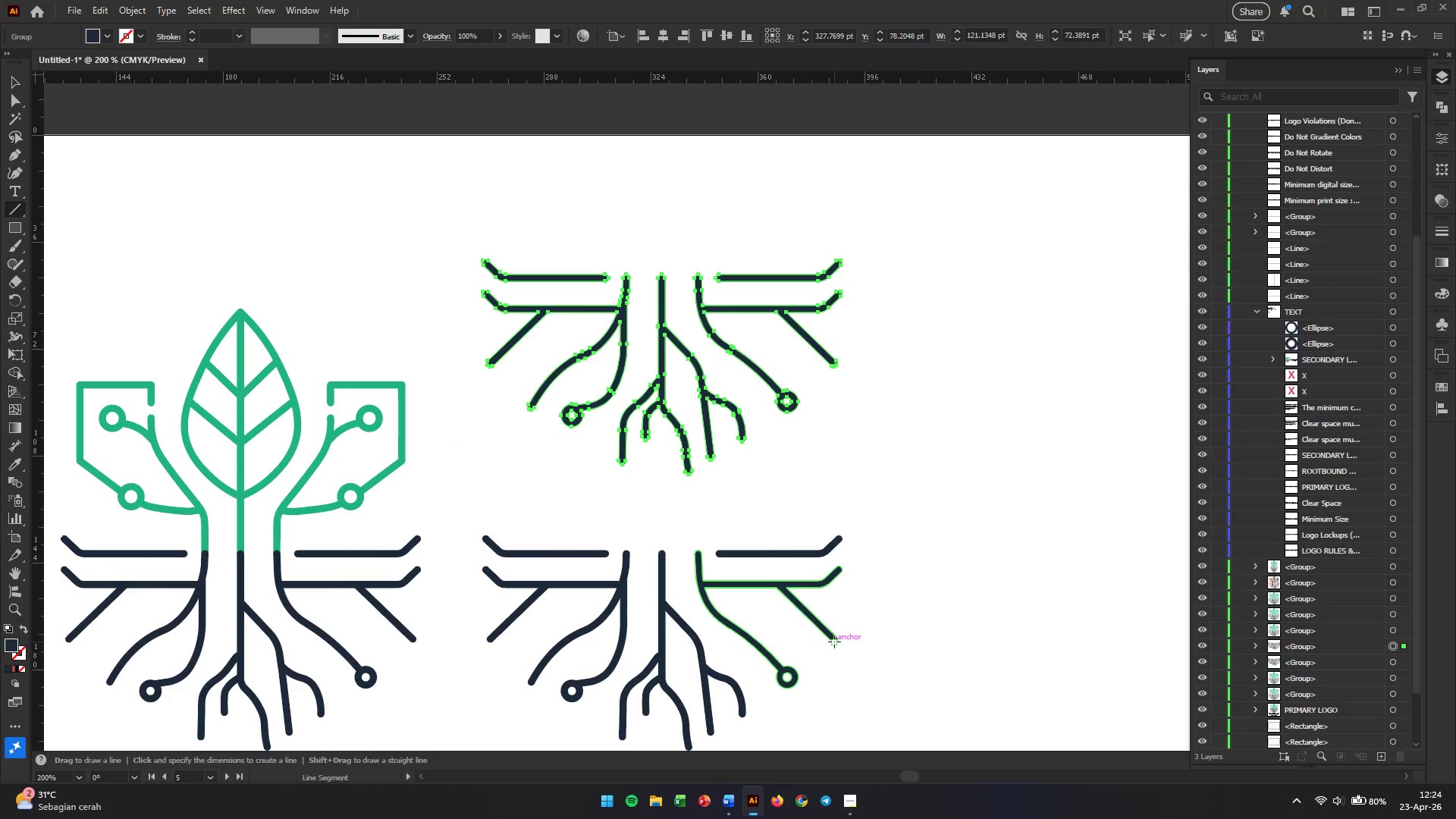 
wait(6.07)
 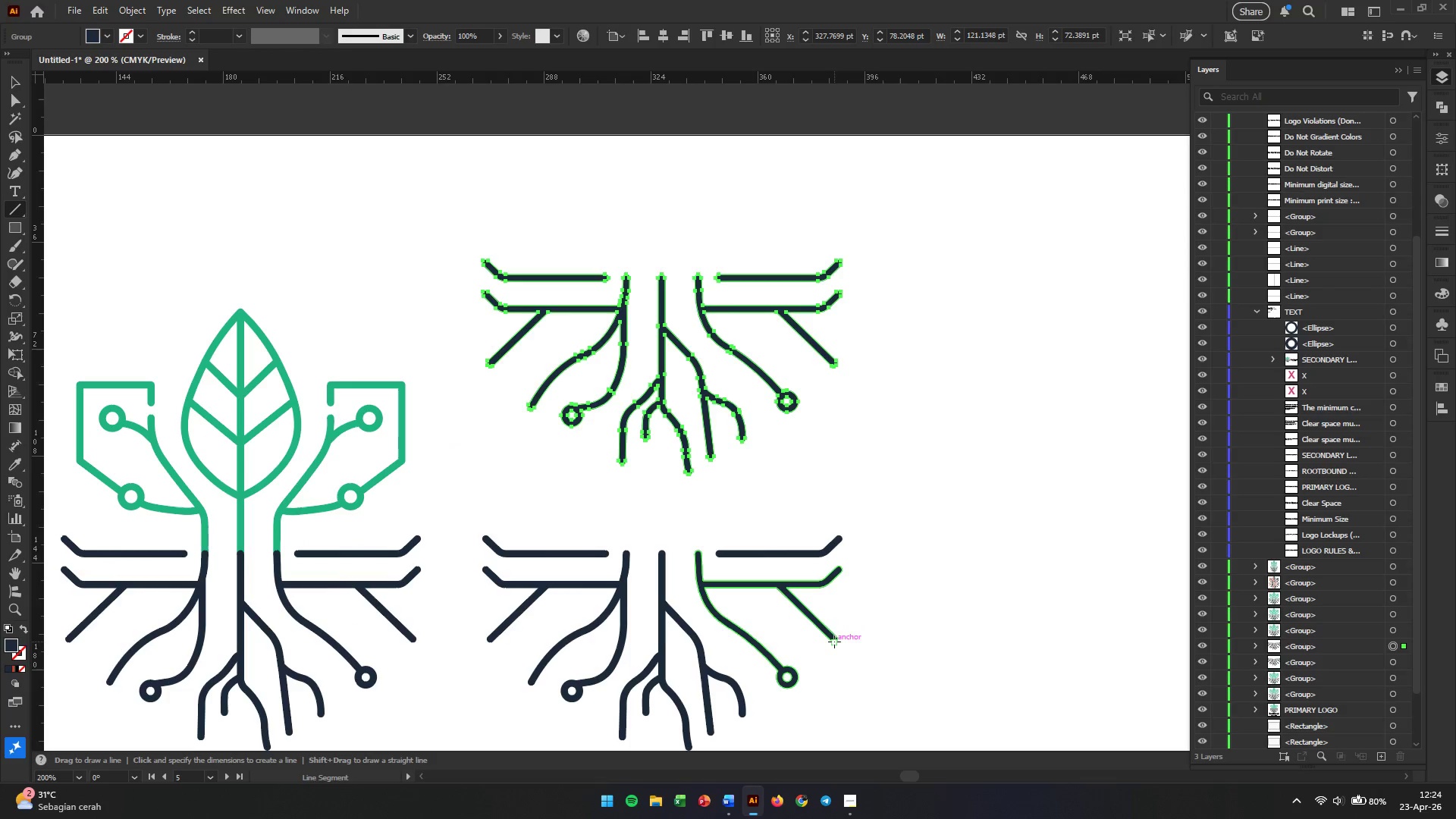 
left_click([834, 642])
 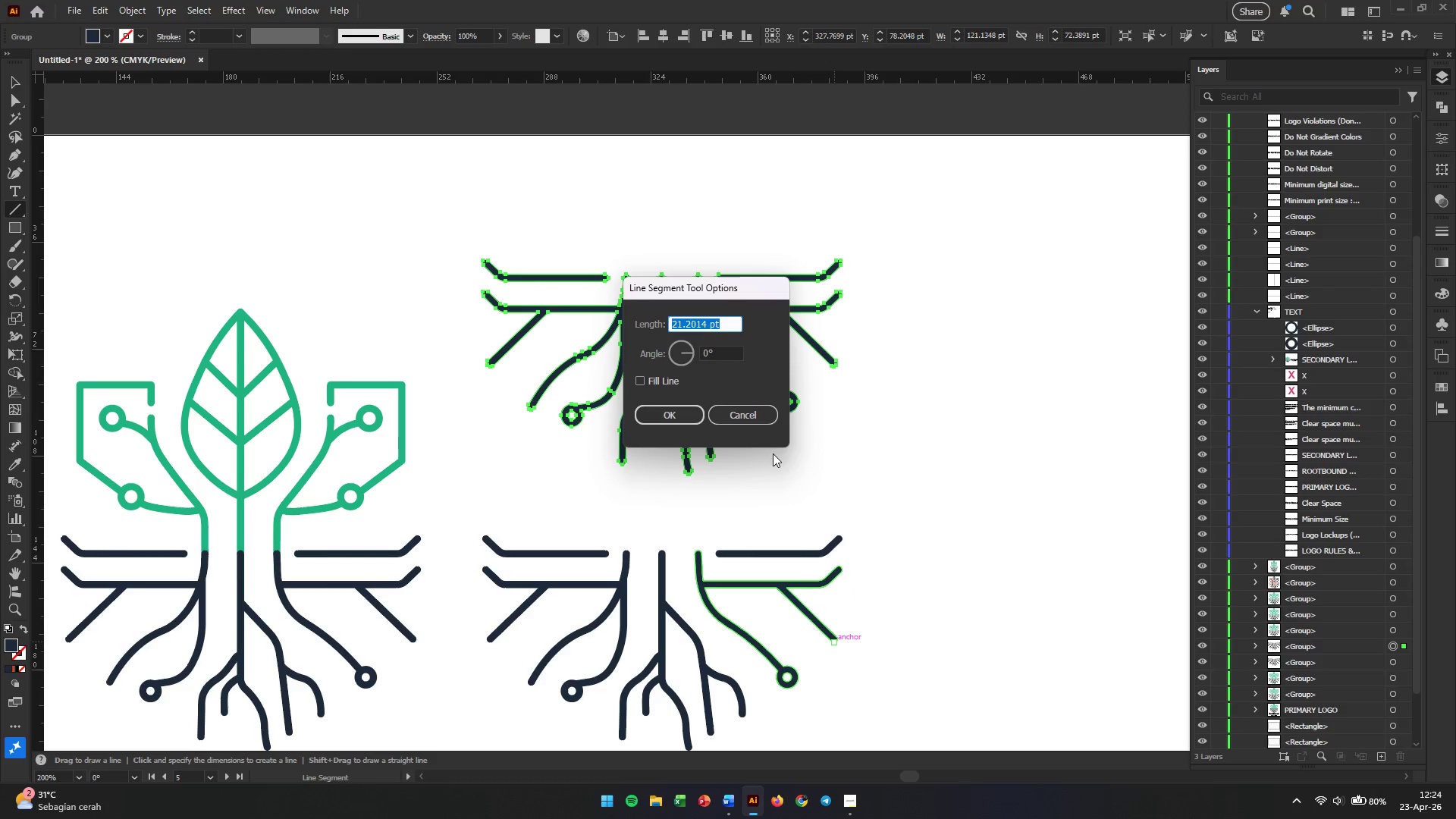 
left_click([759, 415])
 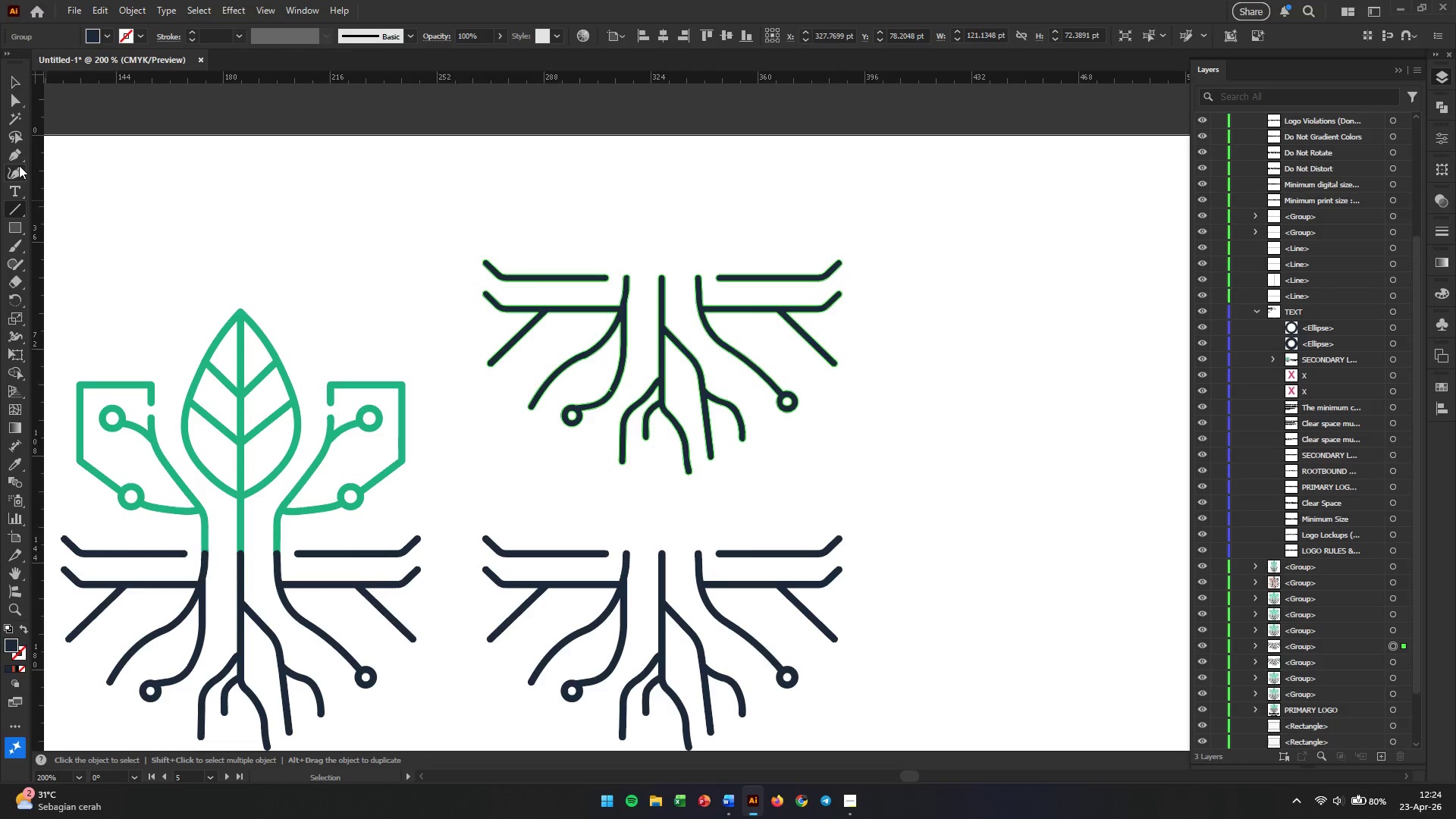 
left_click([12, 158])
 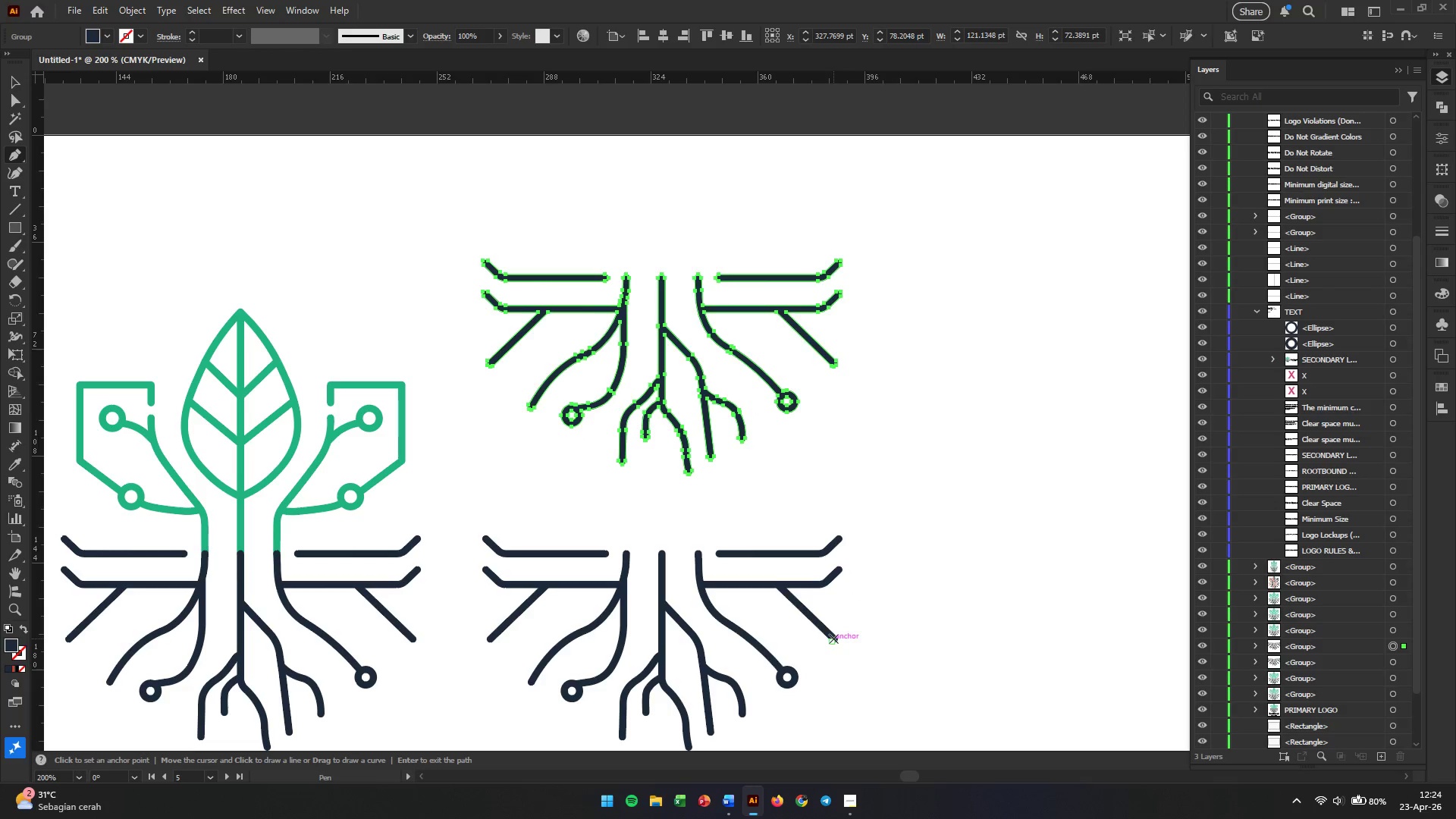 
hold_key(key=AltLeft, duration=0.36)
scroll: coordinate [854, 645], scroll_direction: up, amount: 1.0
 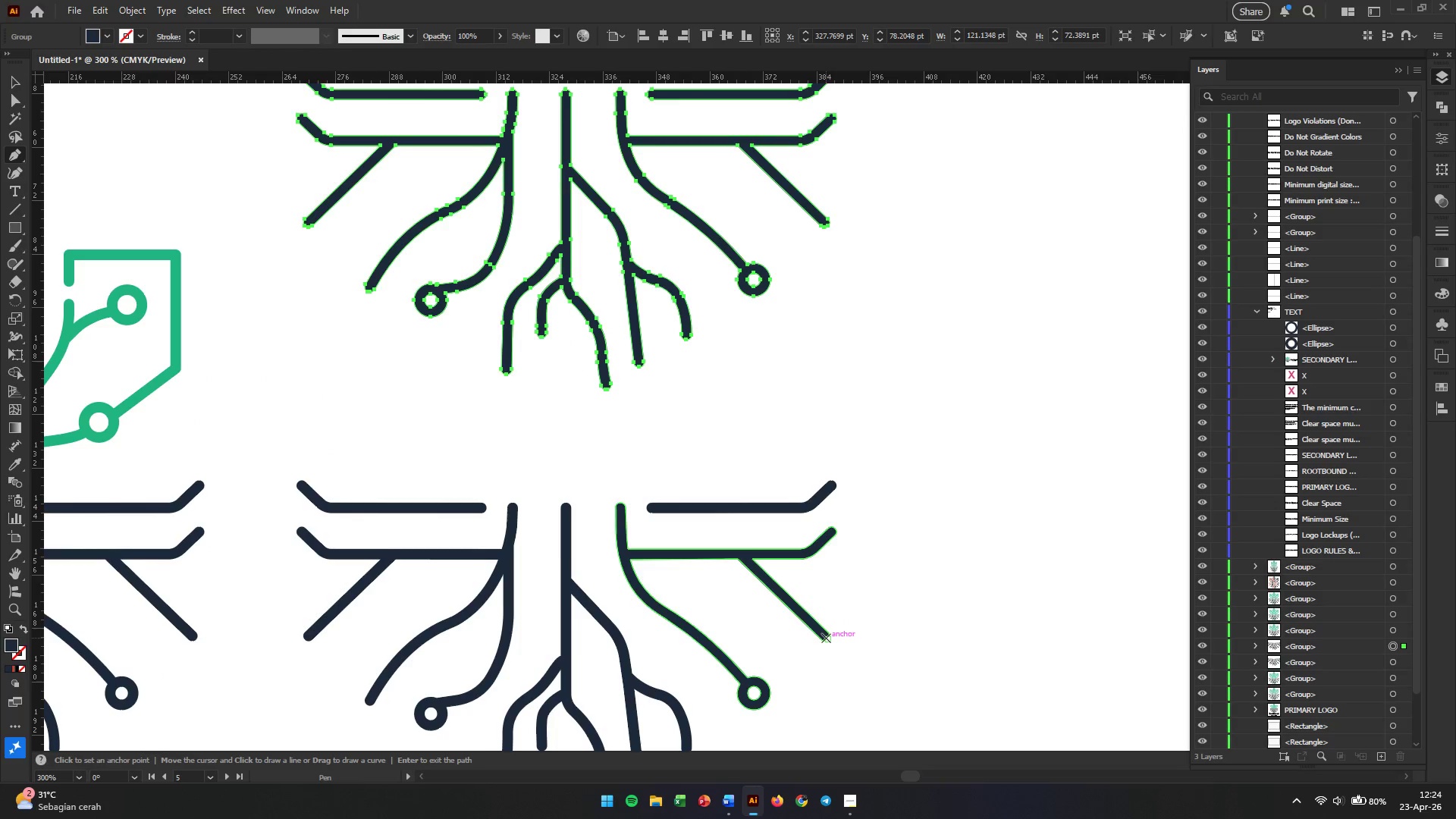 
left_click([826, 638])
 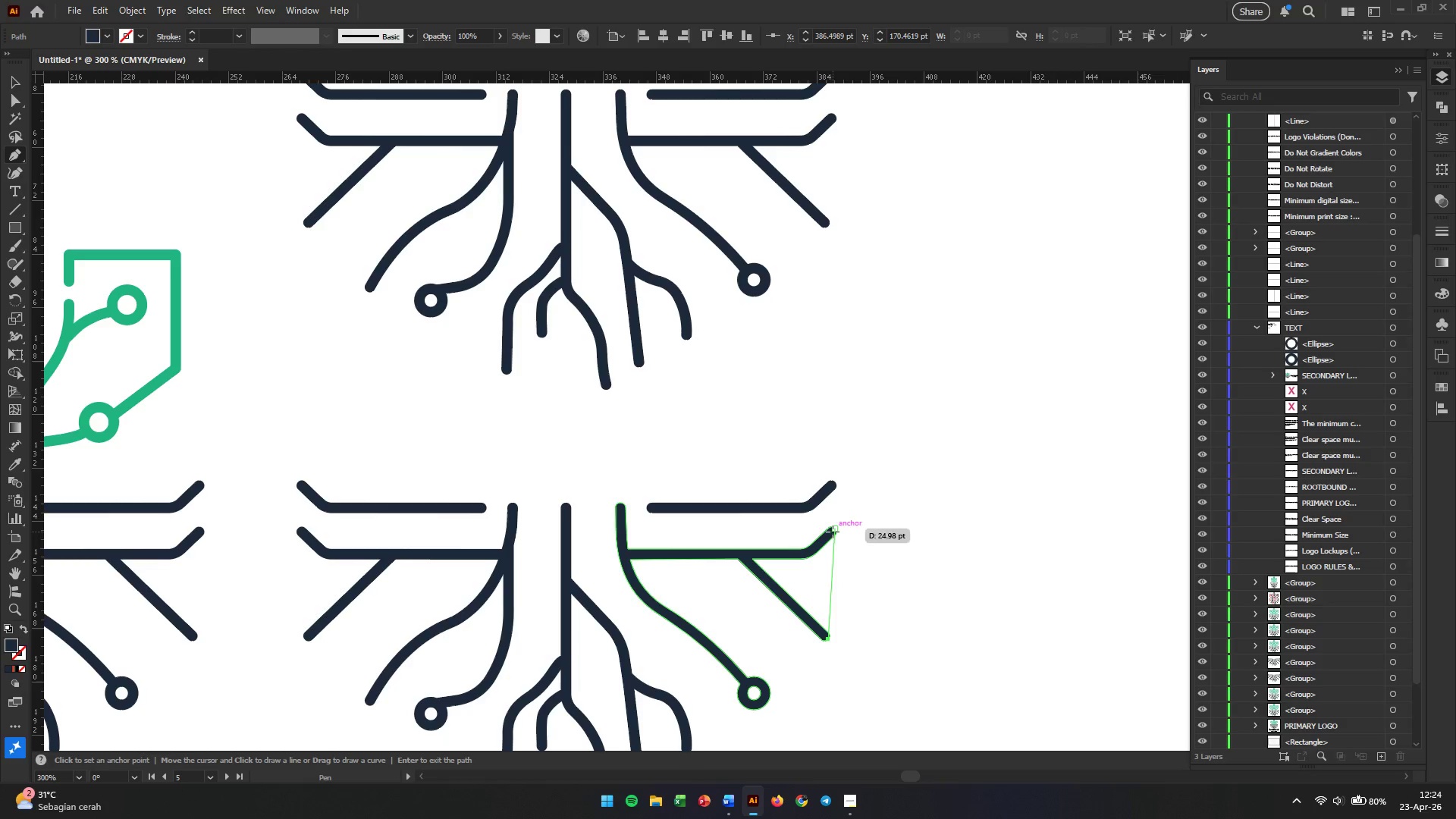 
wait(9.91)
 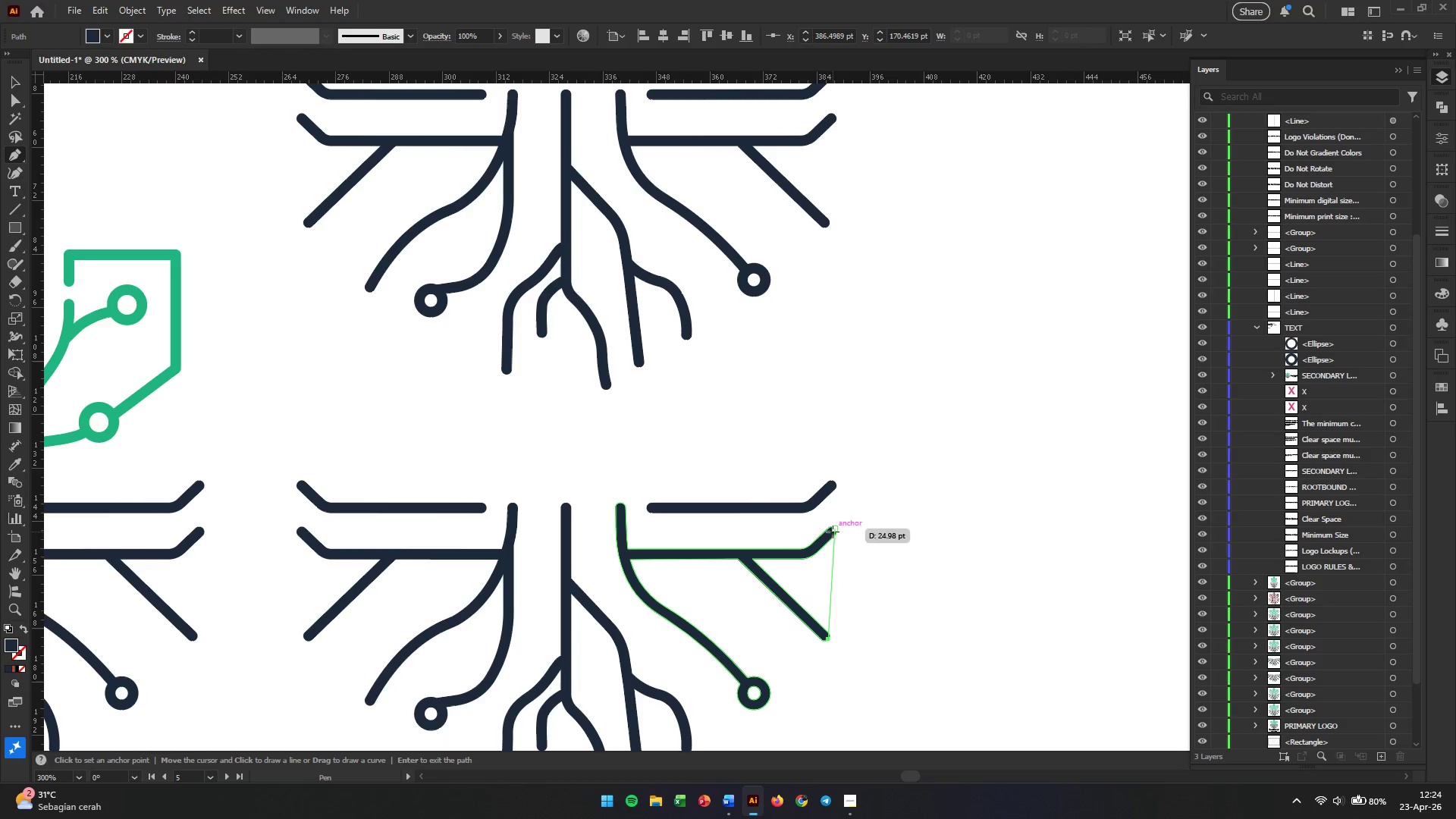 
left_click([833, 532])
 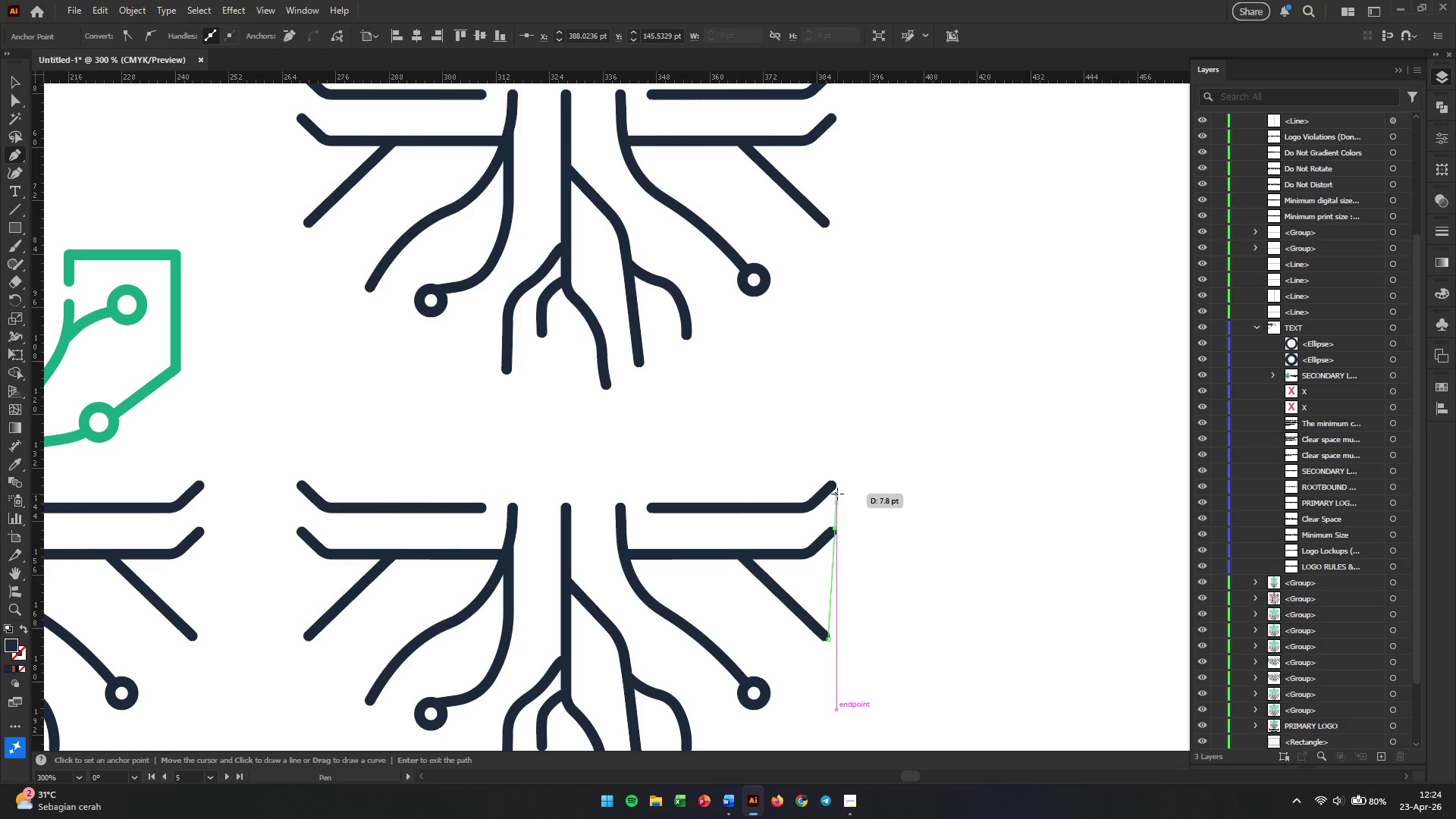 
hold_key(key=ShiftLeft, duration=4.05)
left_click([833, 483])
 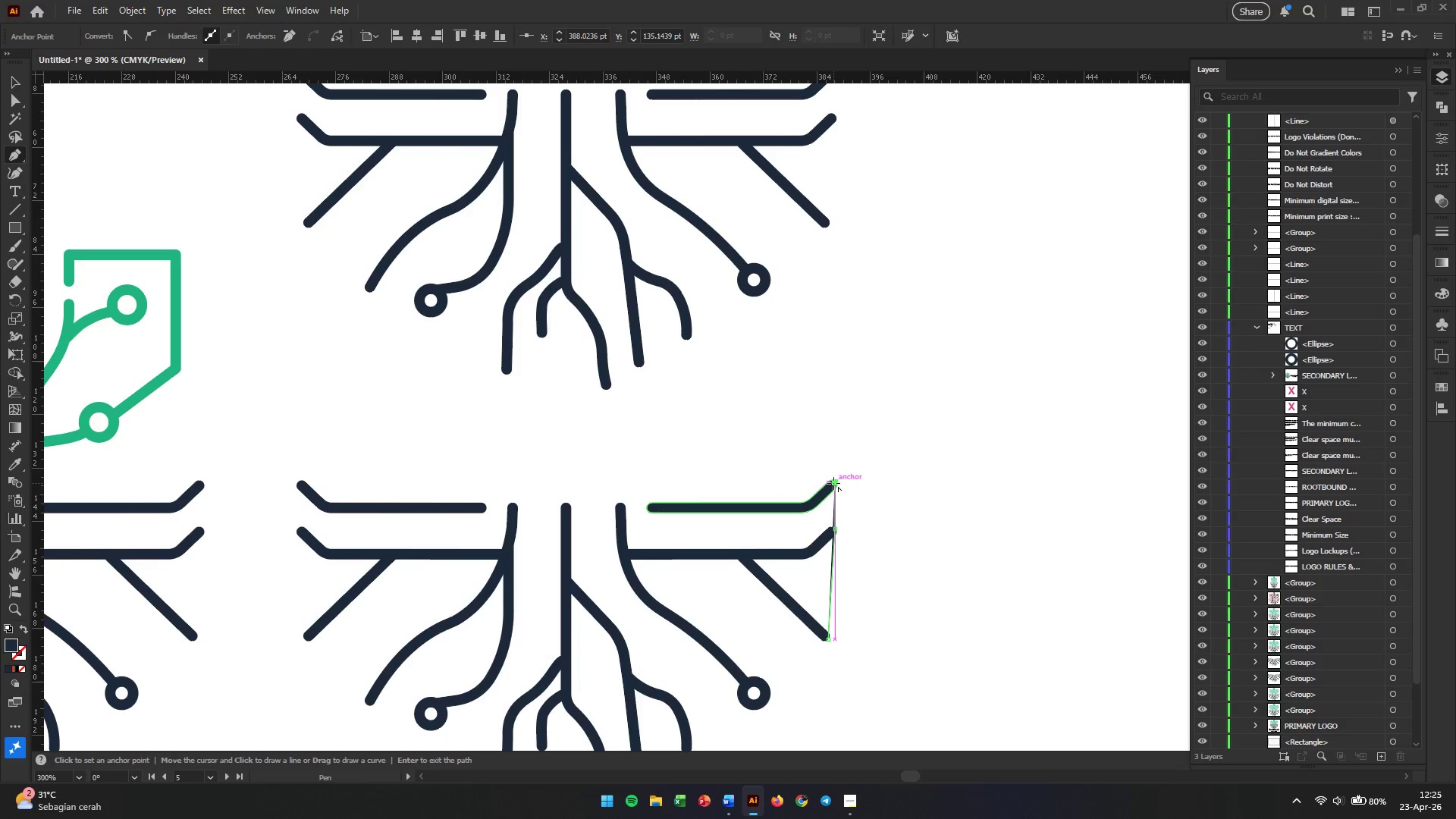 
hold_key(key=Space, duration=0.72)
 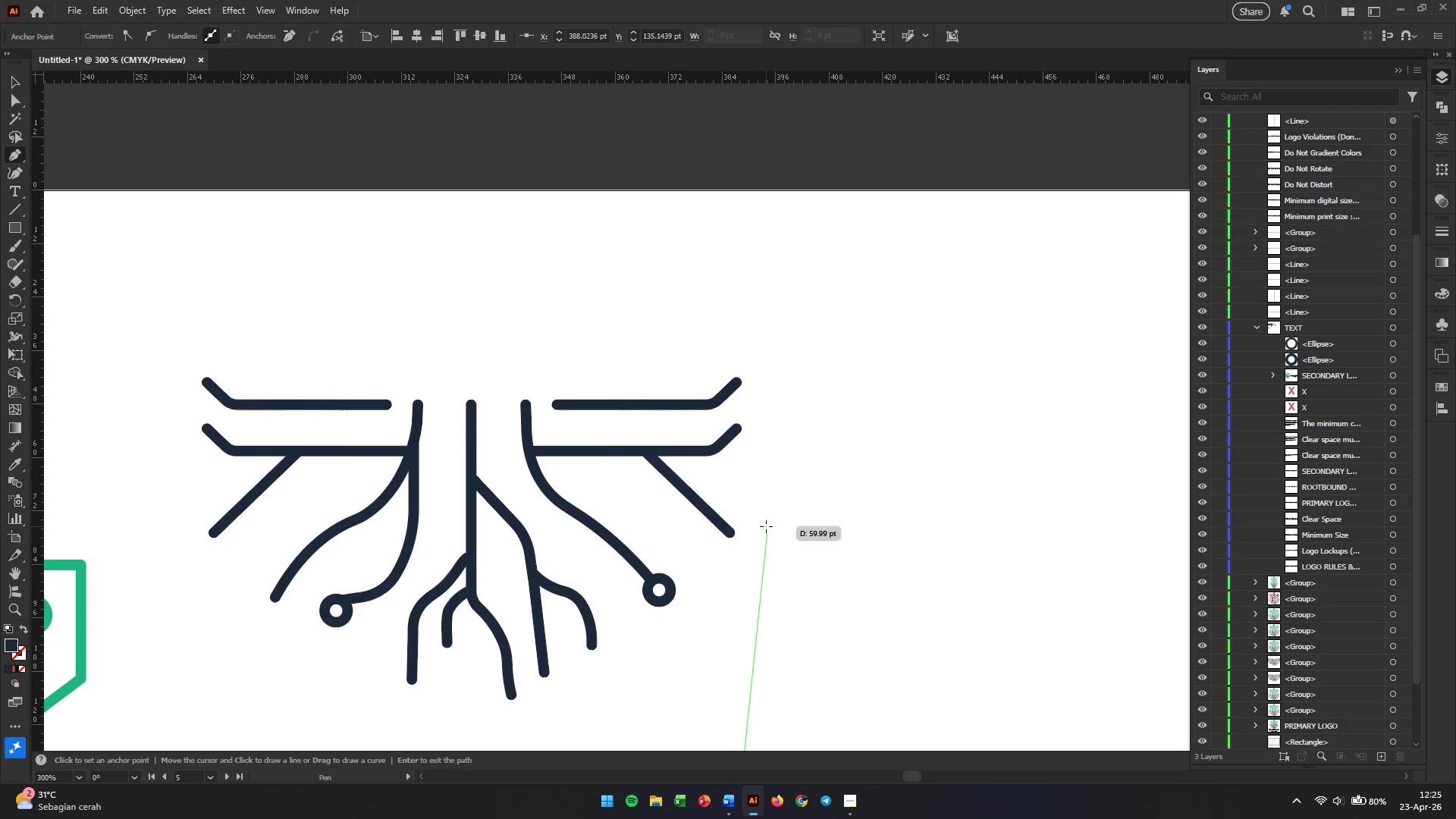 
left_click_drag(start_coordinate=[833, 483], to_coordinate=[739, 793])
 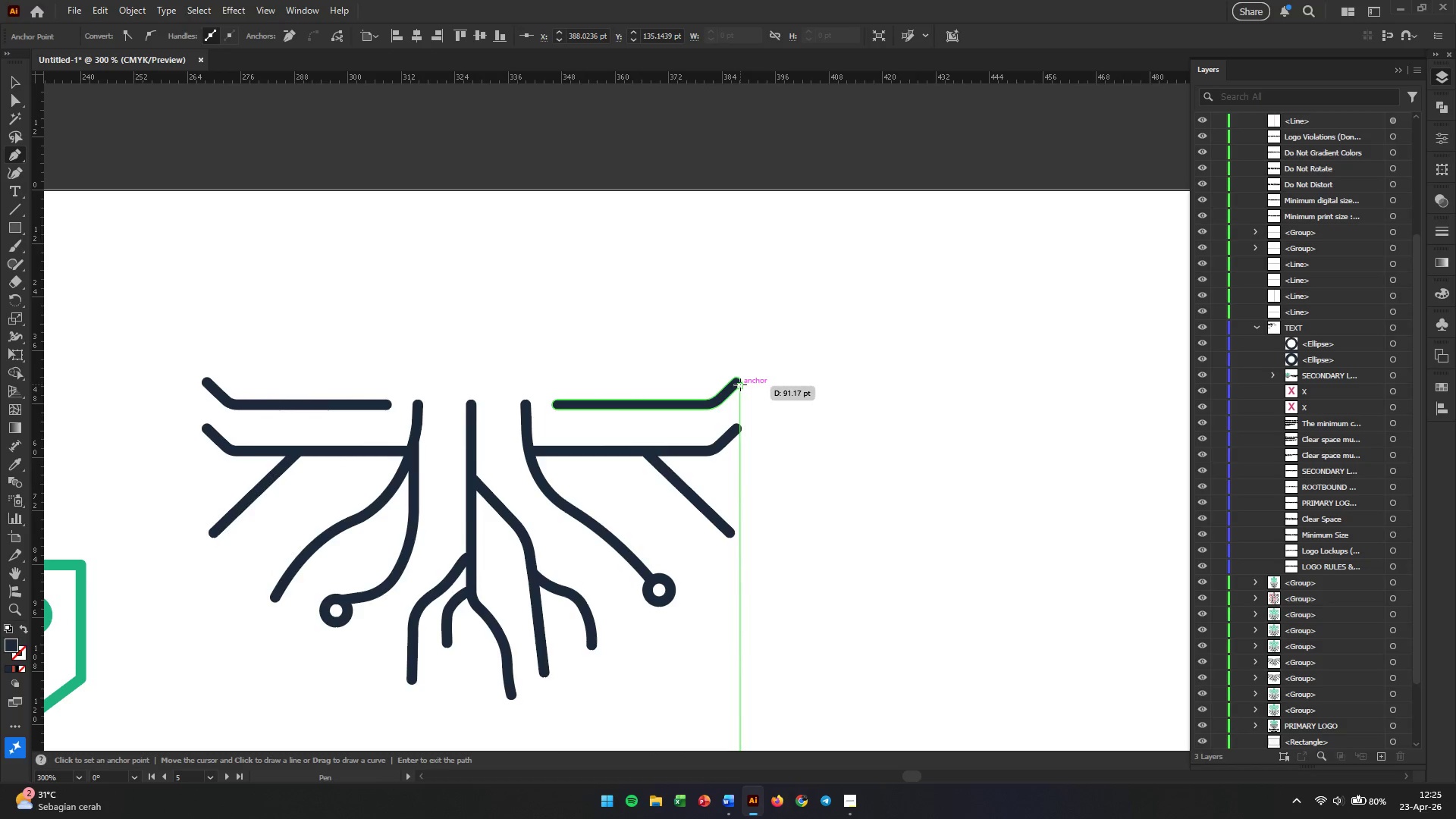 
hold_key(key=ShiftLeft, duration=3.83)
left_click([737, 378])
 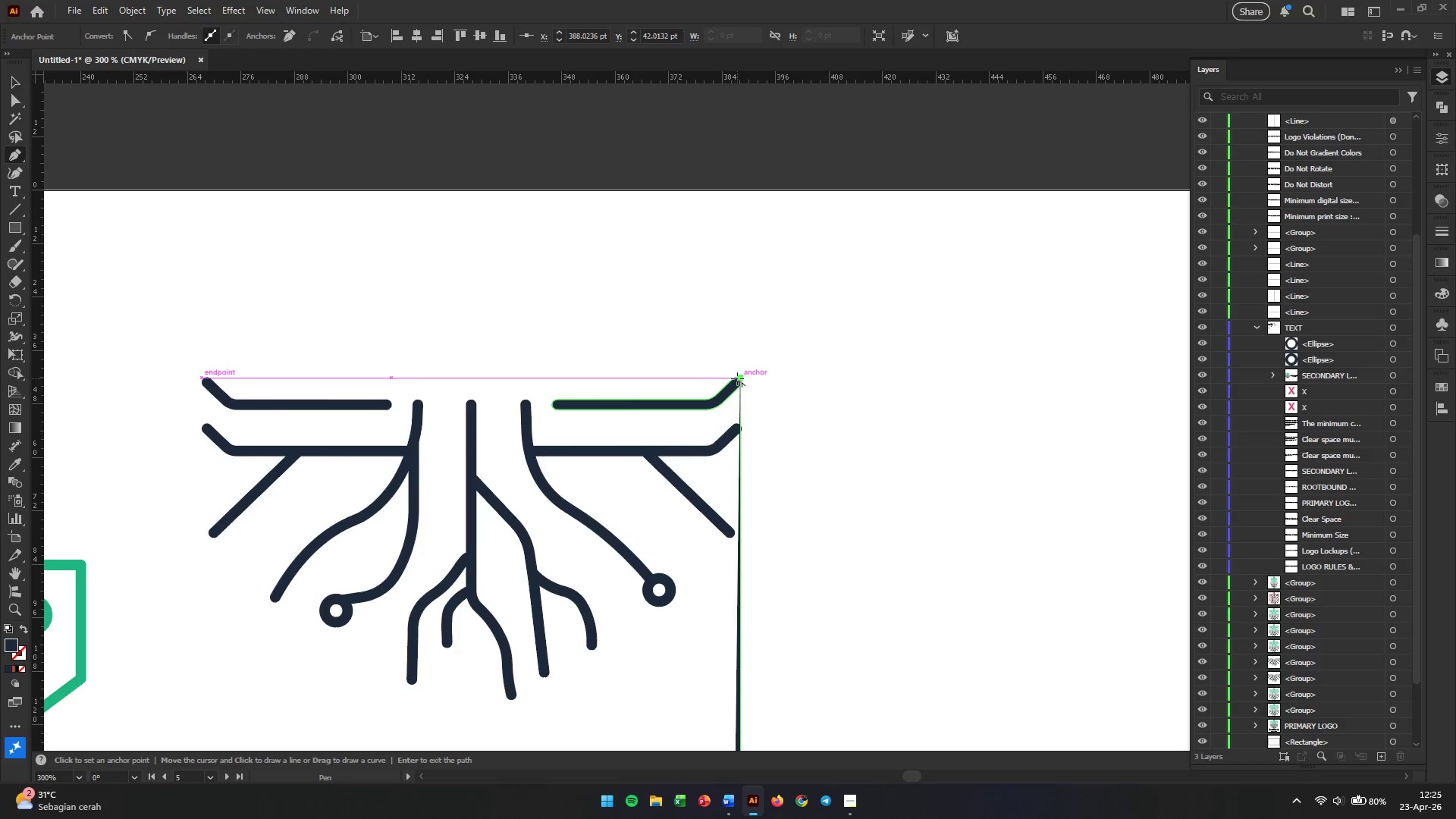 
hold_key(key=AltLeft, duration=0.59)
 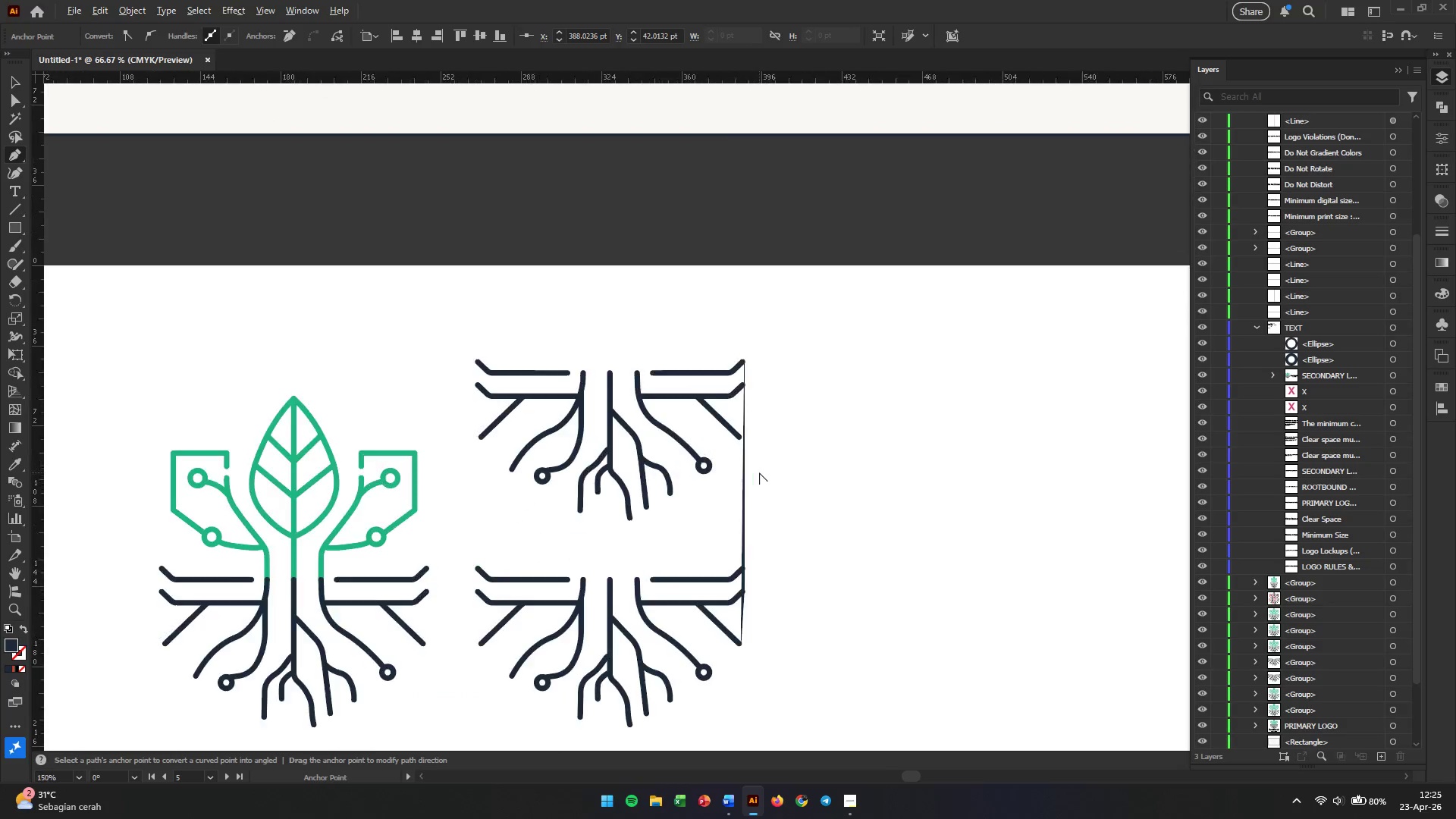 
hold_key(key=AltLeft, duration=0.42)
 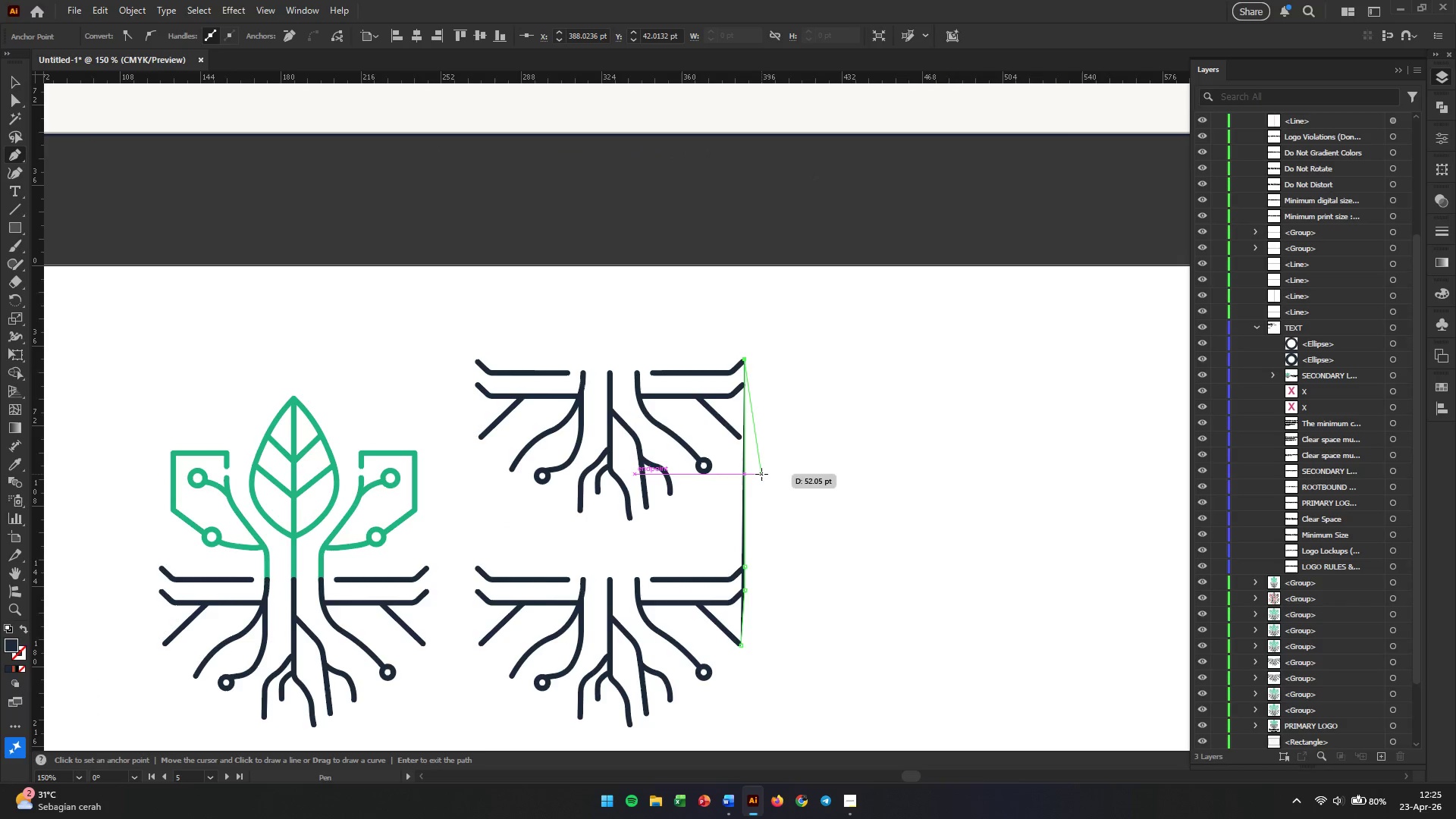 
scroll: coordinate [757, 436], scroll_direction: down, amount: 4.0
 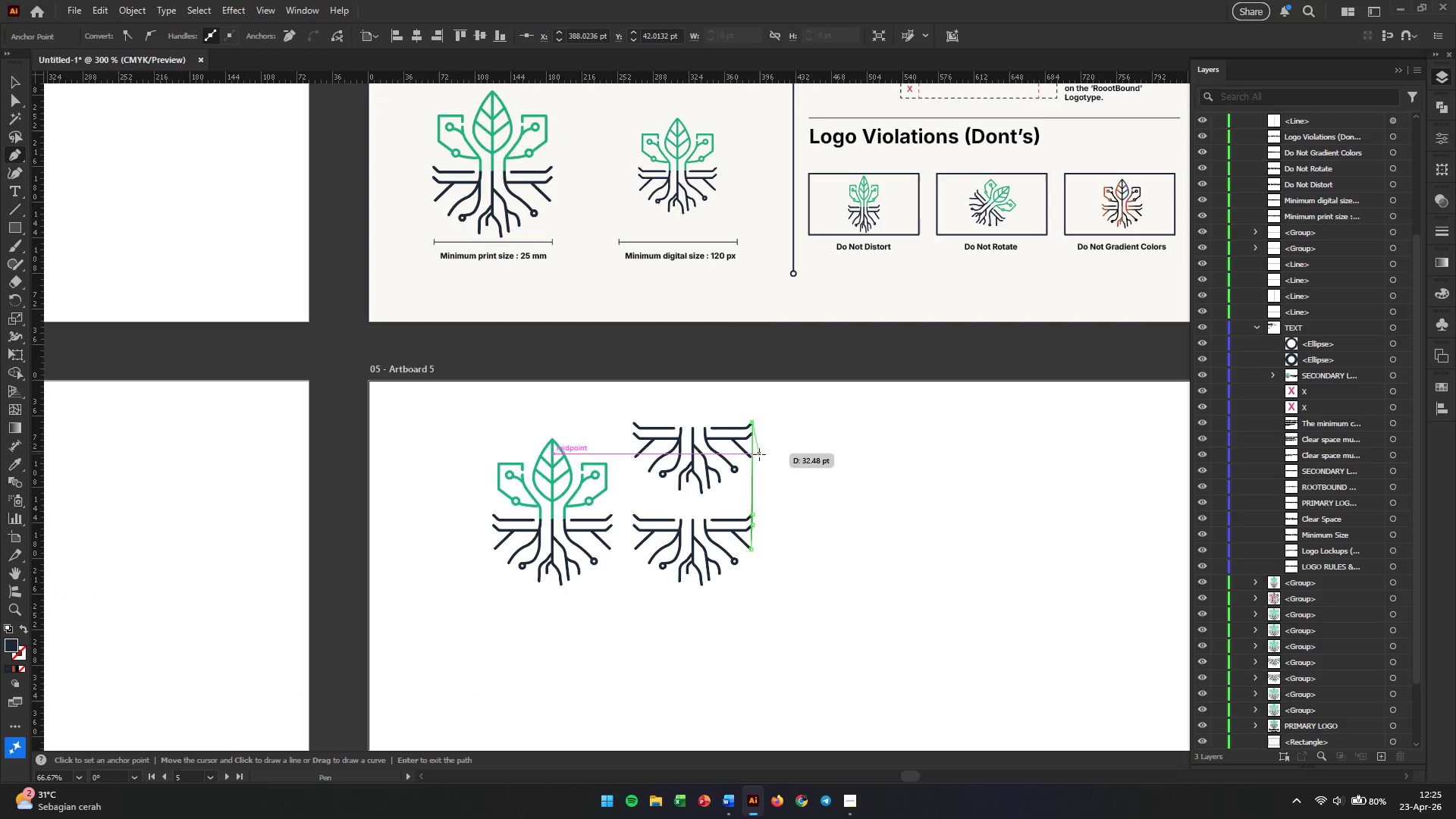 
scroll: coordinate [759, 472], scroll_direction: up, amount: 2.0
 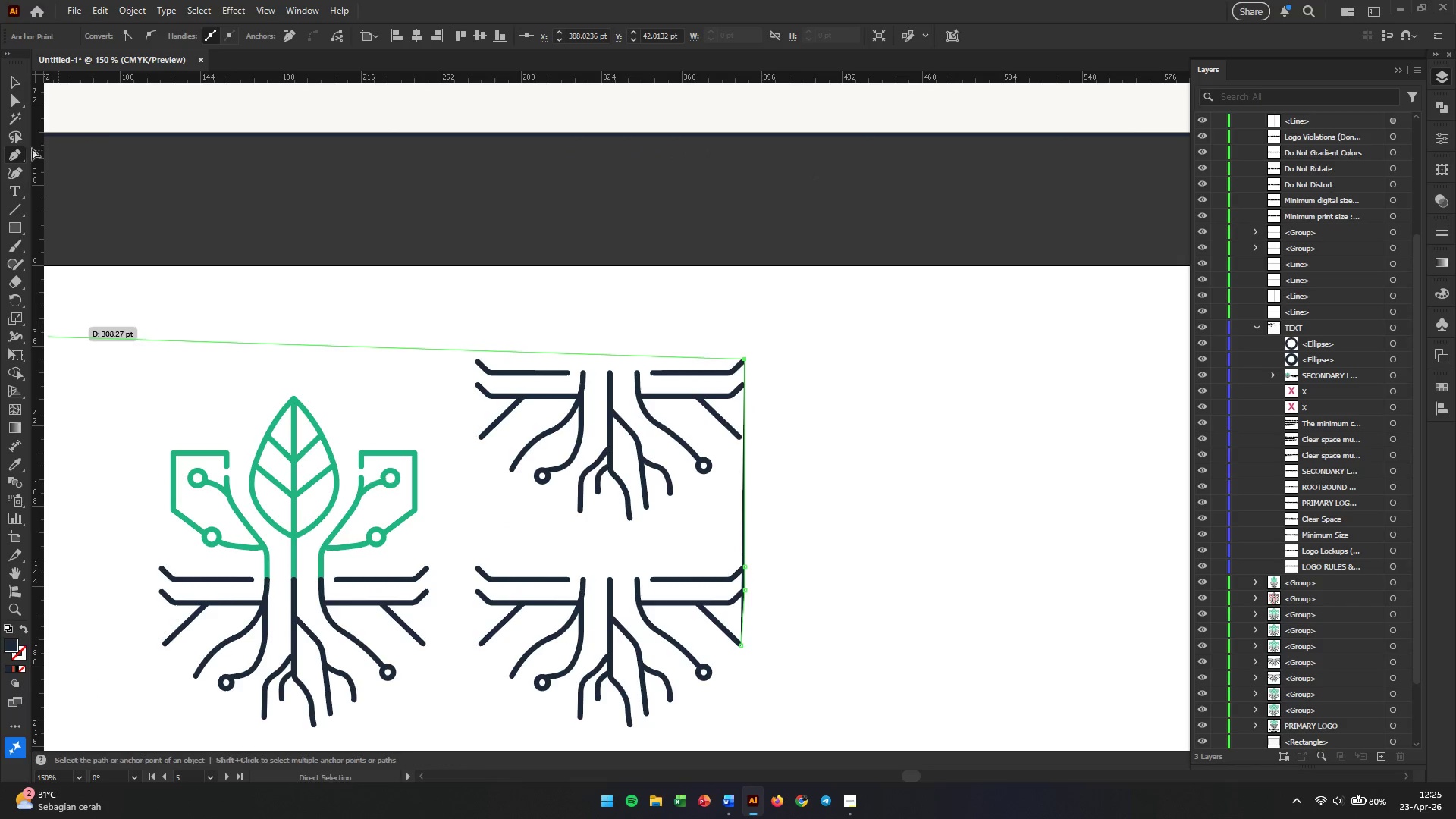 
left_click([13, 83])
 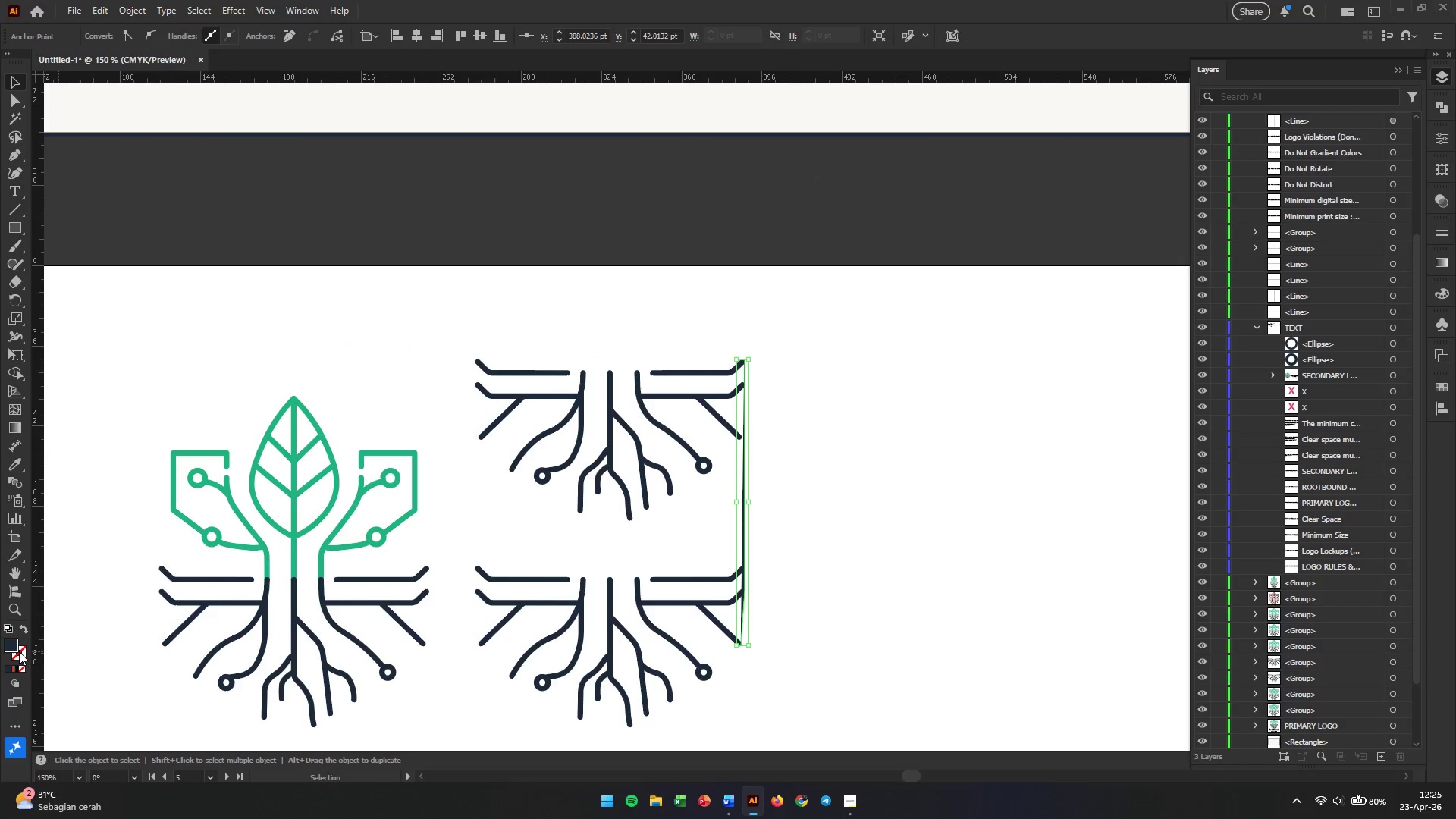 
left_click([19, 651])
 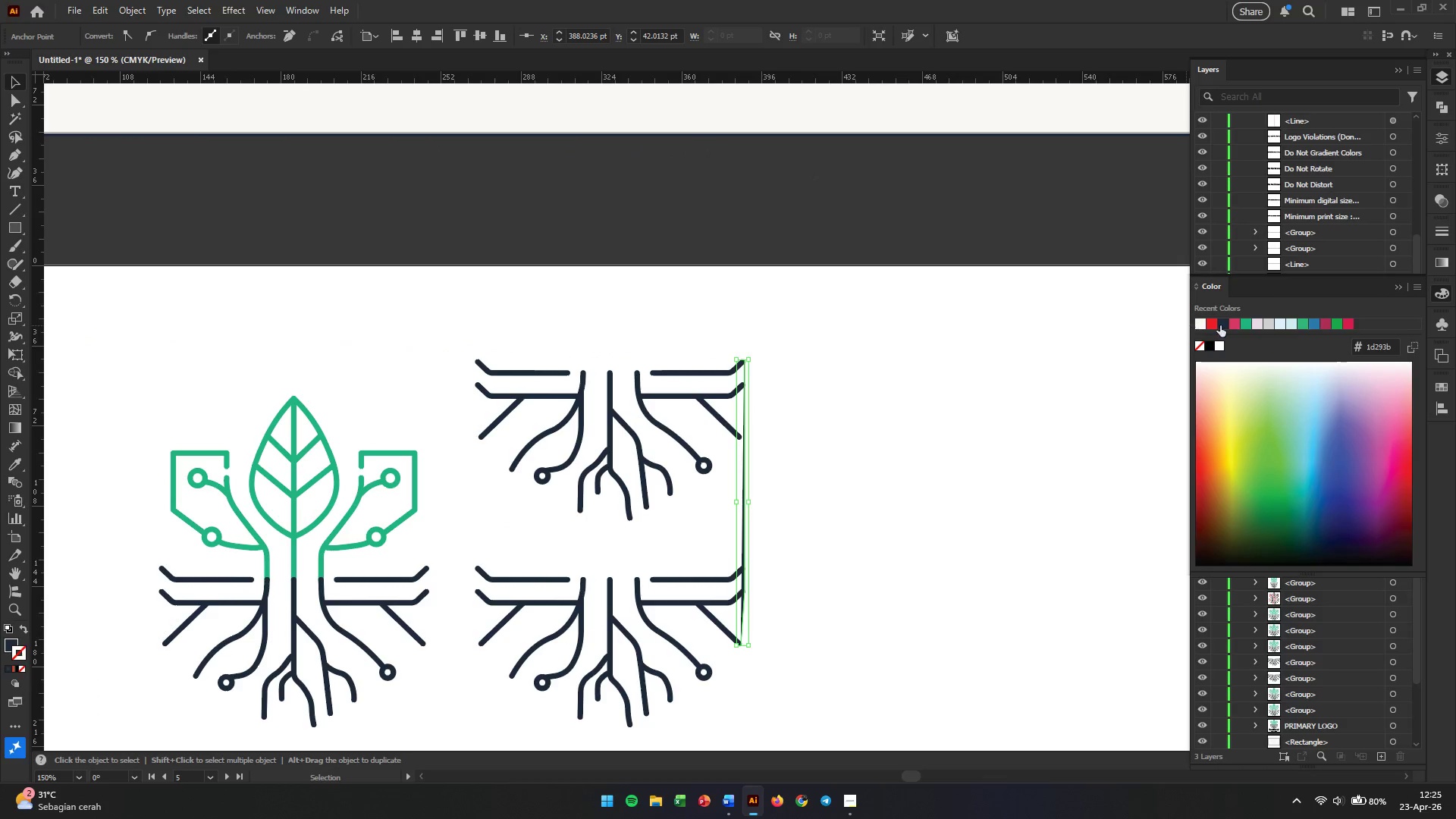 
left_click([1222, 322])
 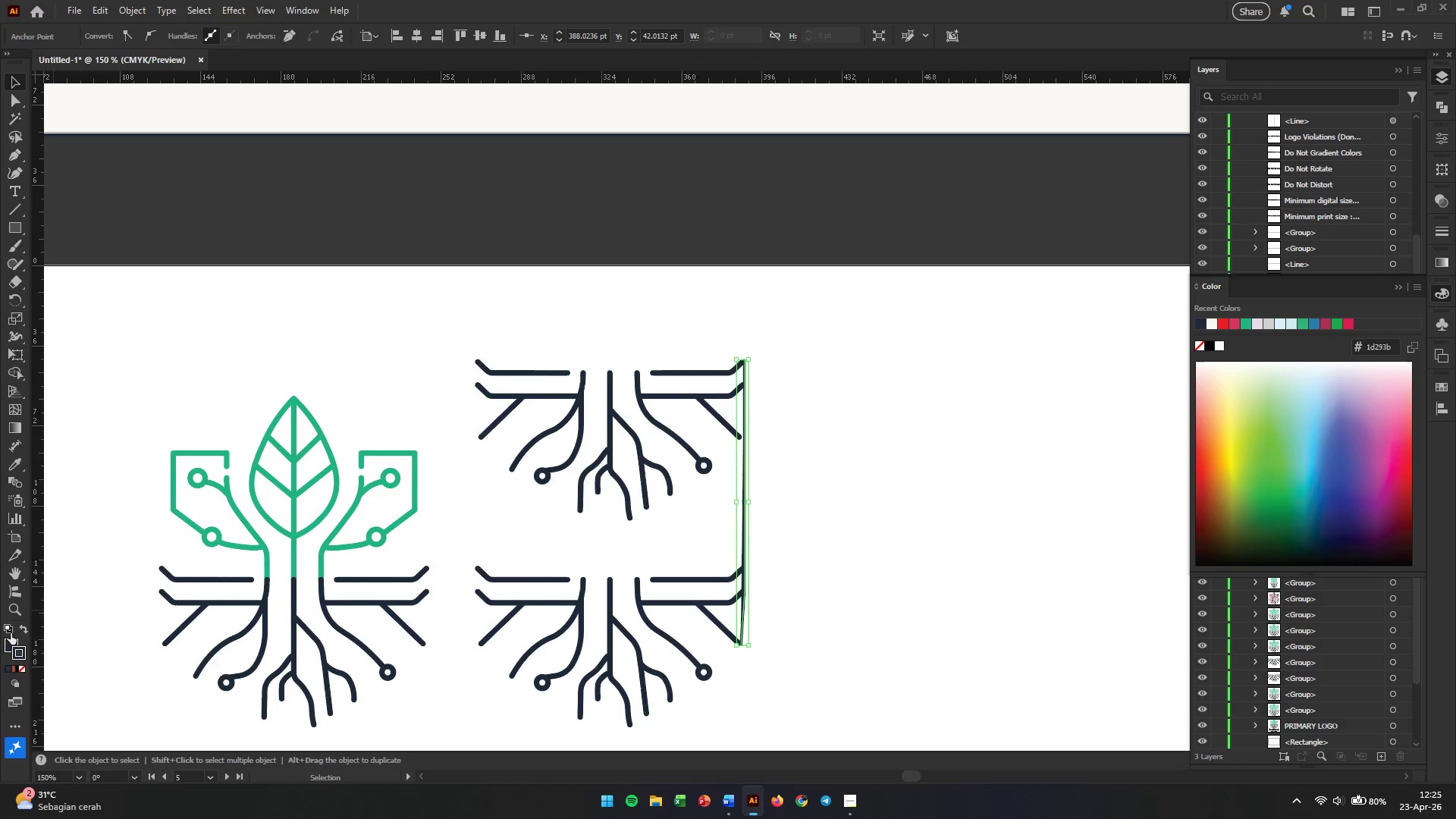 
left_click([11, 642])
 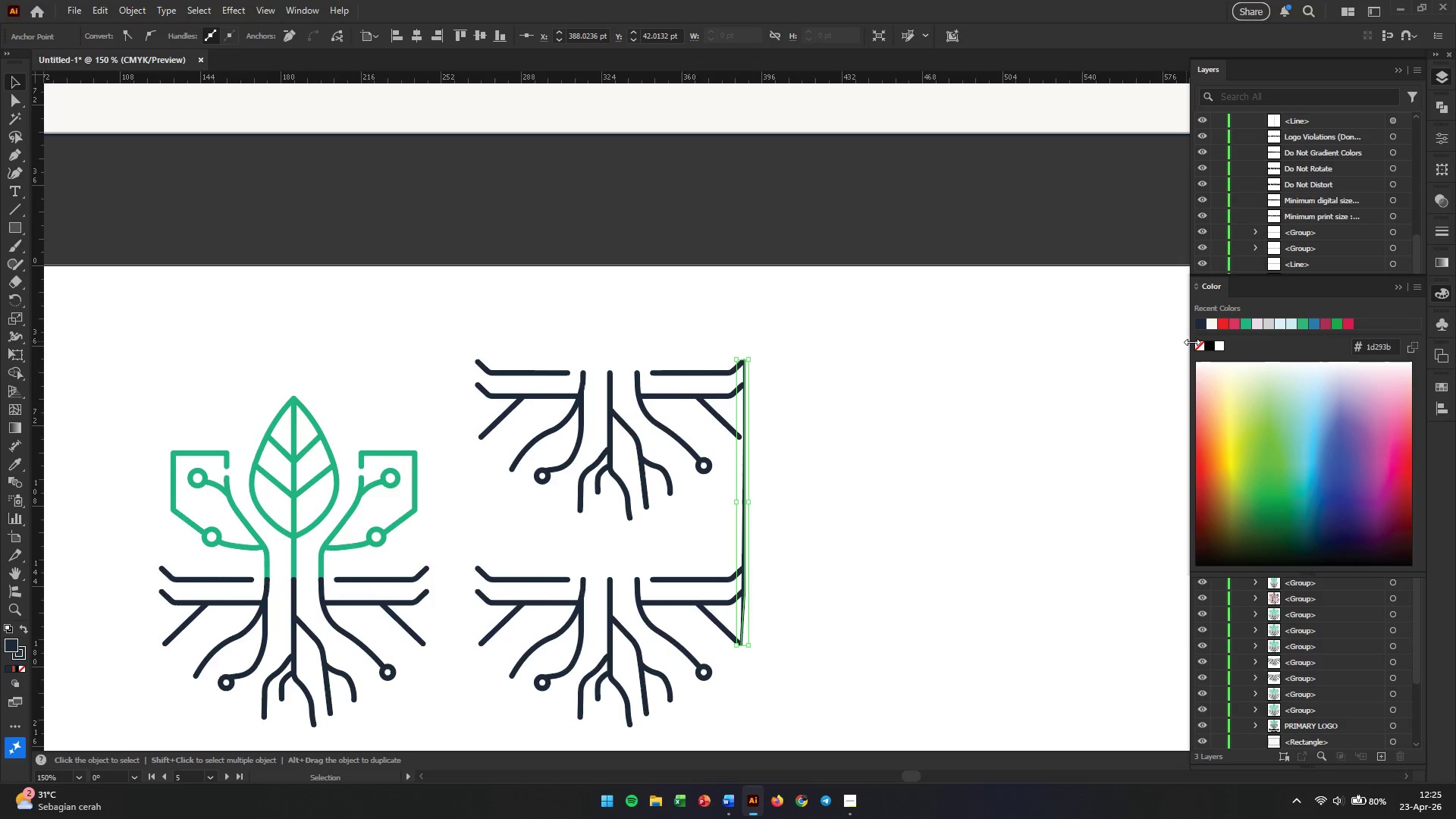 
left_click([1203, 347])
 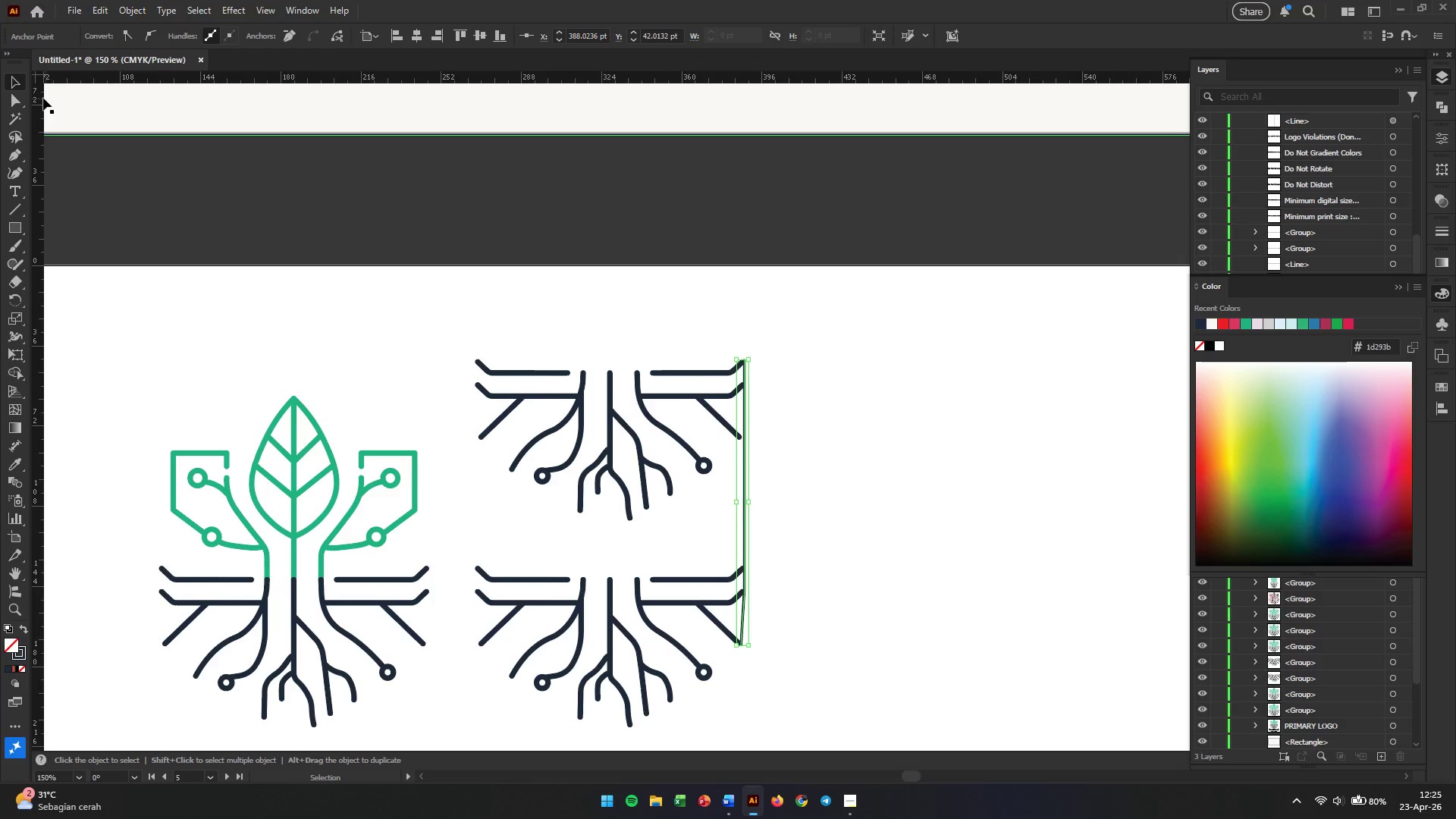 
left_click([792, 506])
 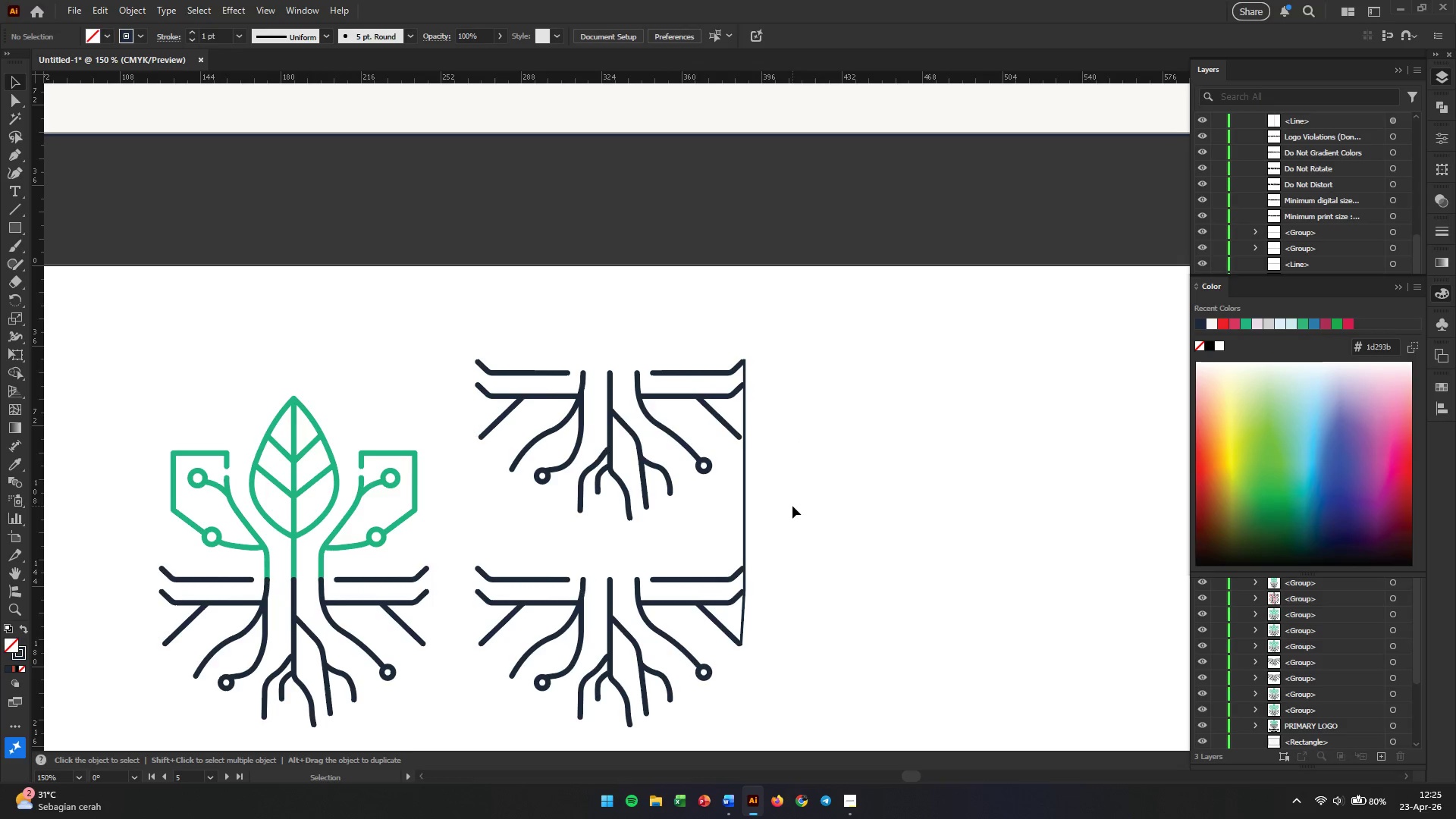 
hold_key(key=AltLeft, duration=0.48)
scroll: coordinate [786, 519], scroll_direction: up, amount: 2.0
 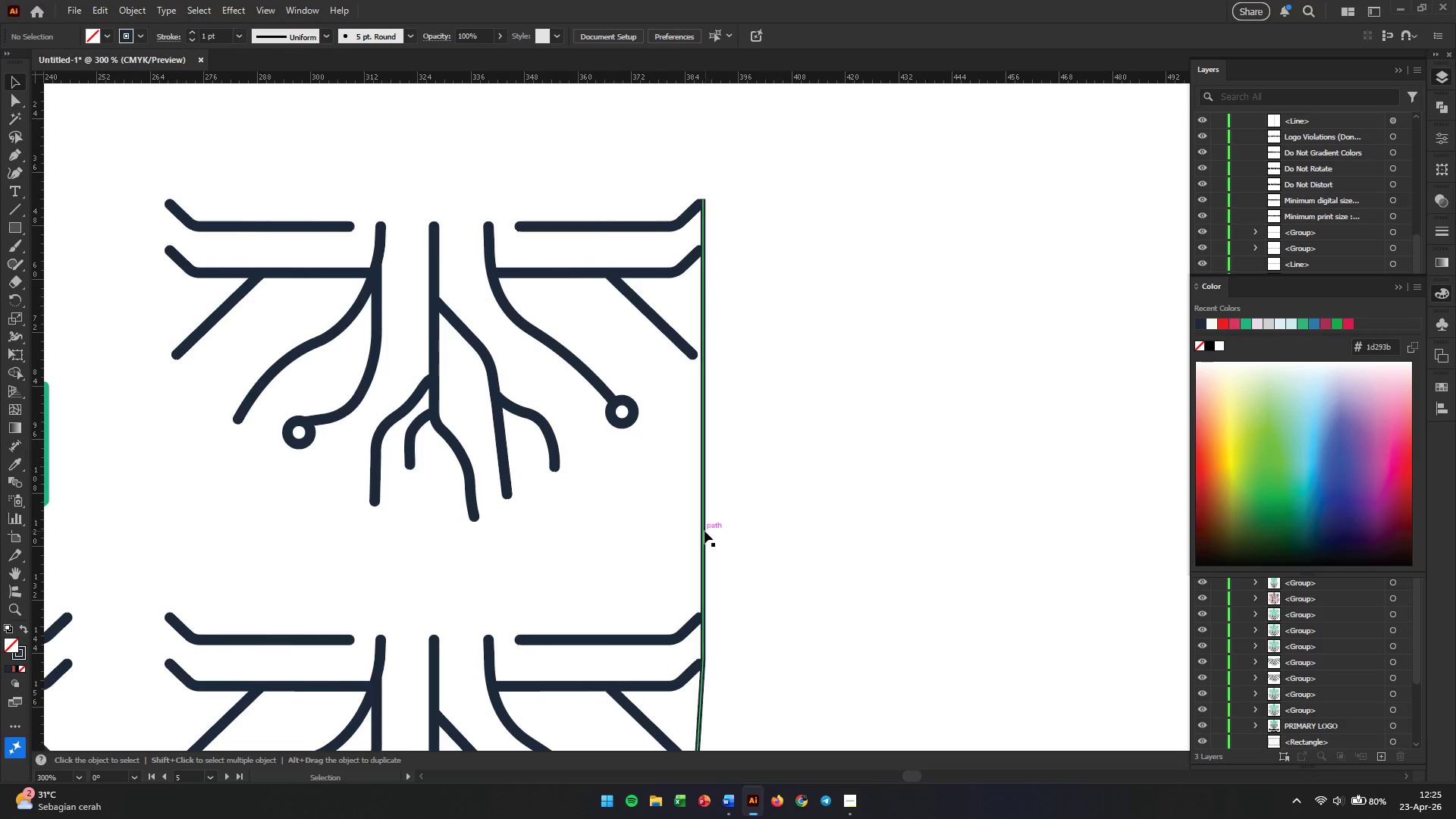 
left_click([703, 531])
 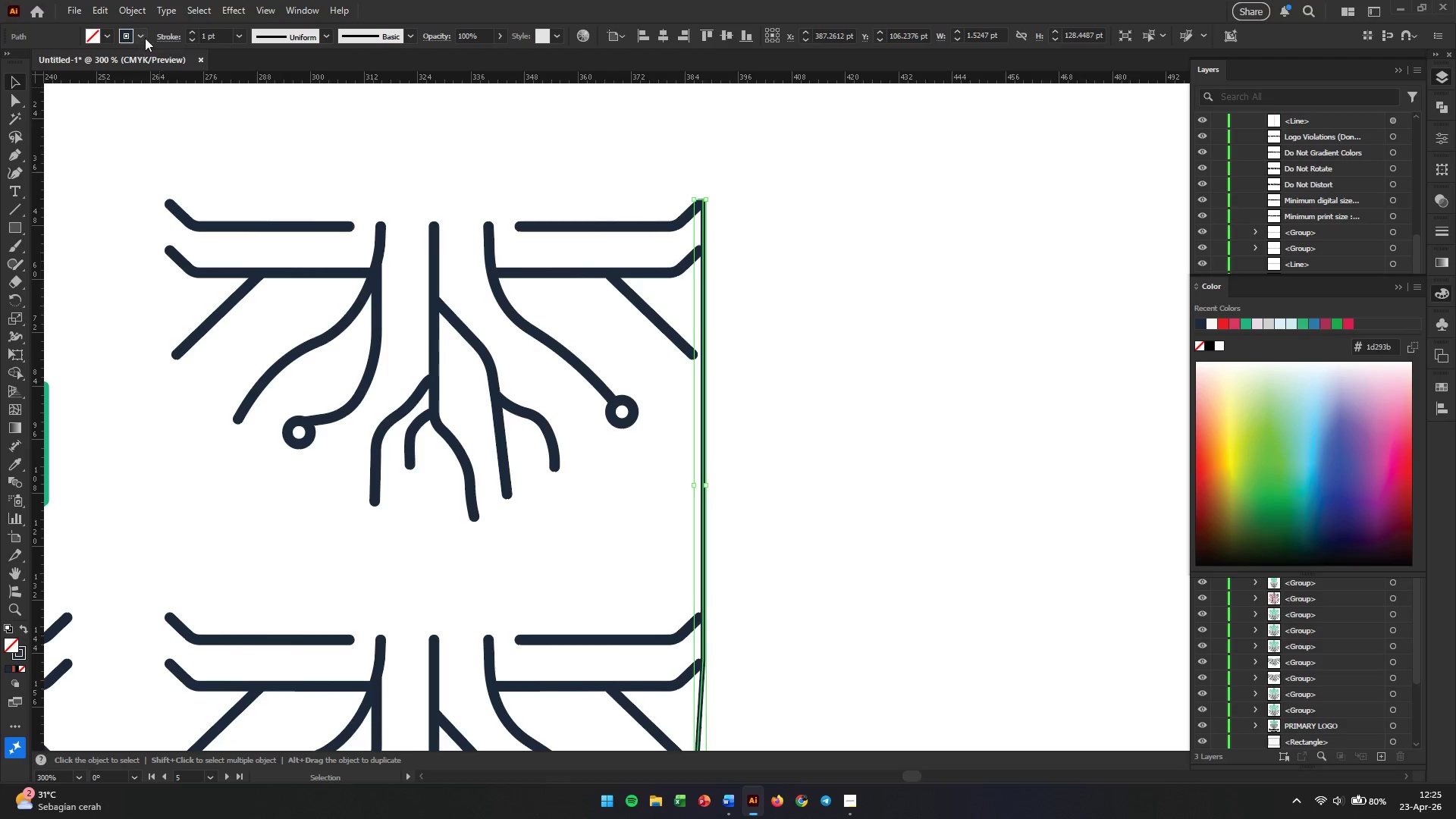 
double_click([209, 38])
 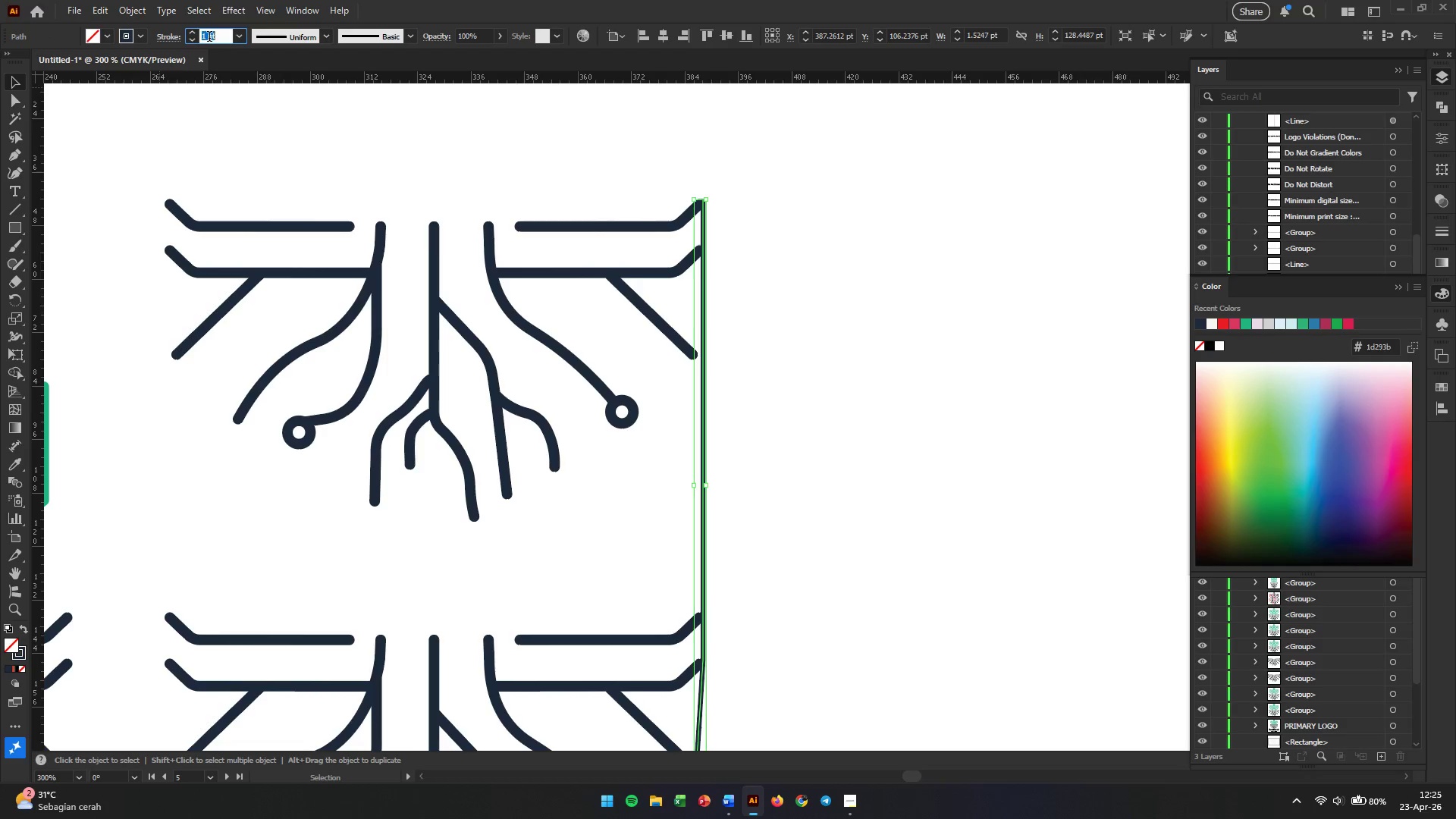 
triple_click([209, 38])
 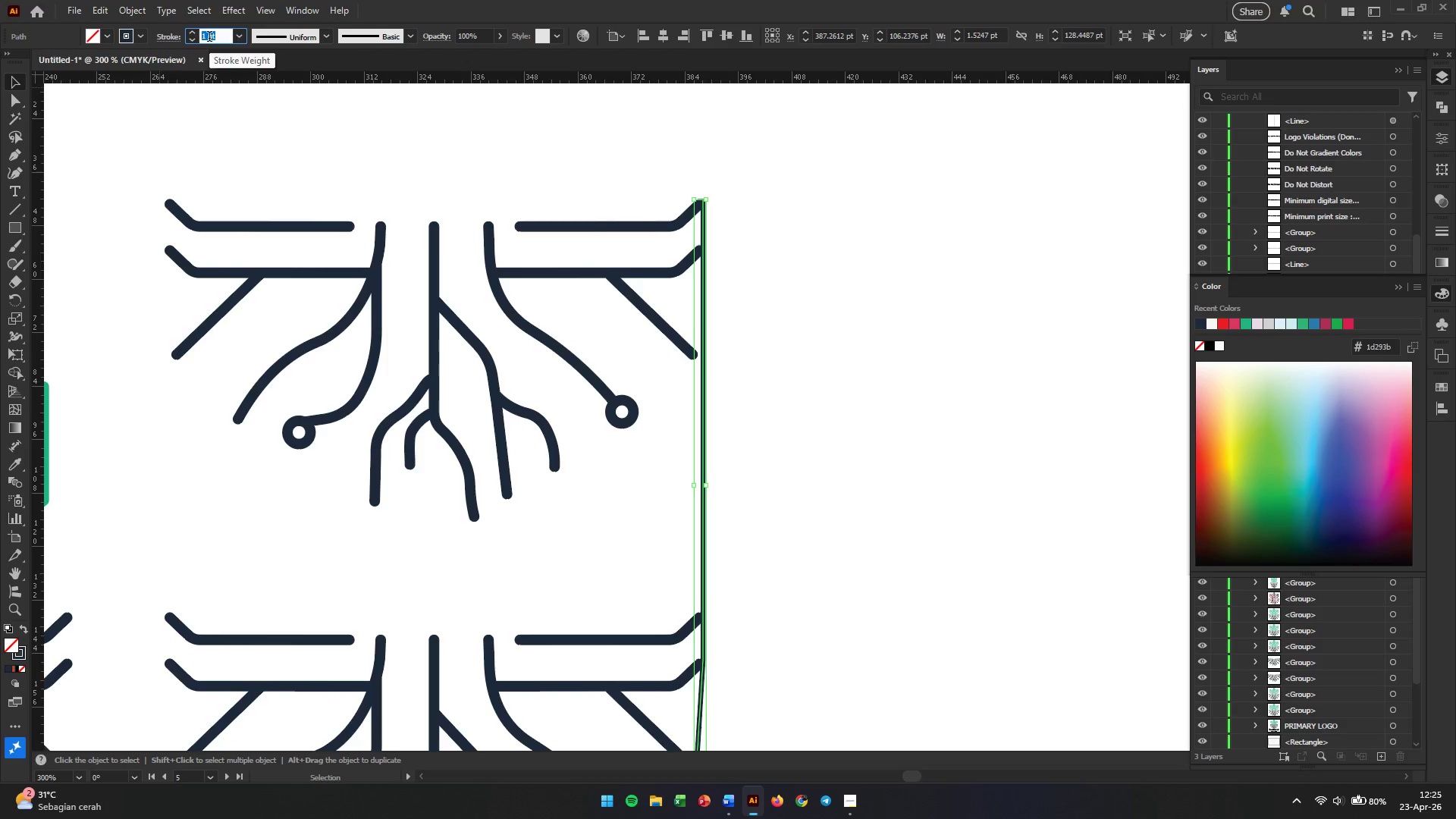 
key(Numpad3)
 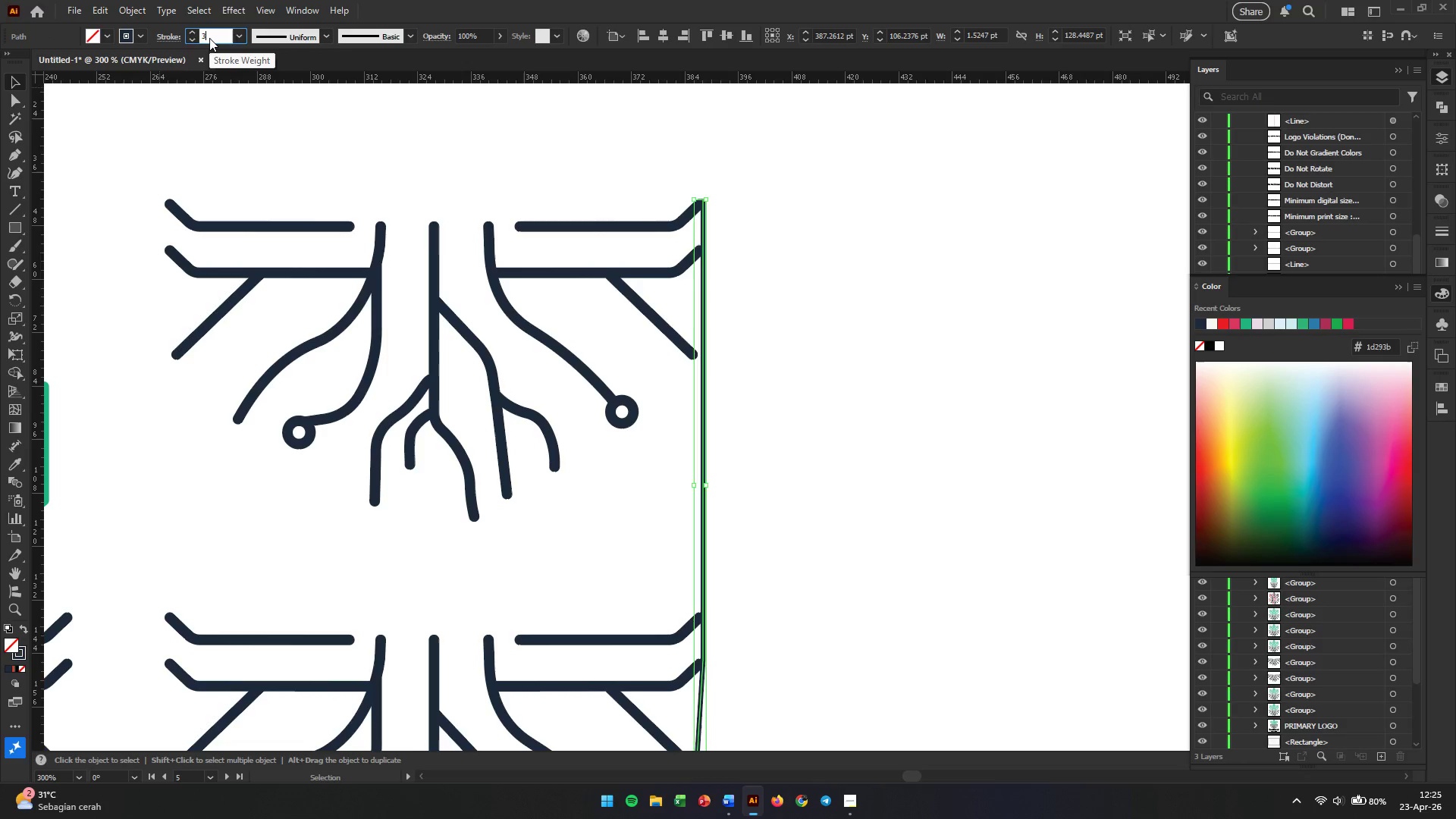 
key(Enter)
 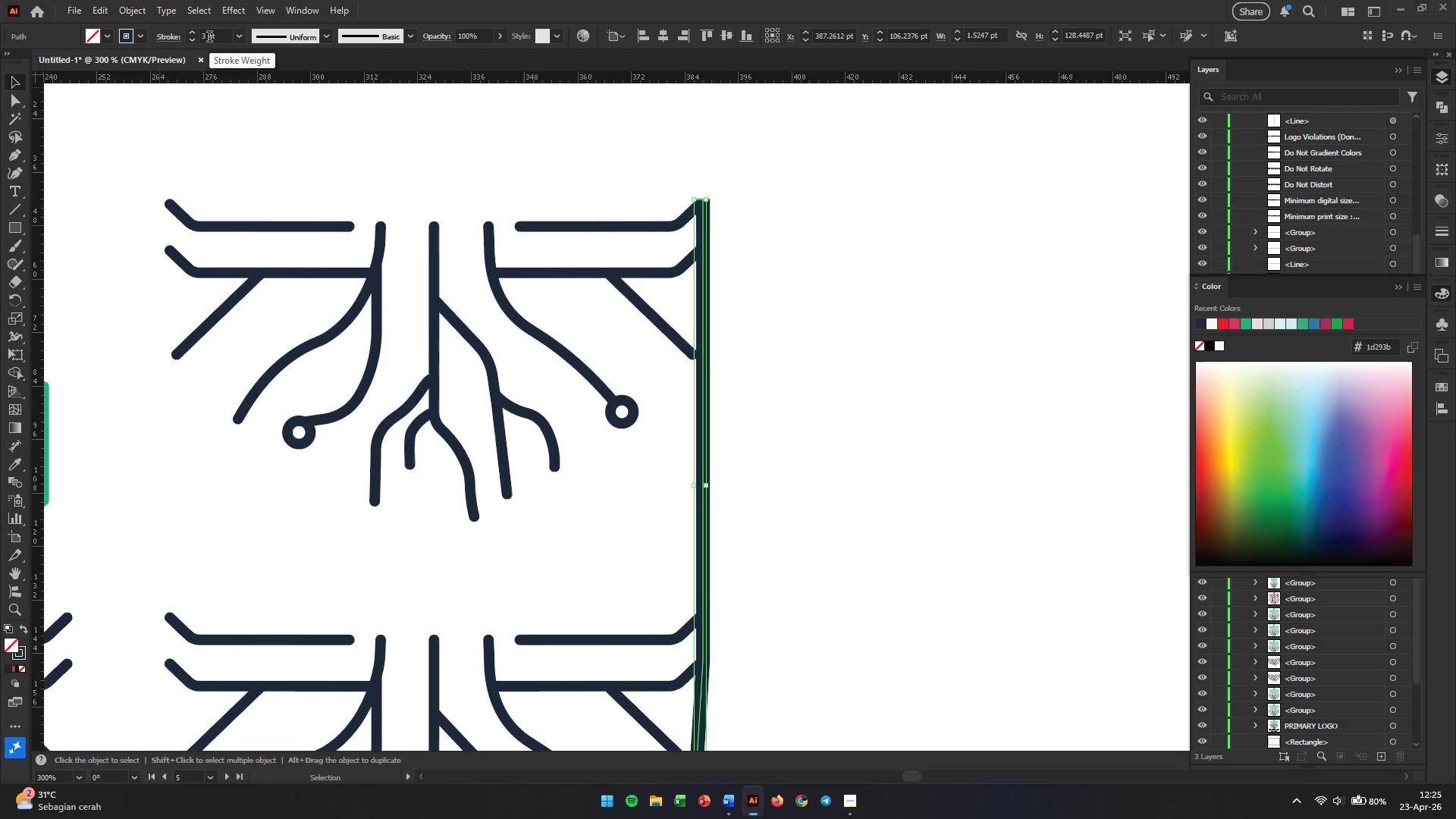 
double_click([209, 38])
 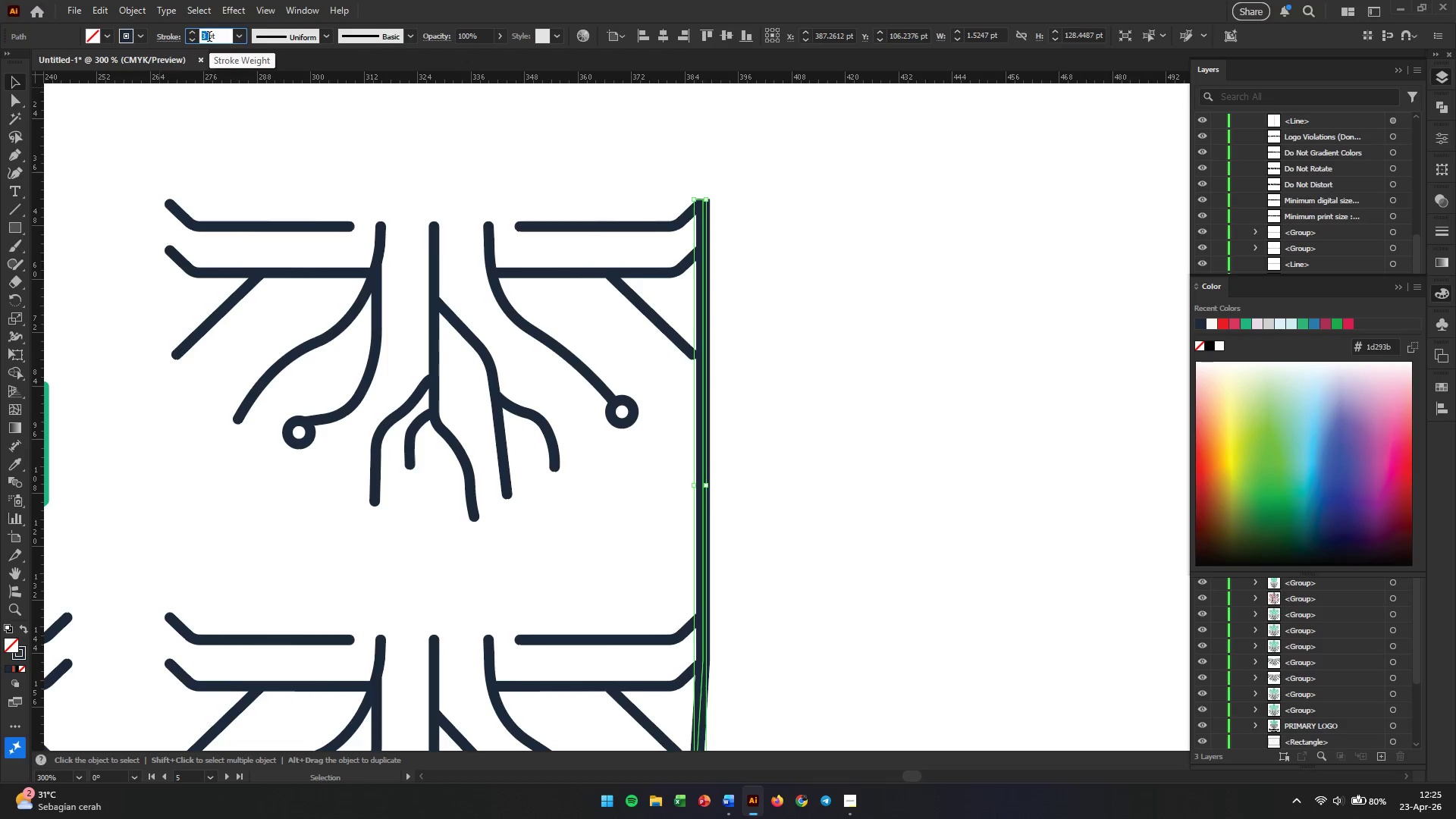 
key(Numpad2)
 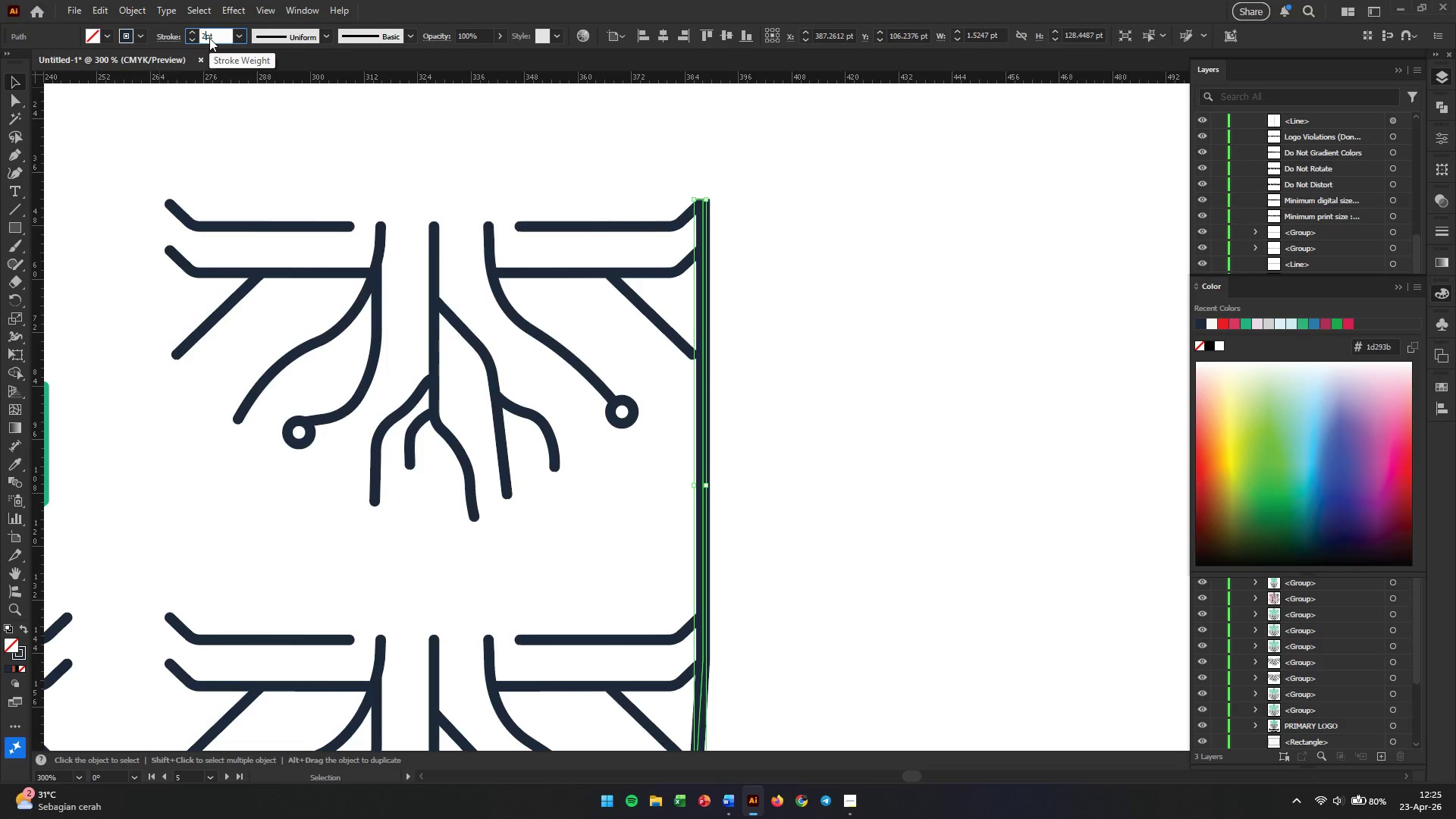 
key(Enter)
 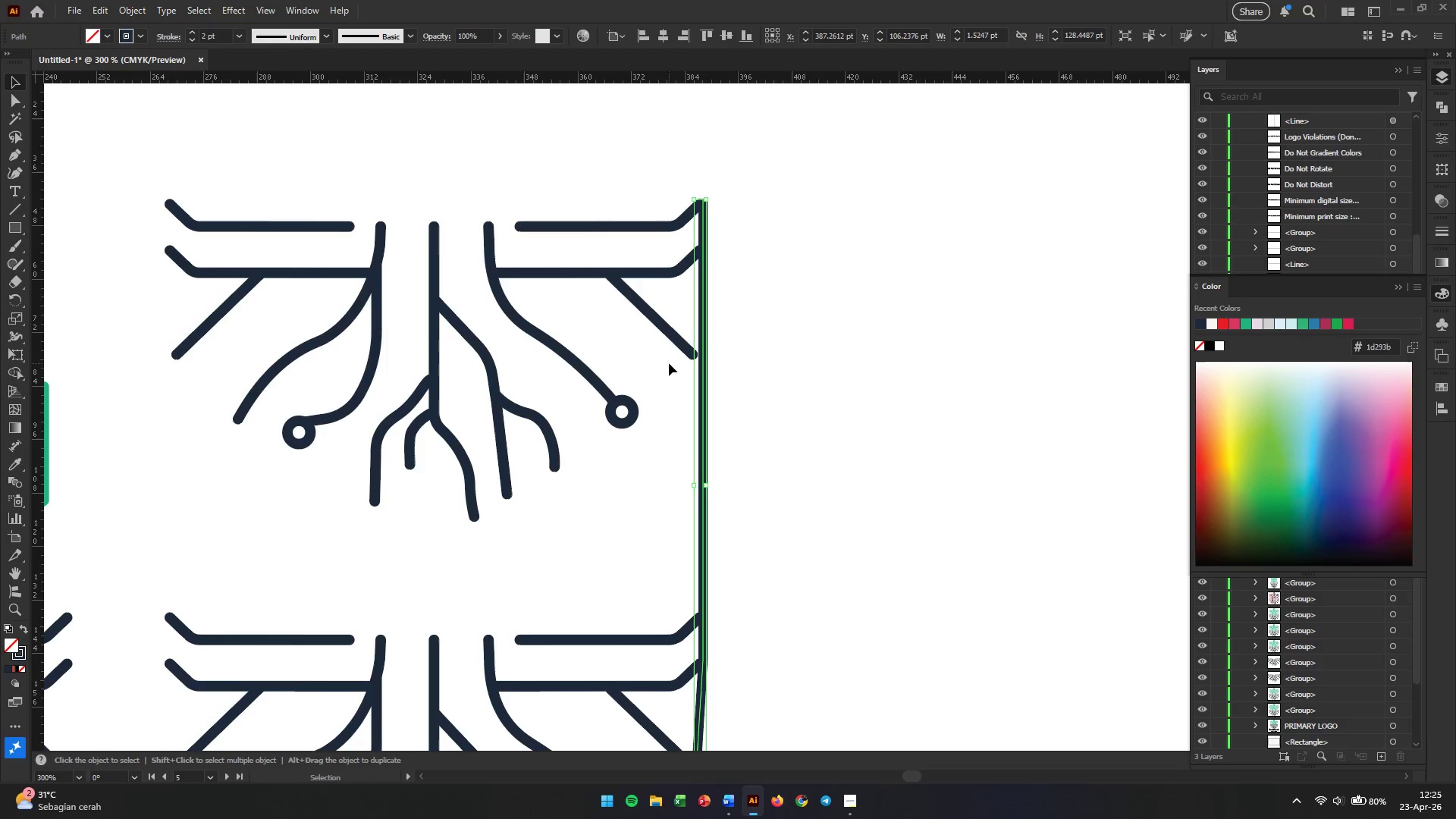 
left_click([821, 539])
 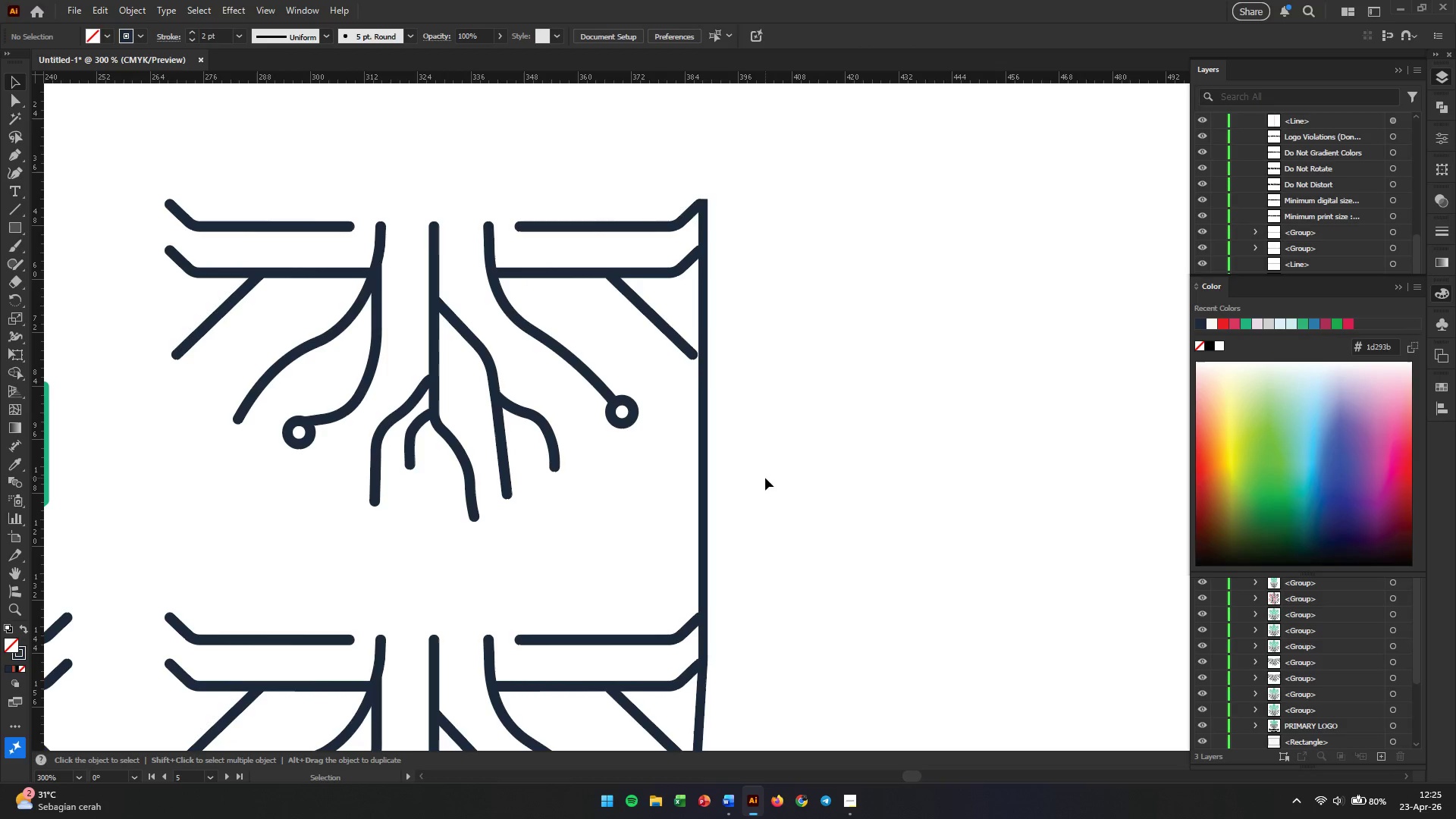 
hold_key(key=AltLeft, duration=4.36)
scroll: coordinate [864, 450], scroll_direction: down, amount: 1.0
 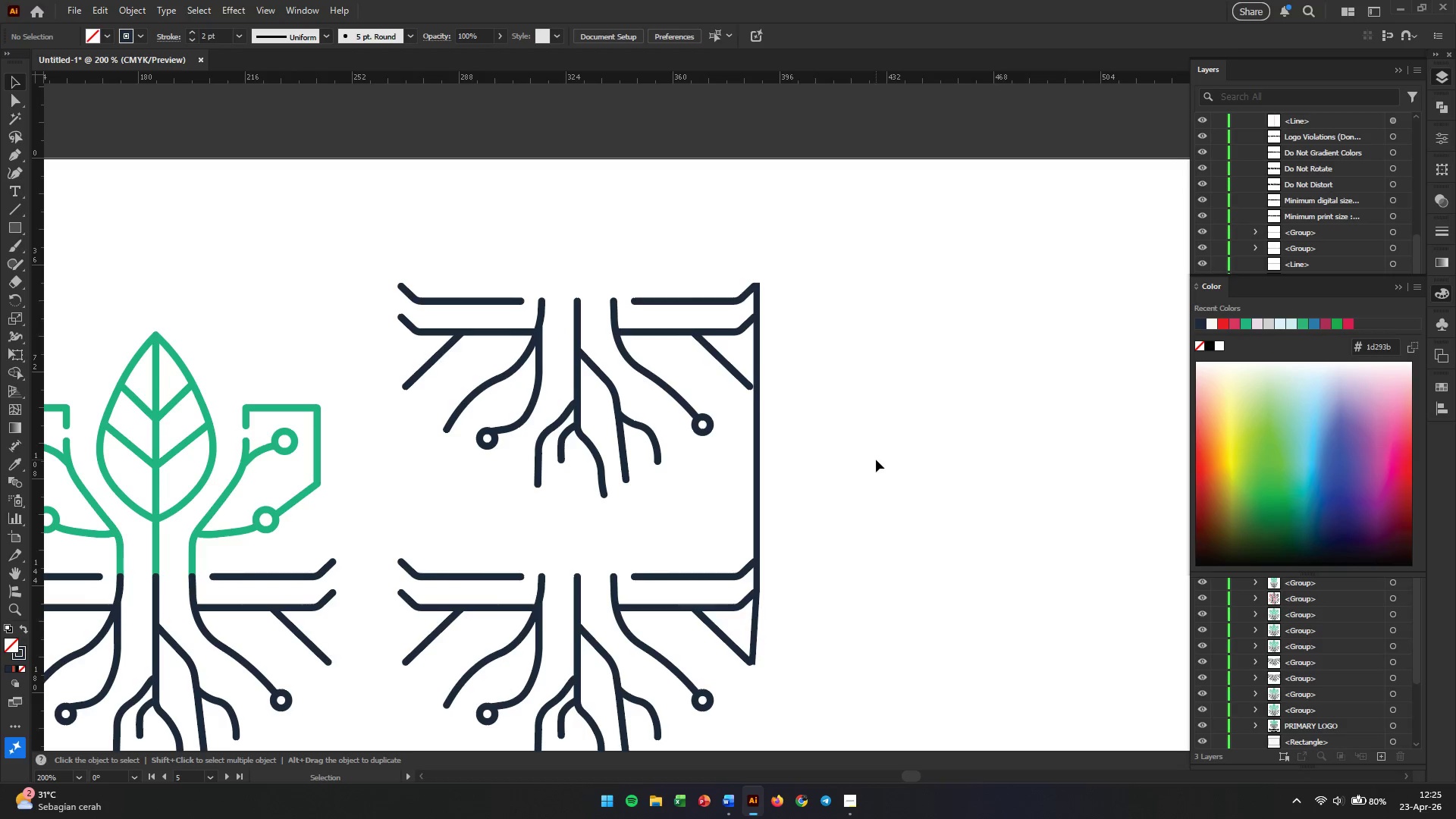 
wait(13.08)
 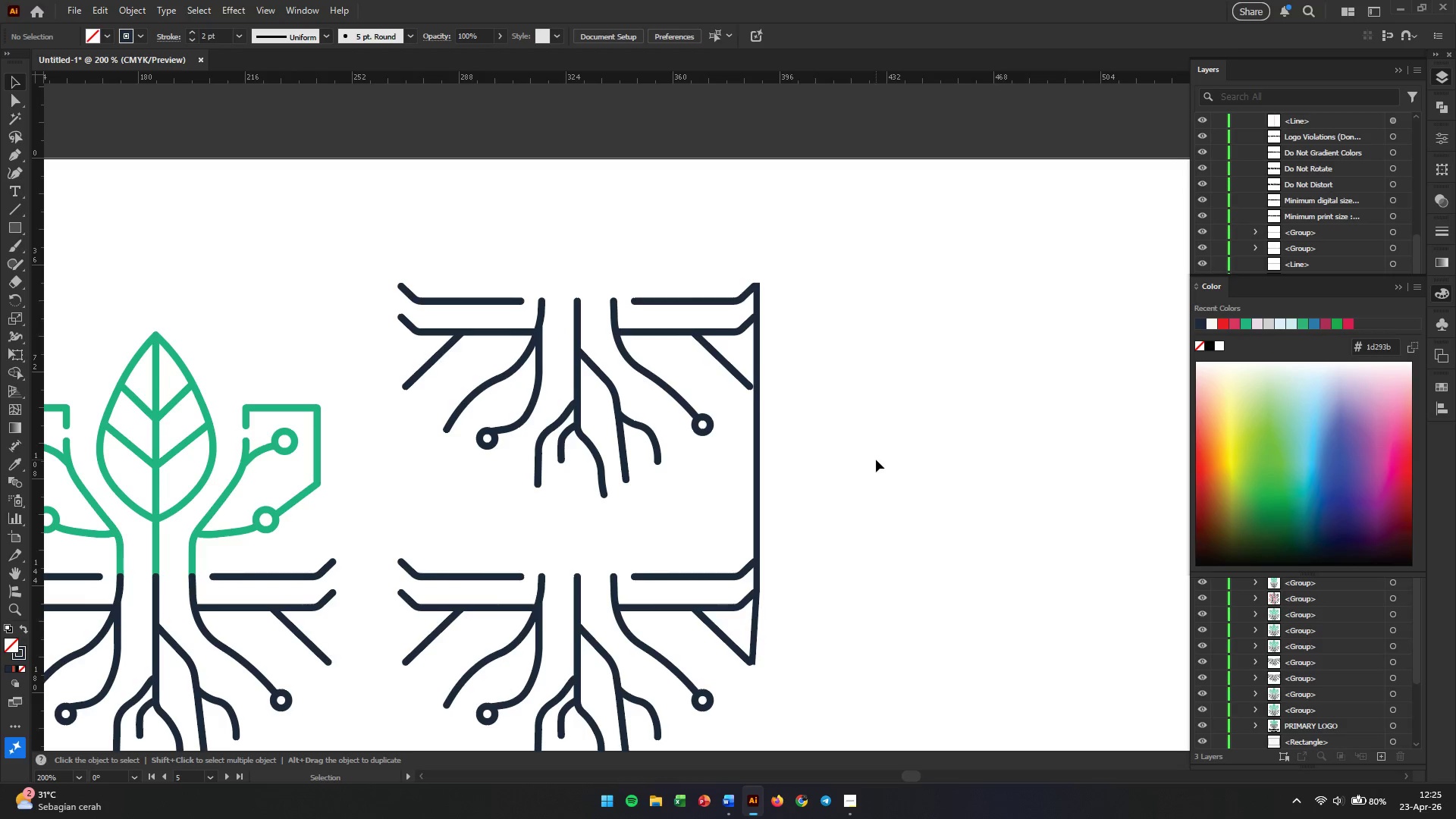 
key(Control+Z)
 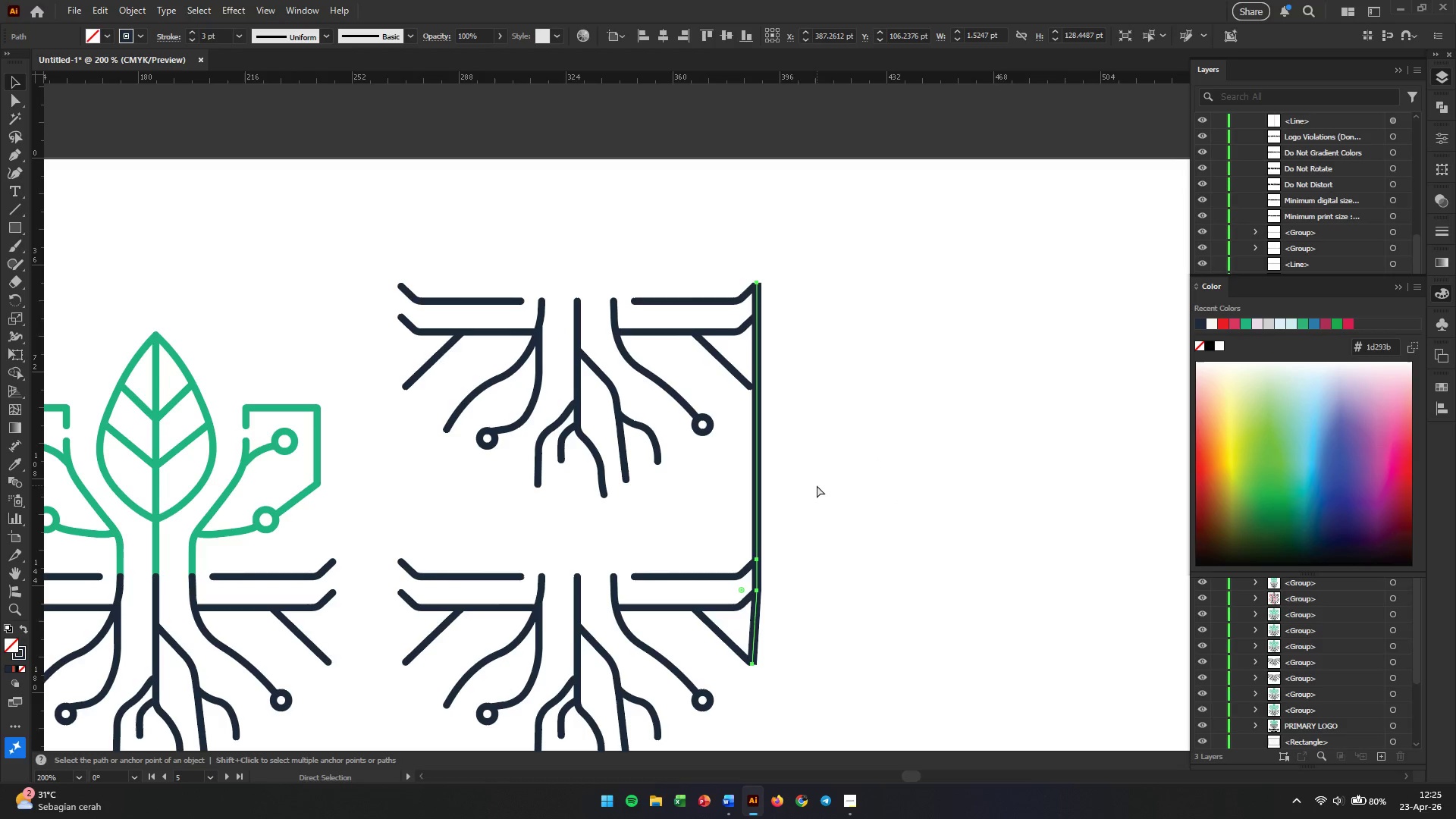 
key(Control+Z)
 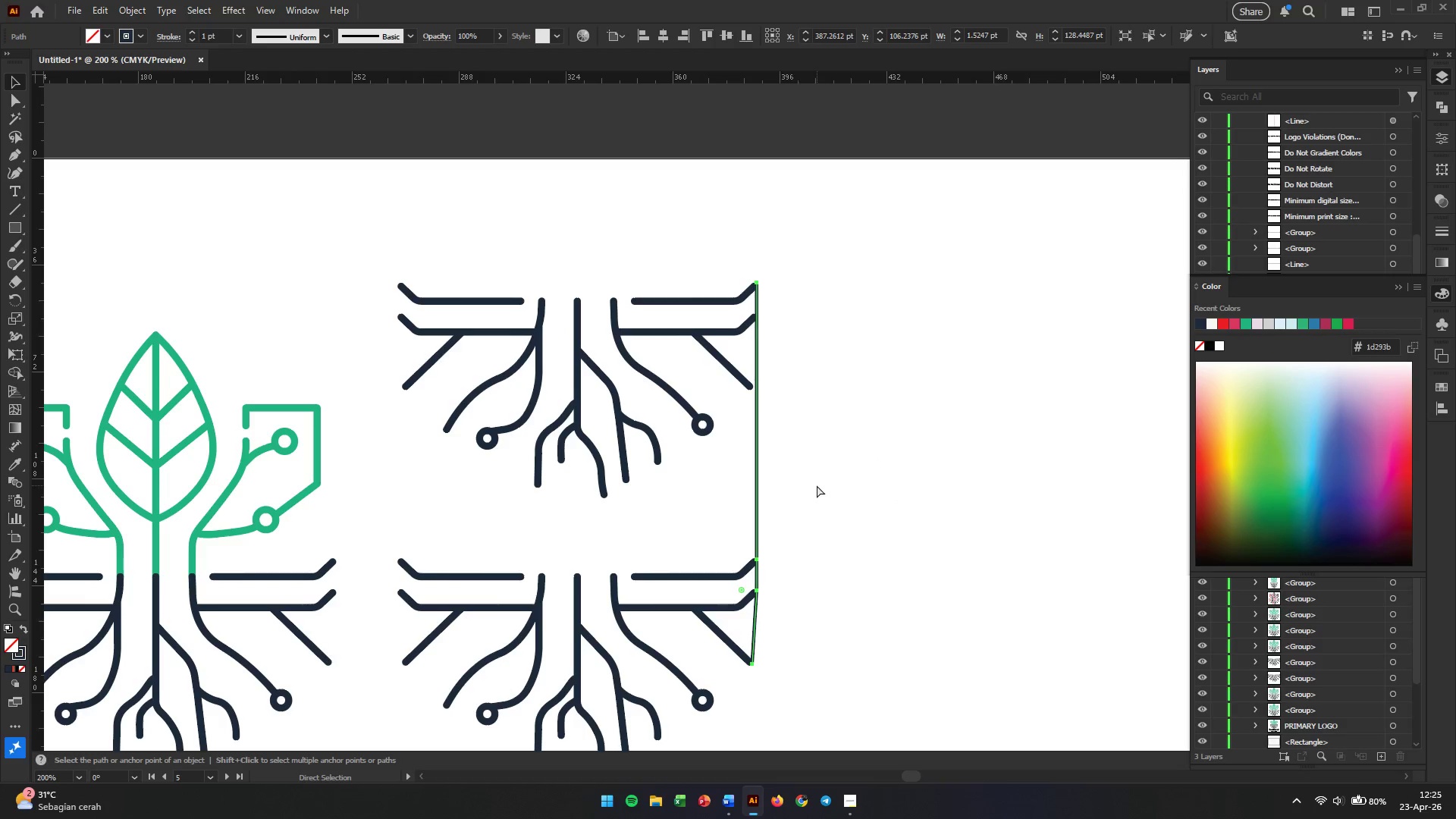 
key(Control+Z)
 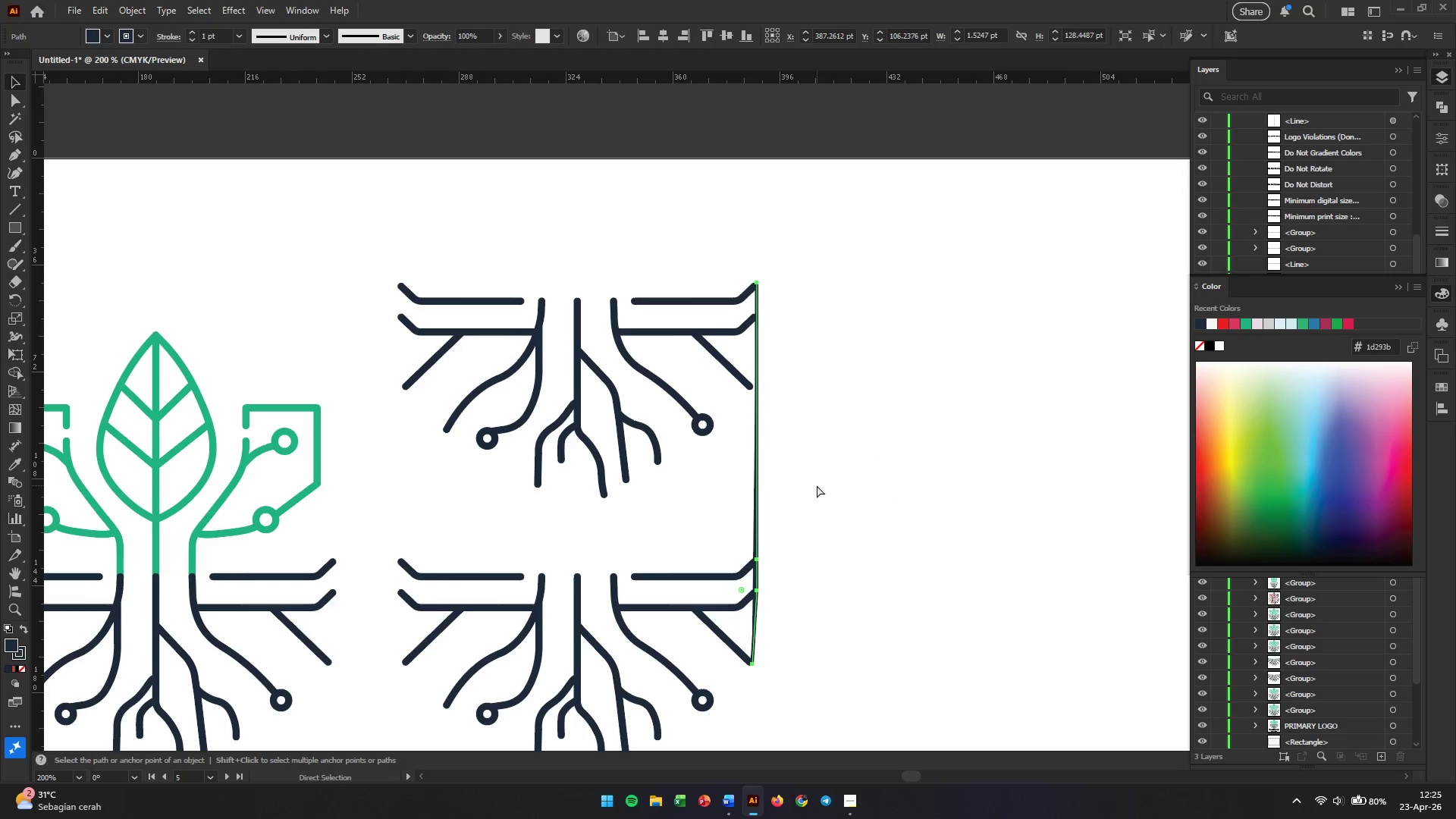 
key(Control+Z)
 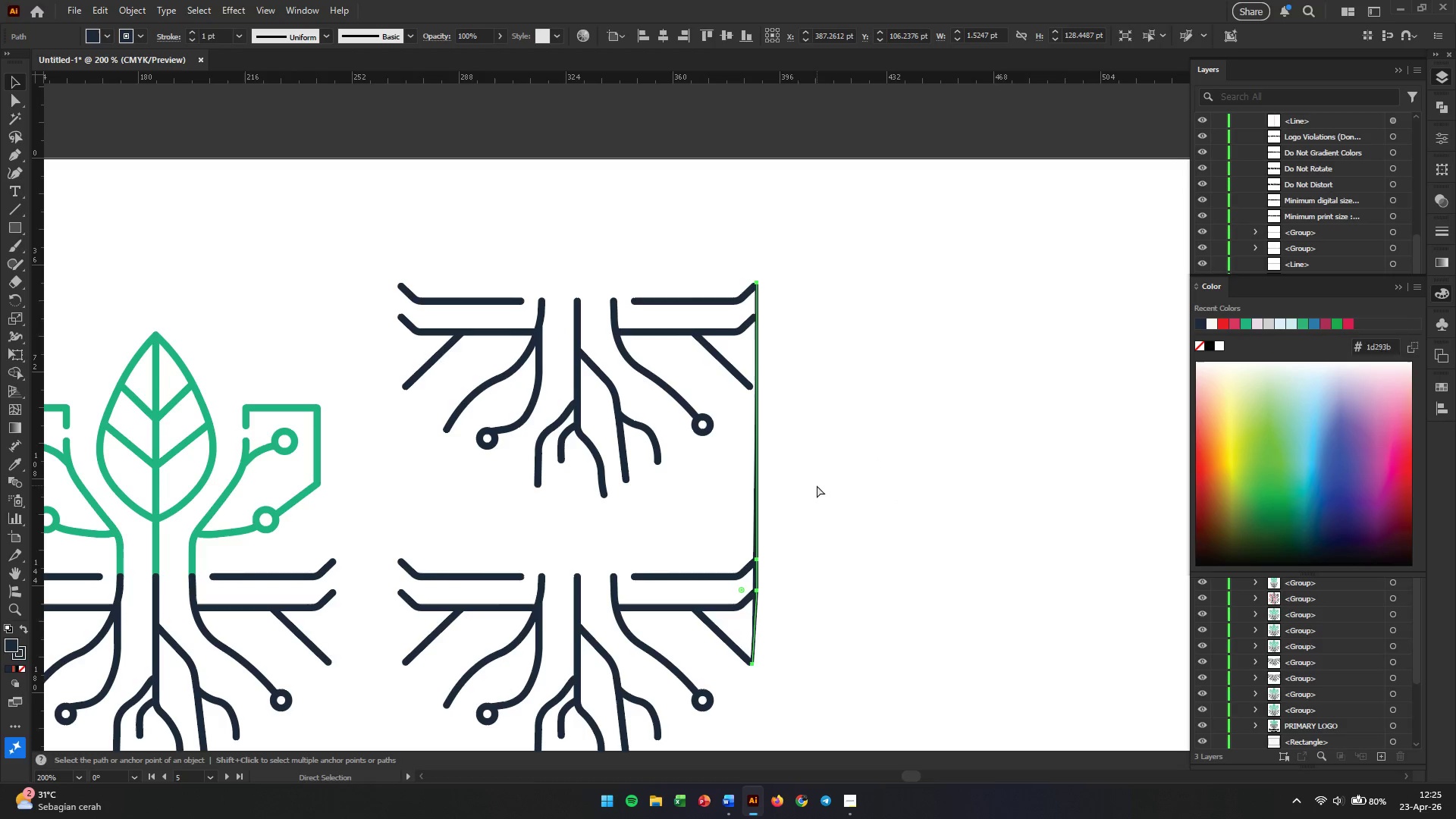 
key(Control+Z)
 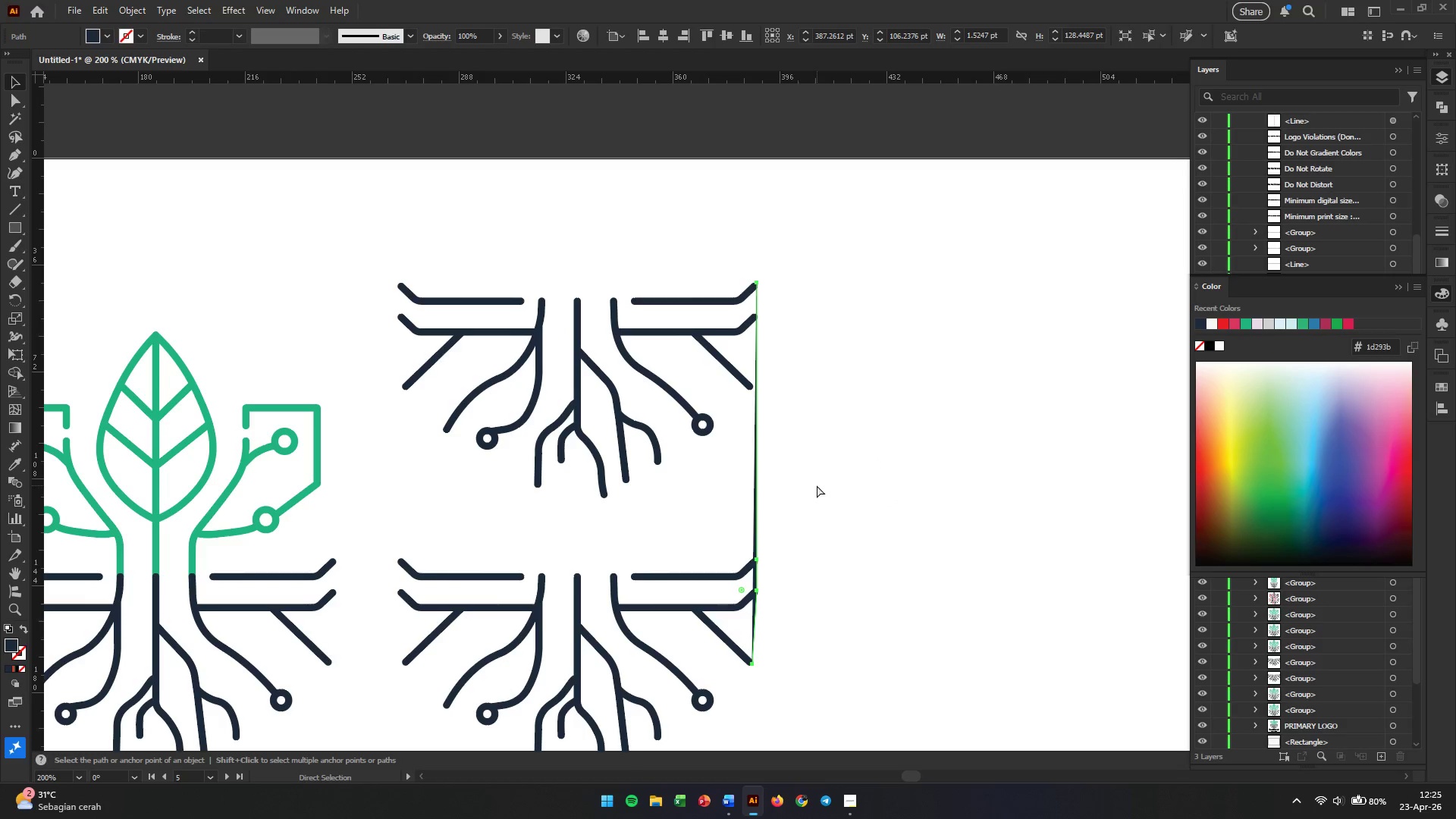 
key(Control+Z)
 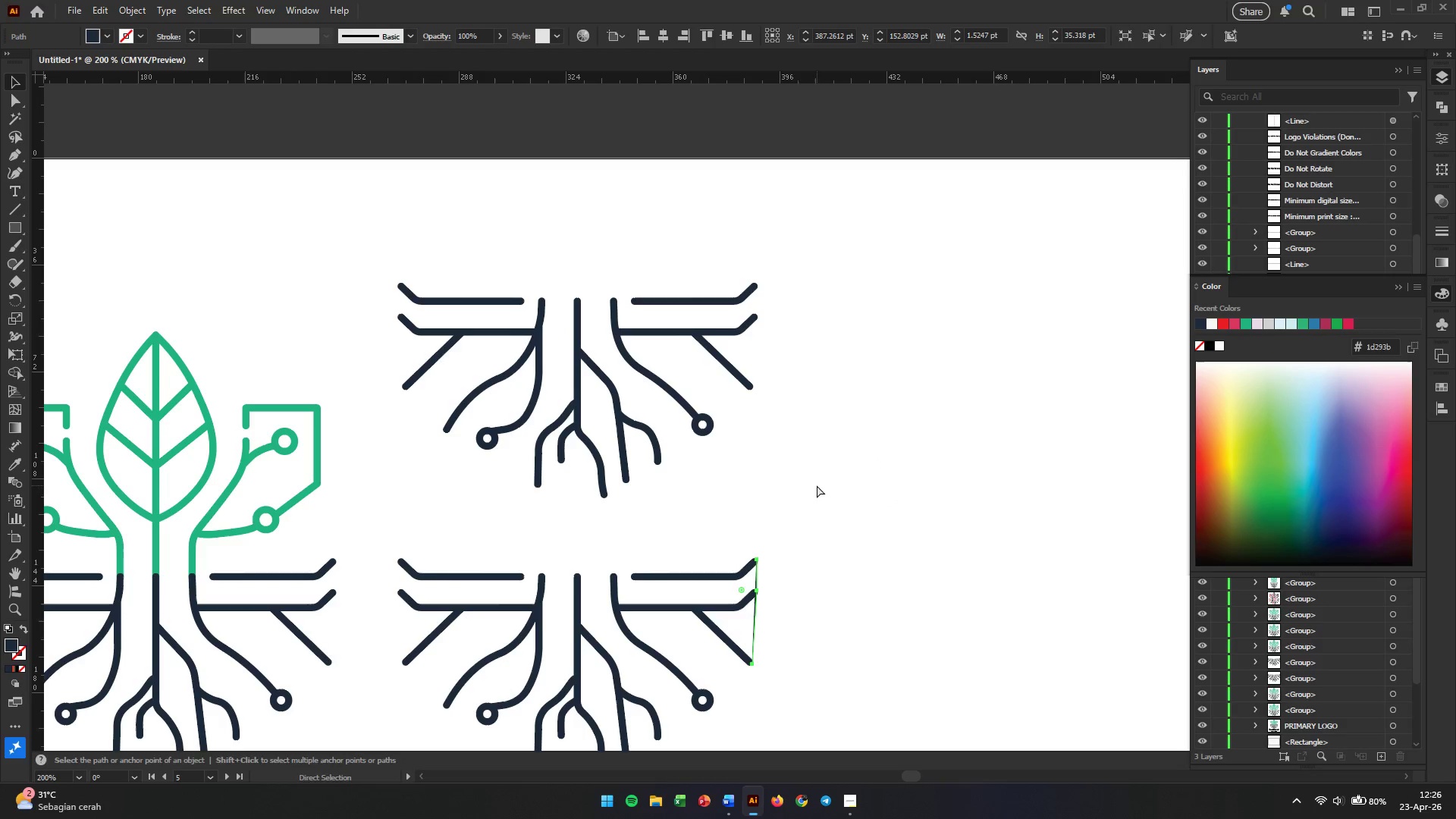 
key(Control+Z)
 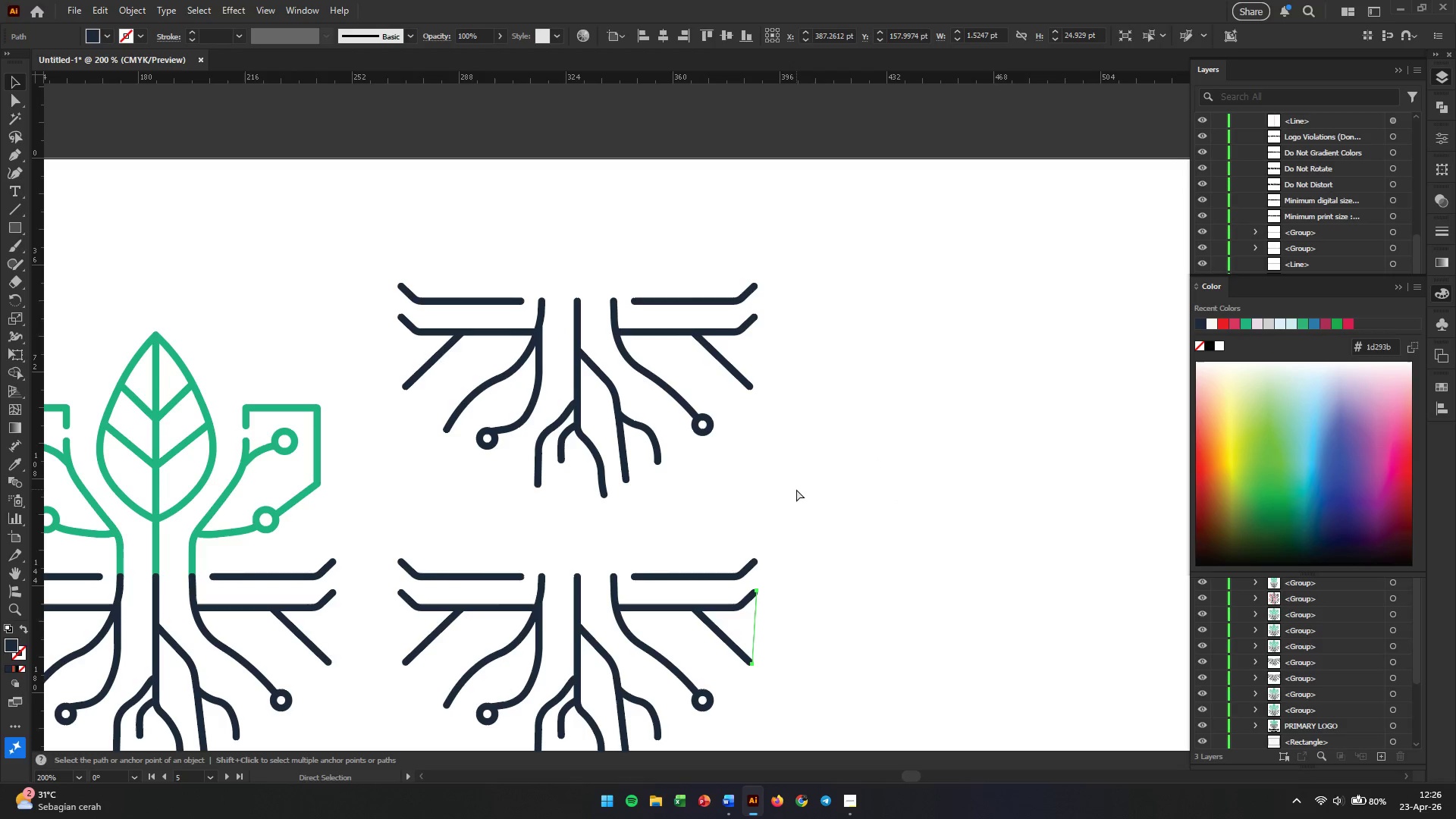 
key(Control+Z)
 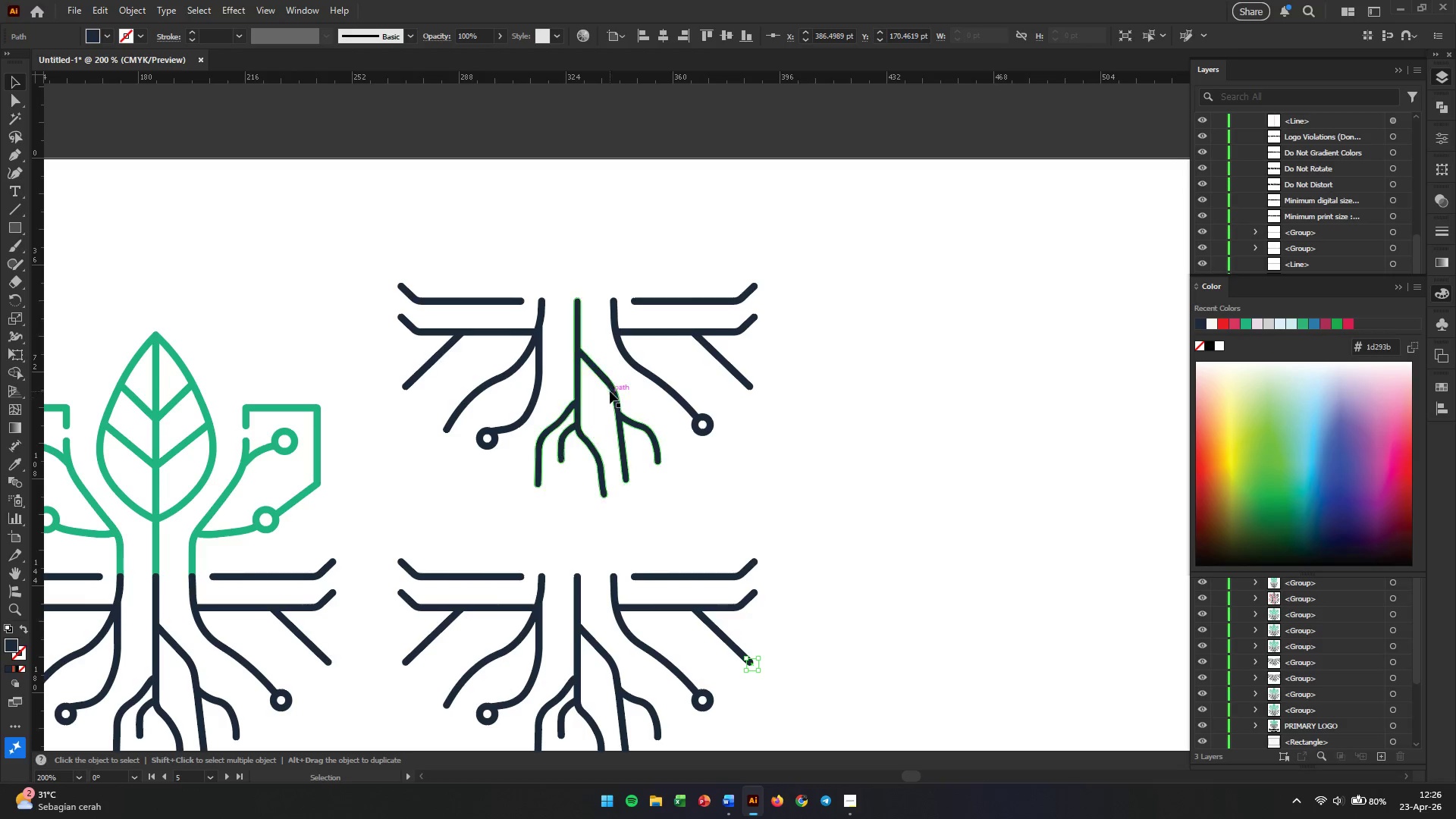 
left_click_drag(start_coordinate=[610, 384], to_coordinate=[617, 447])
 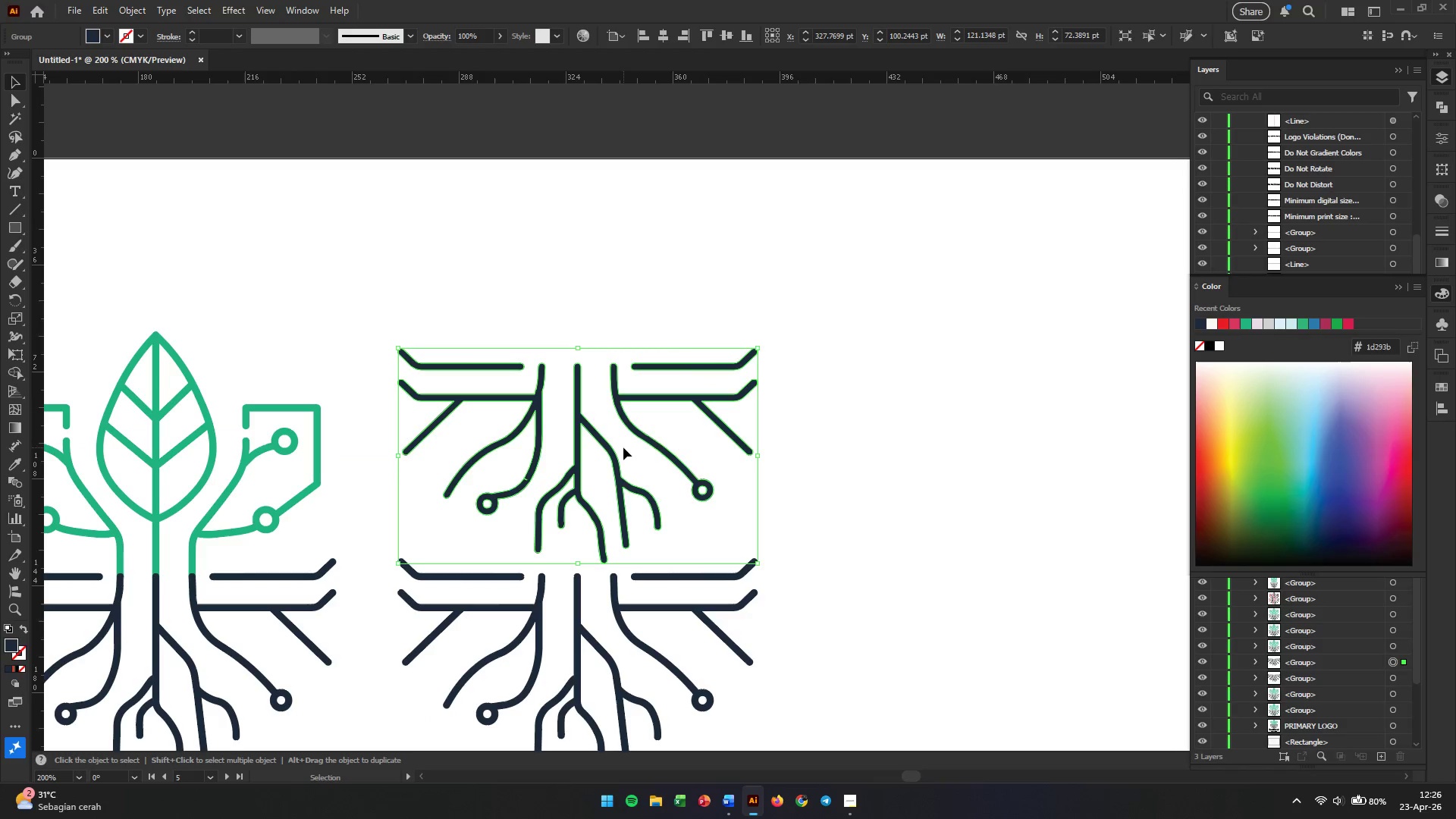 
hold_key(key=ShiftLeft, duration=8.95)
 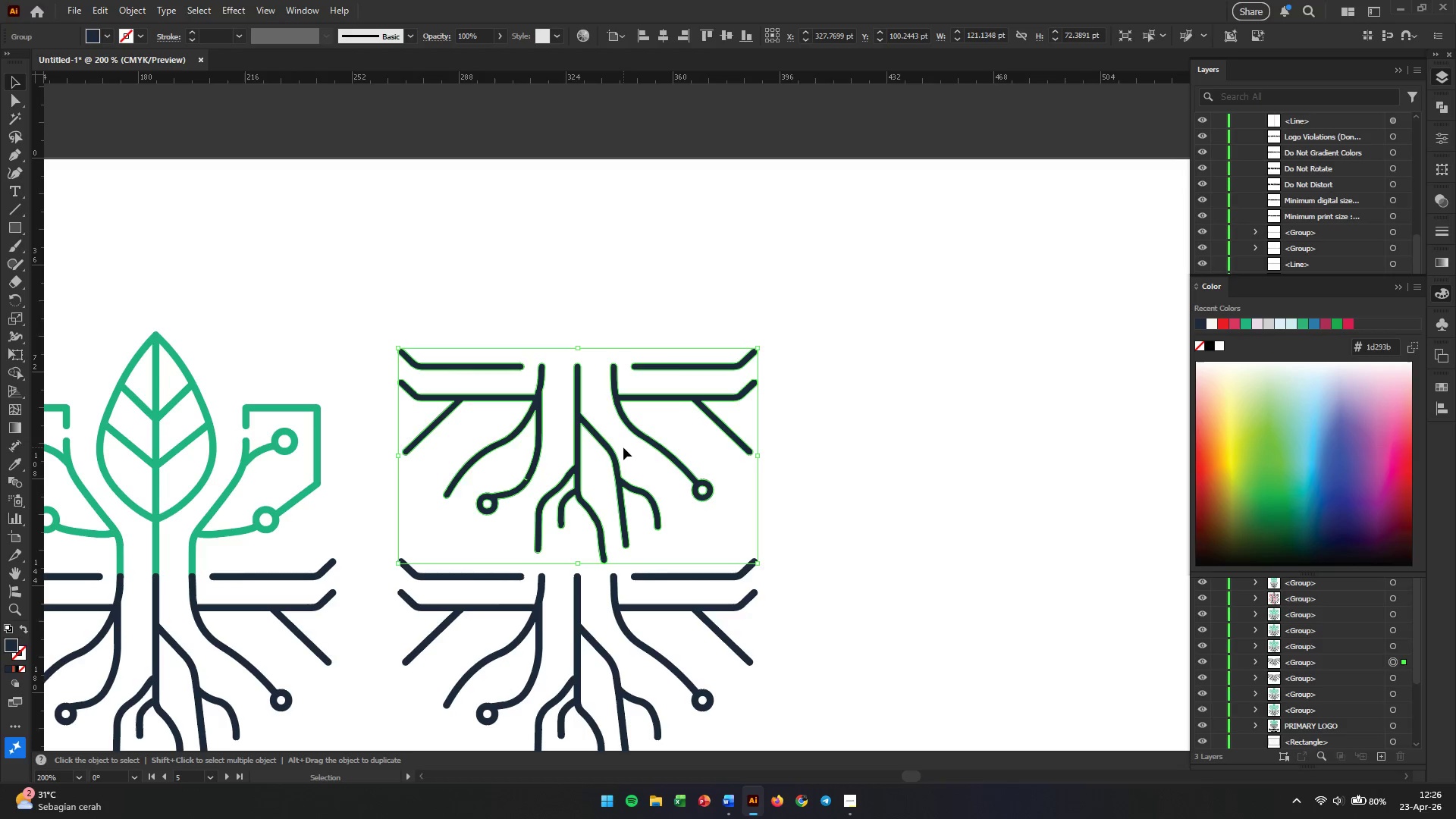 
left_click([971, 519])
 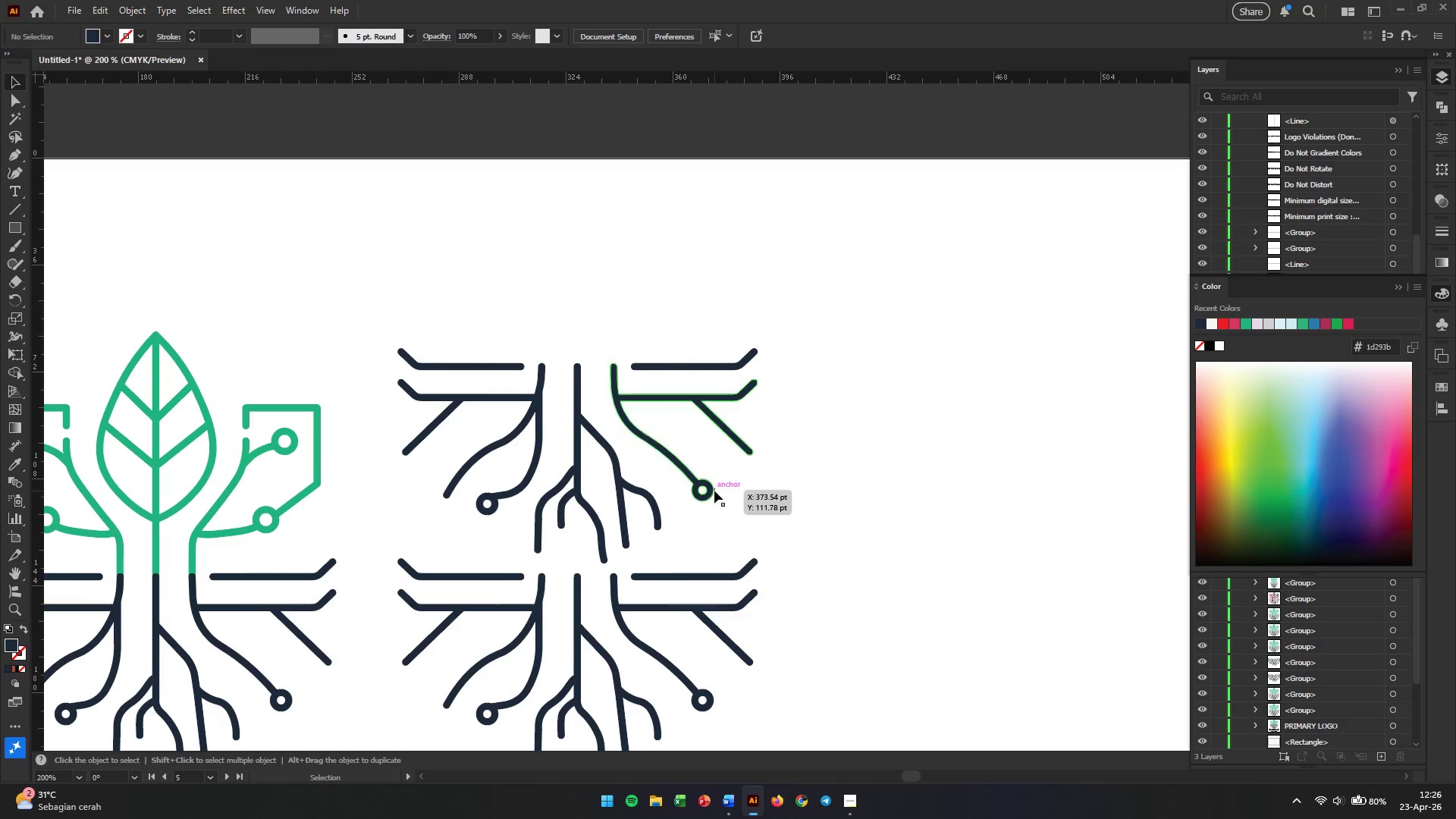 
left_click([714, 491])
 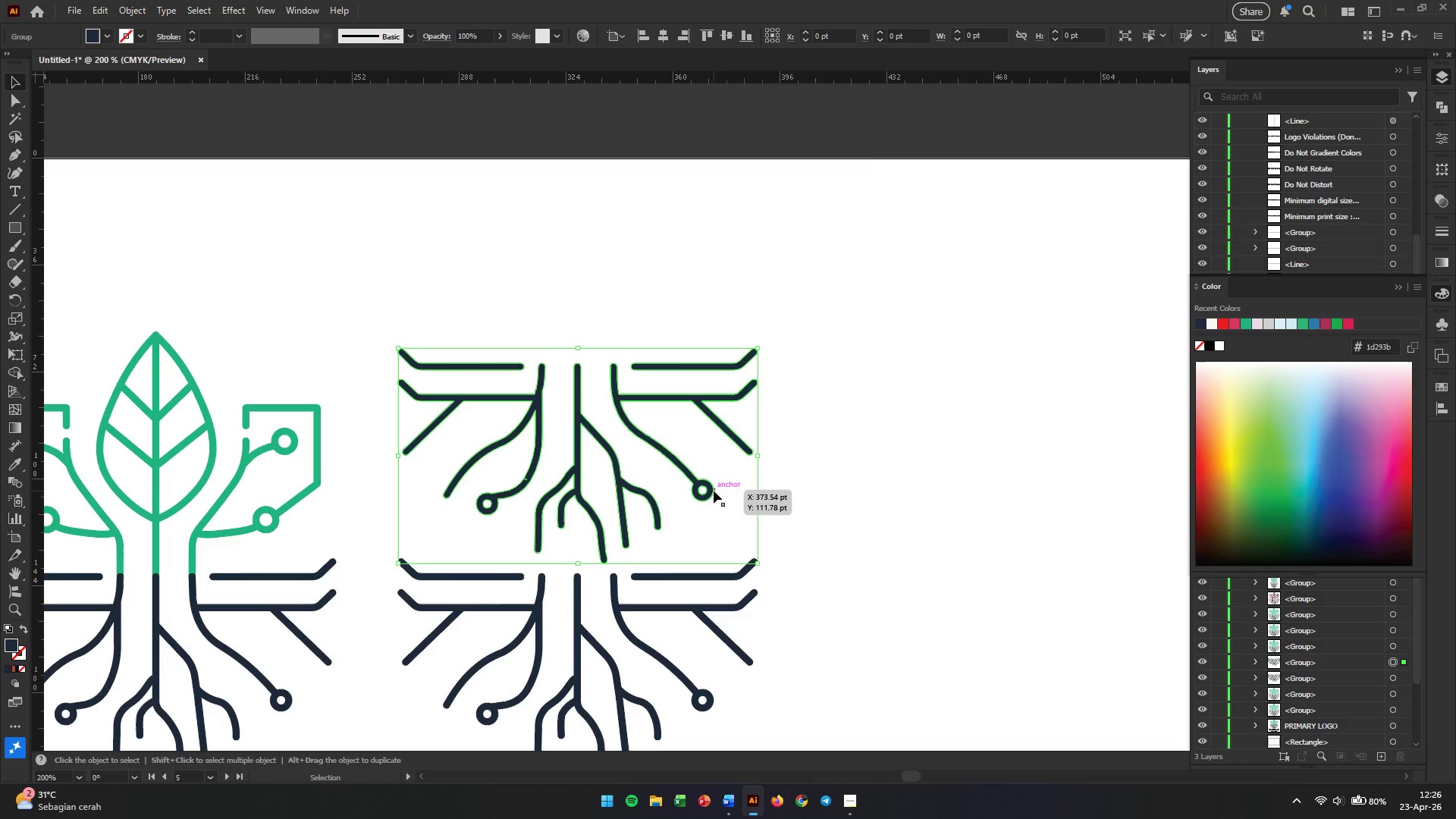 
right_click([714, 491])
 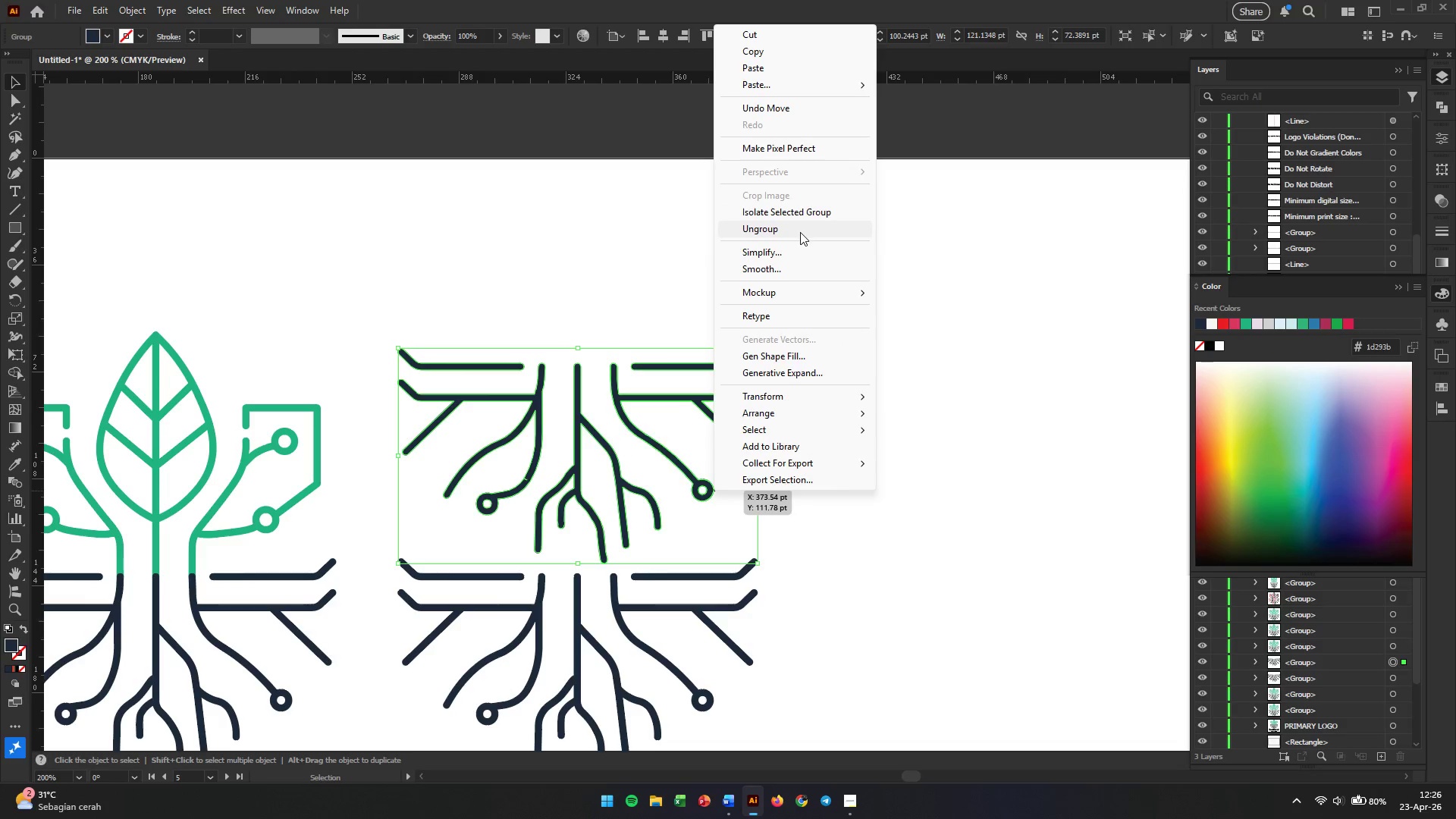 
double_click([830, 368])
 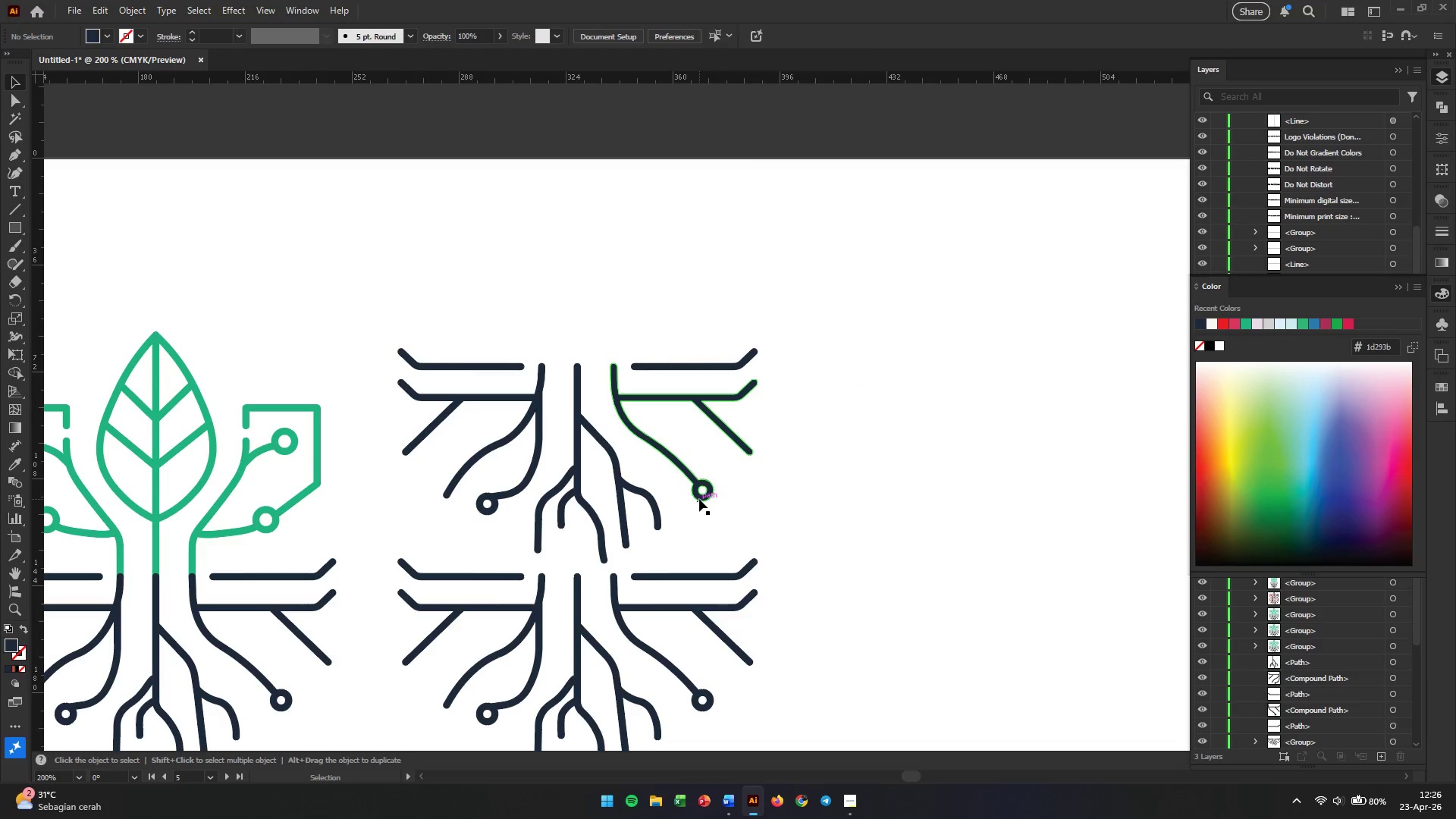 
left_click([699, 499])
 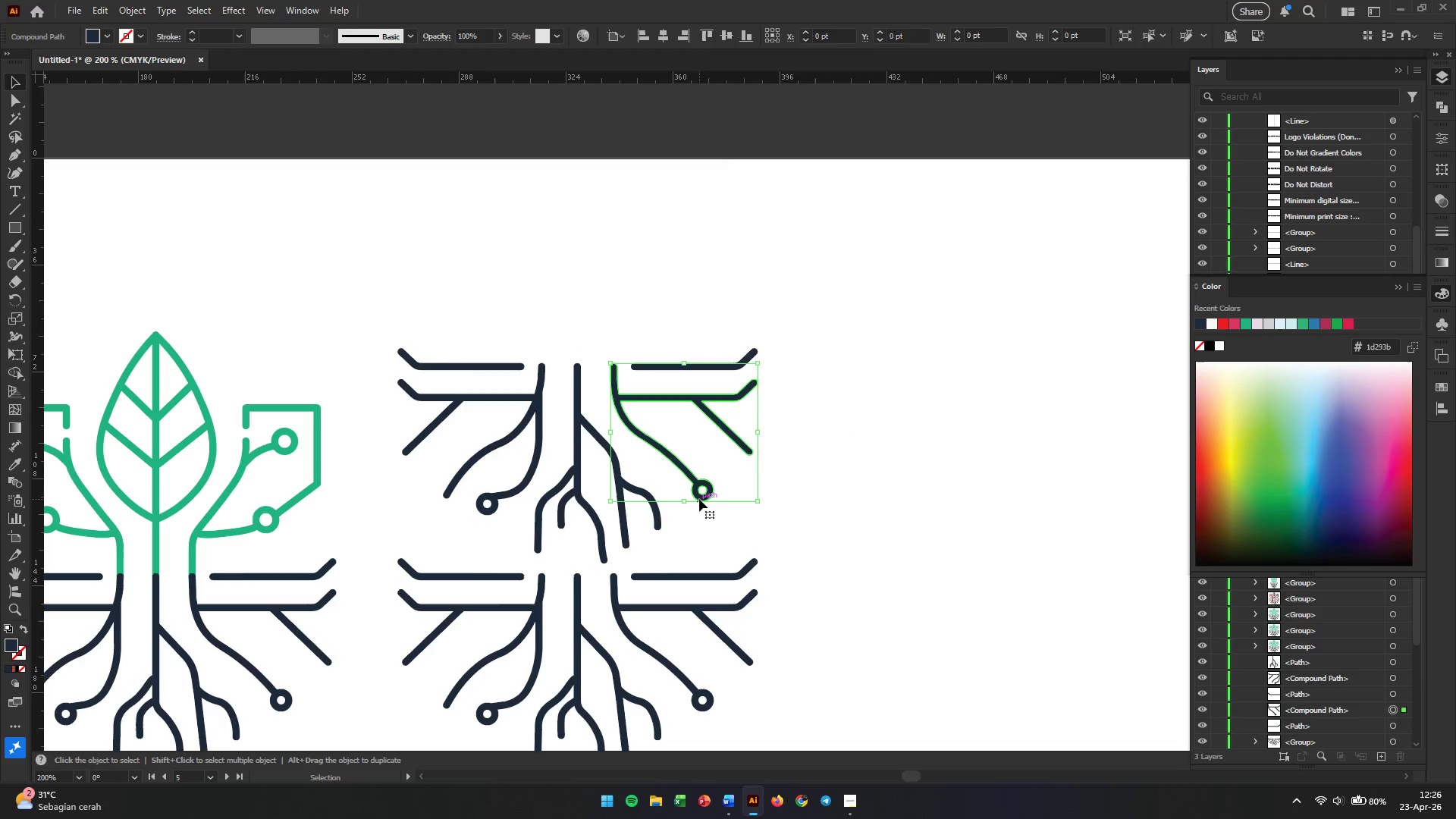 
right_click([699, 499])
 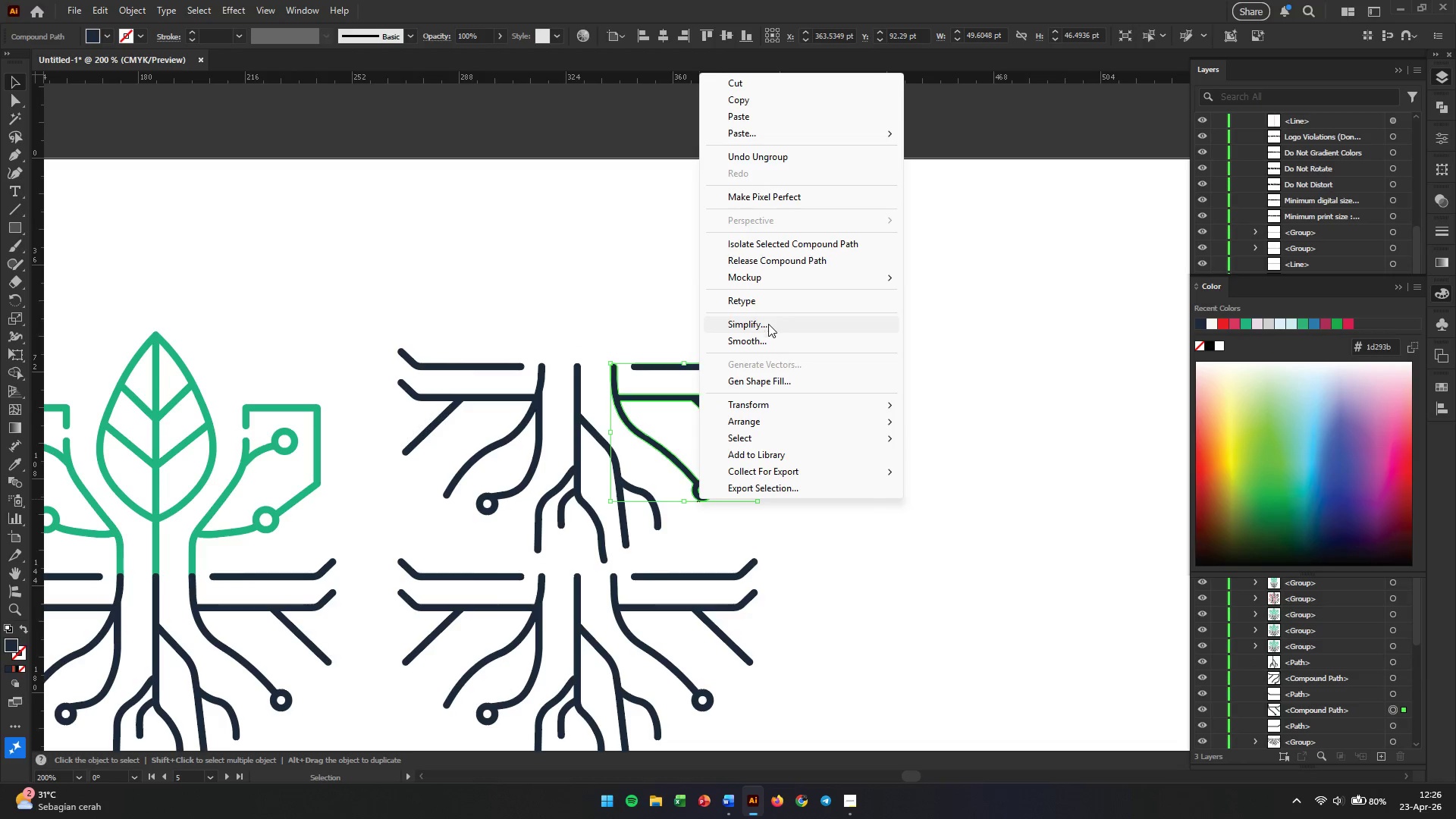 
left_click([836, 507])
 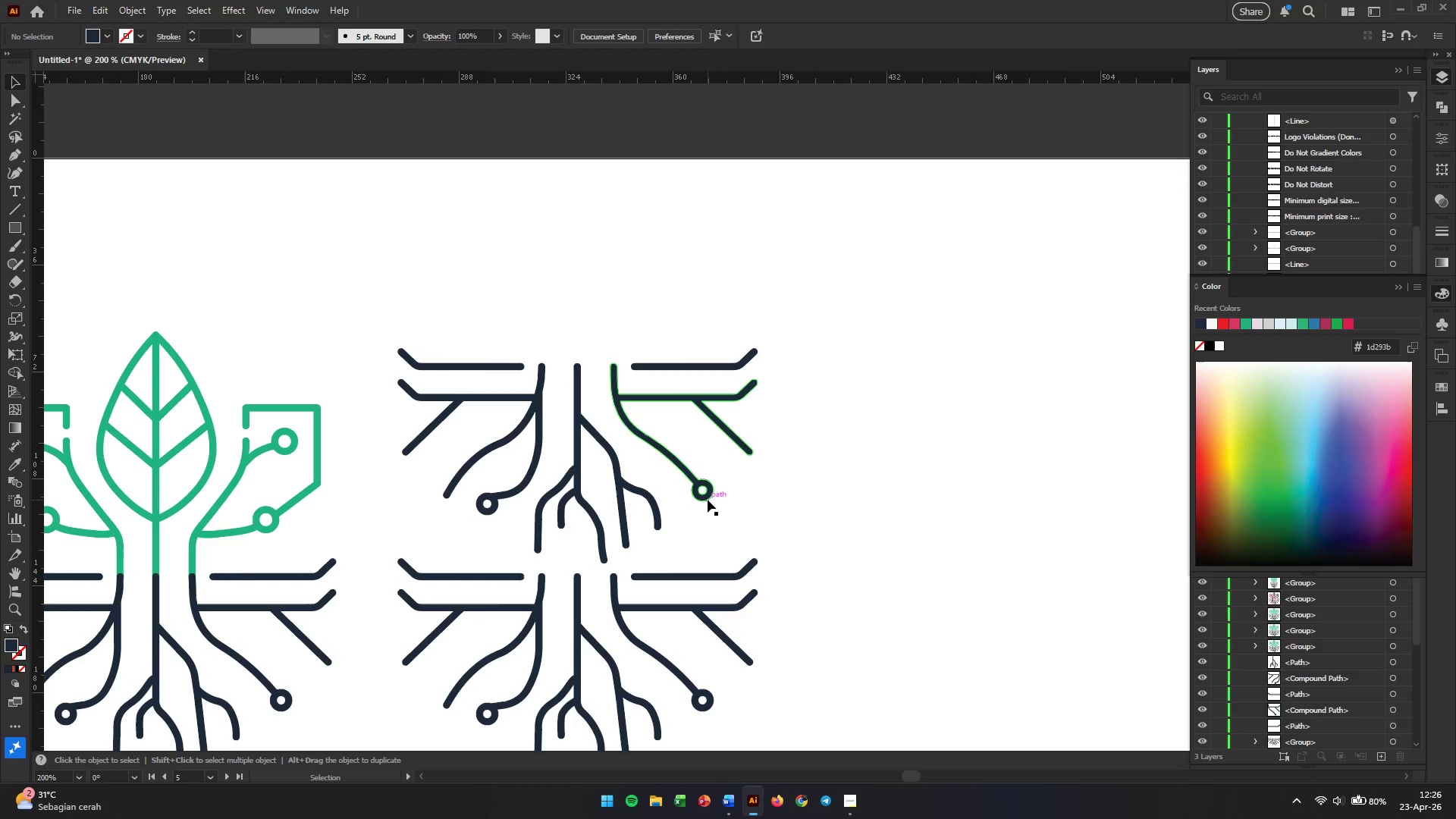 
left_click([708, 500])
 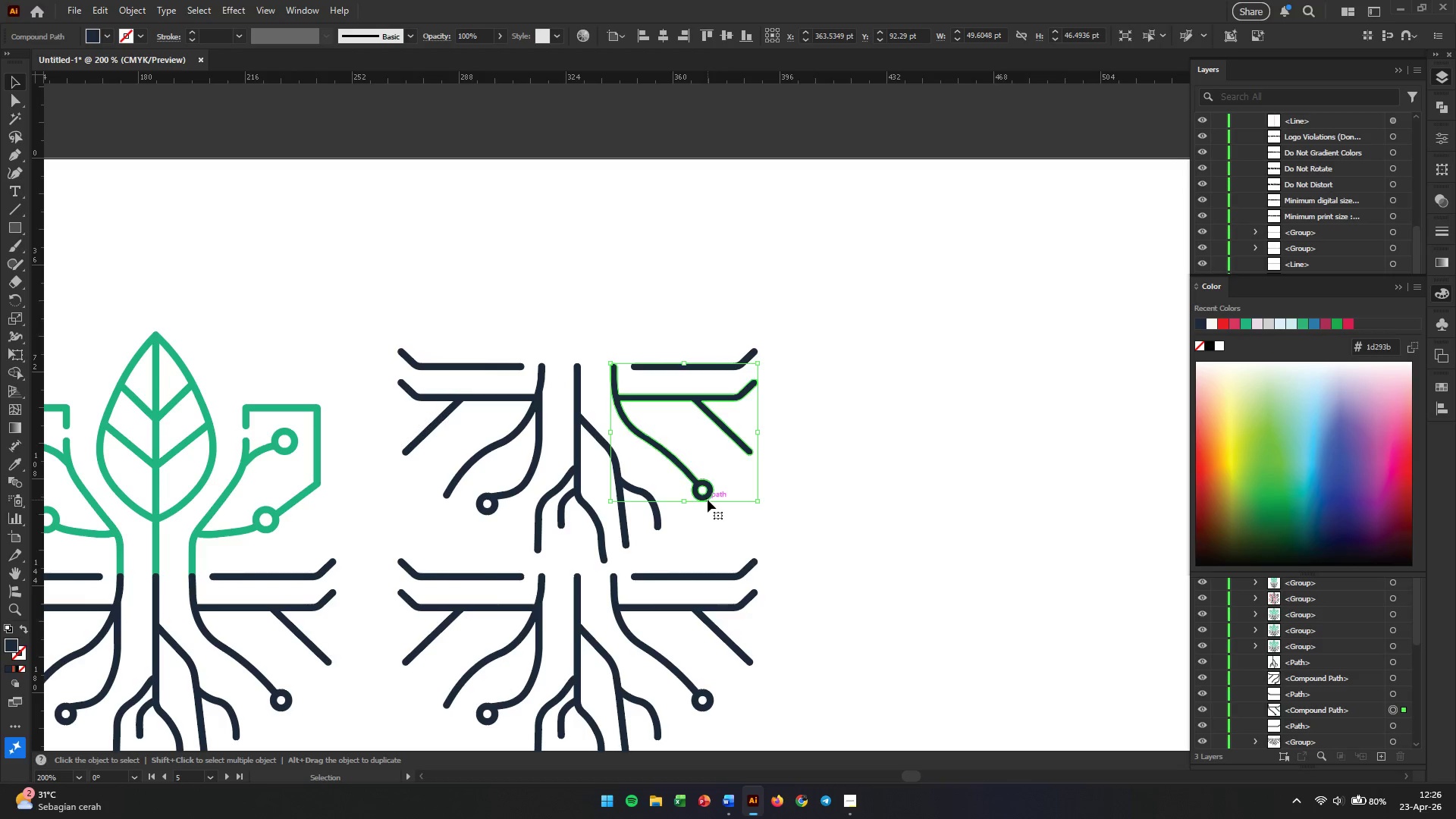 
right_click([708, 500])
 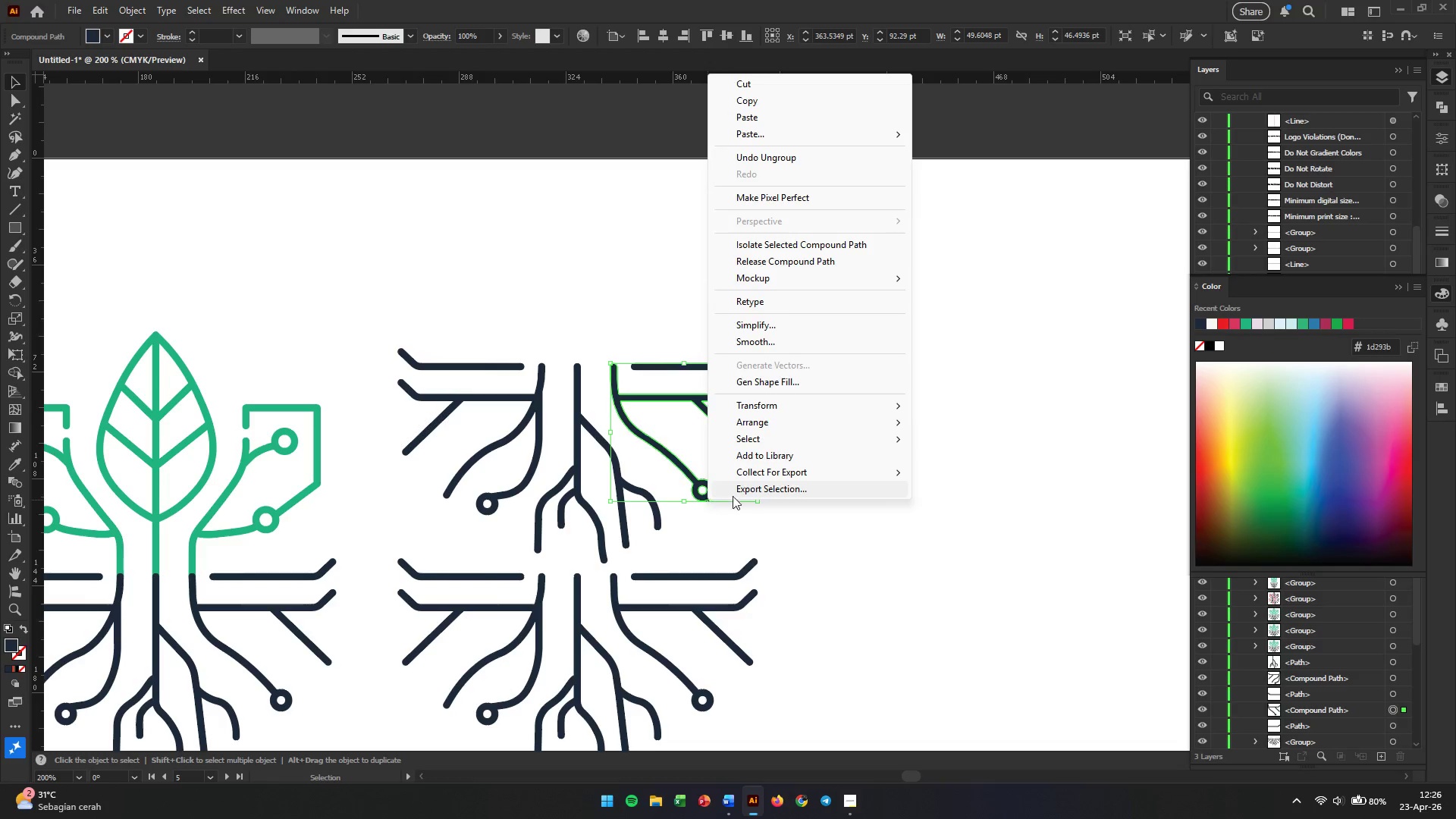 
left_click([864, 533])
 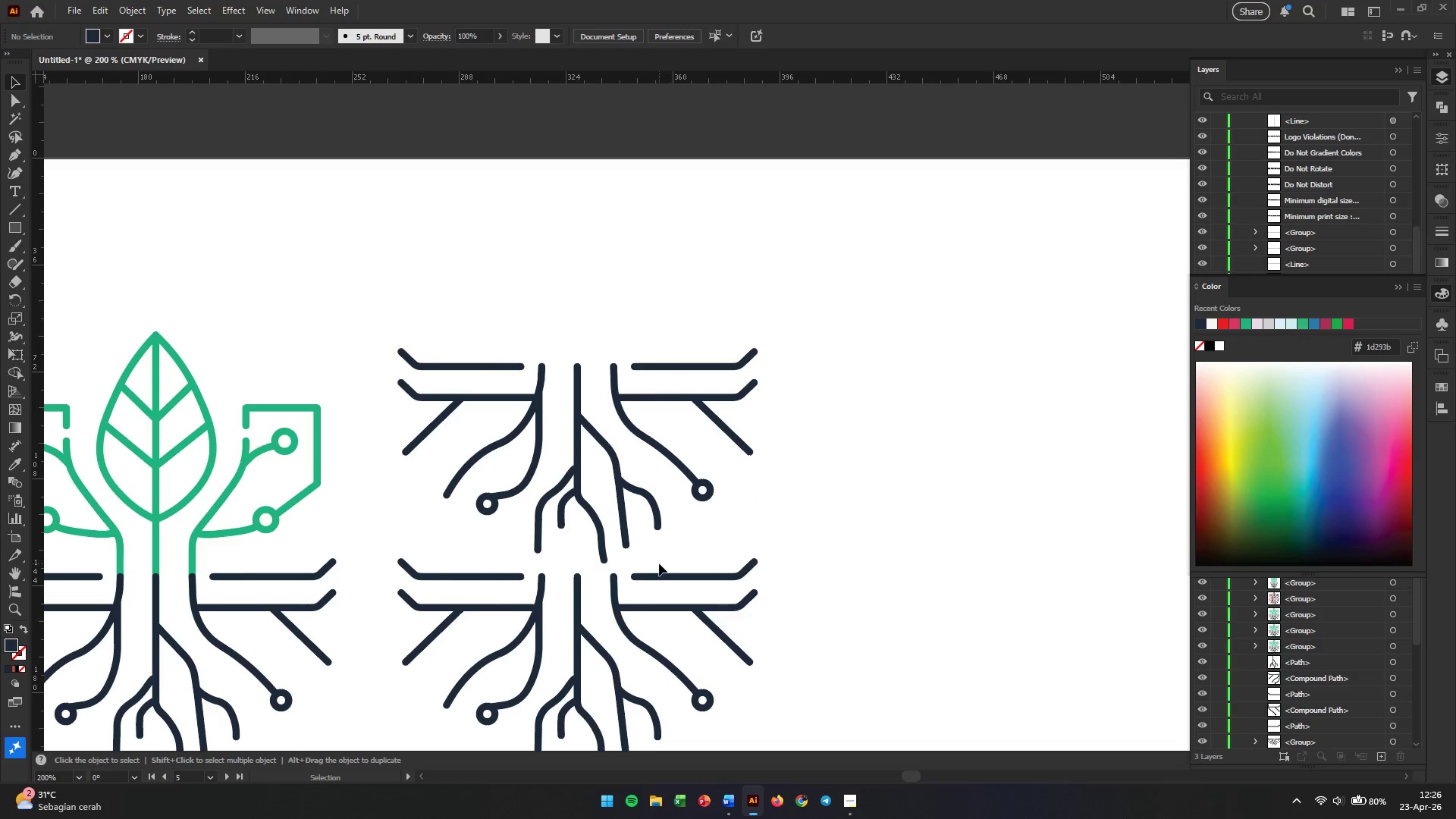 
scroll: coordinate [659, 563], scroll_direction: down, amount: 5.0
 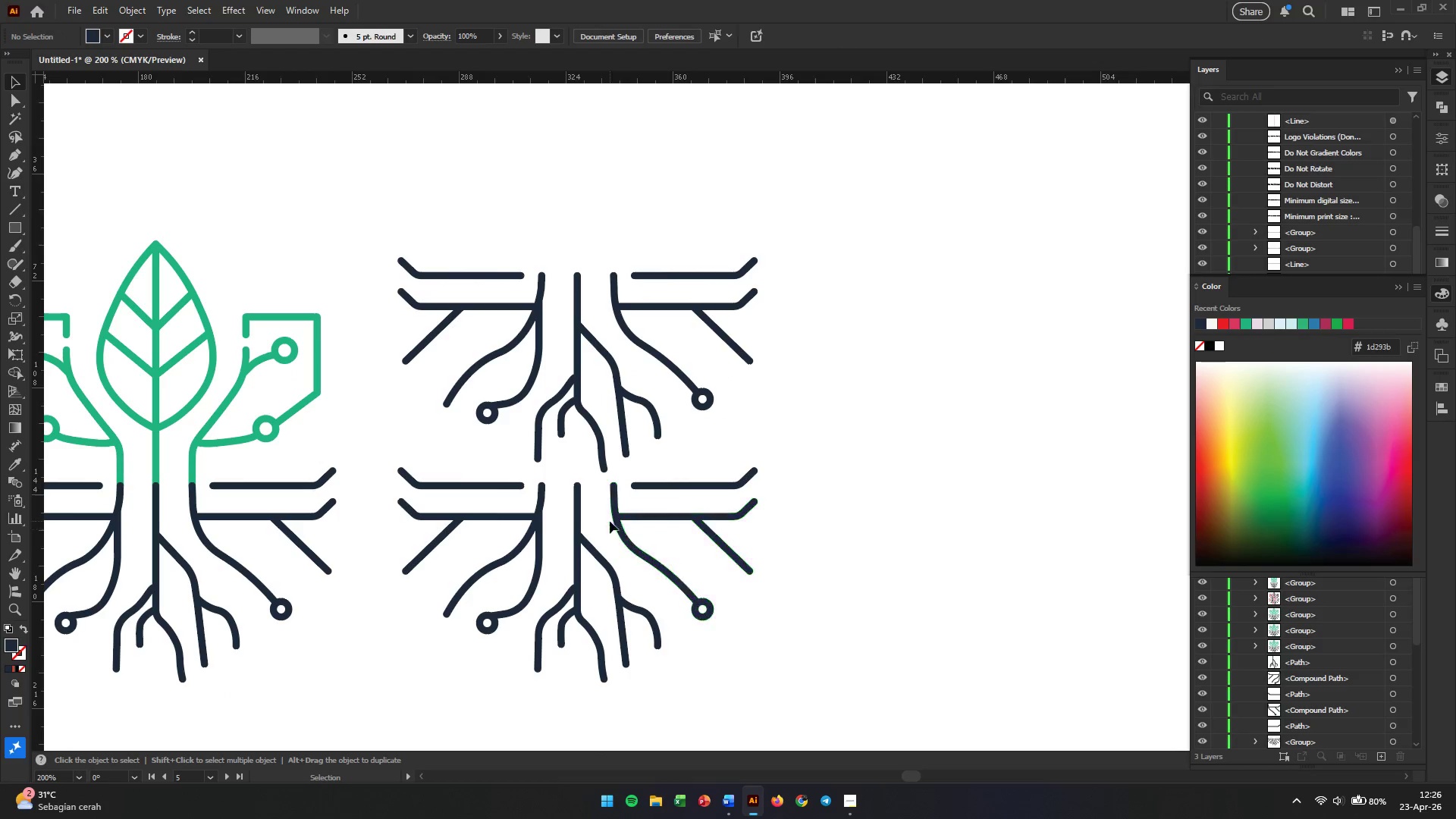 
hold_key(key=AltLeft, duration=0.45)
scroll: coordinate [612, 509], scroll_direction: up, amount: 2.0
 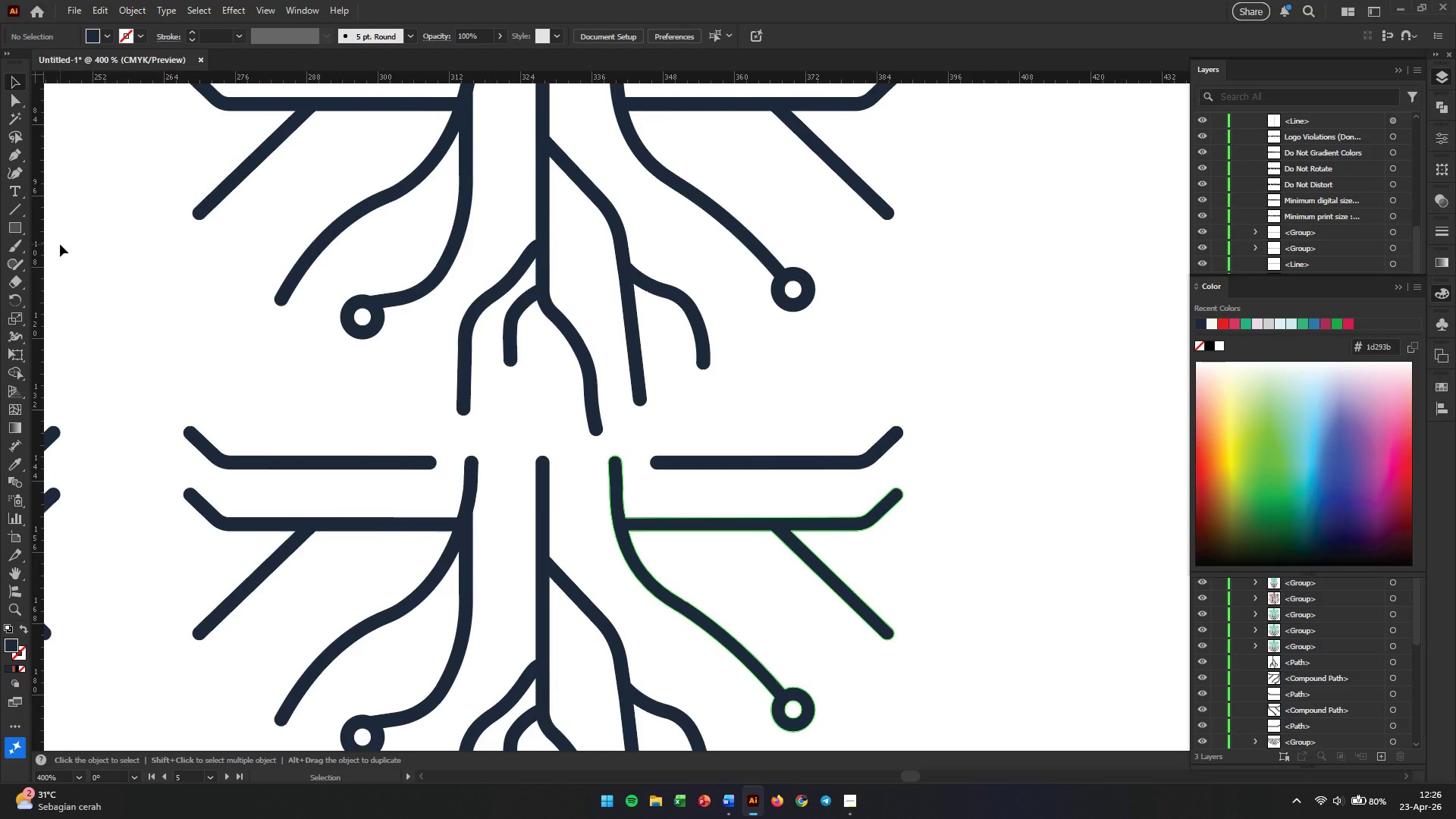 
left_click([19, 231])
 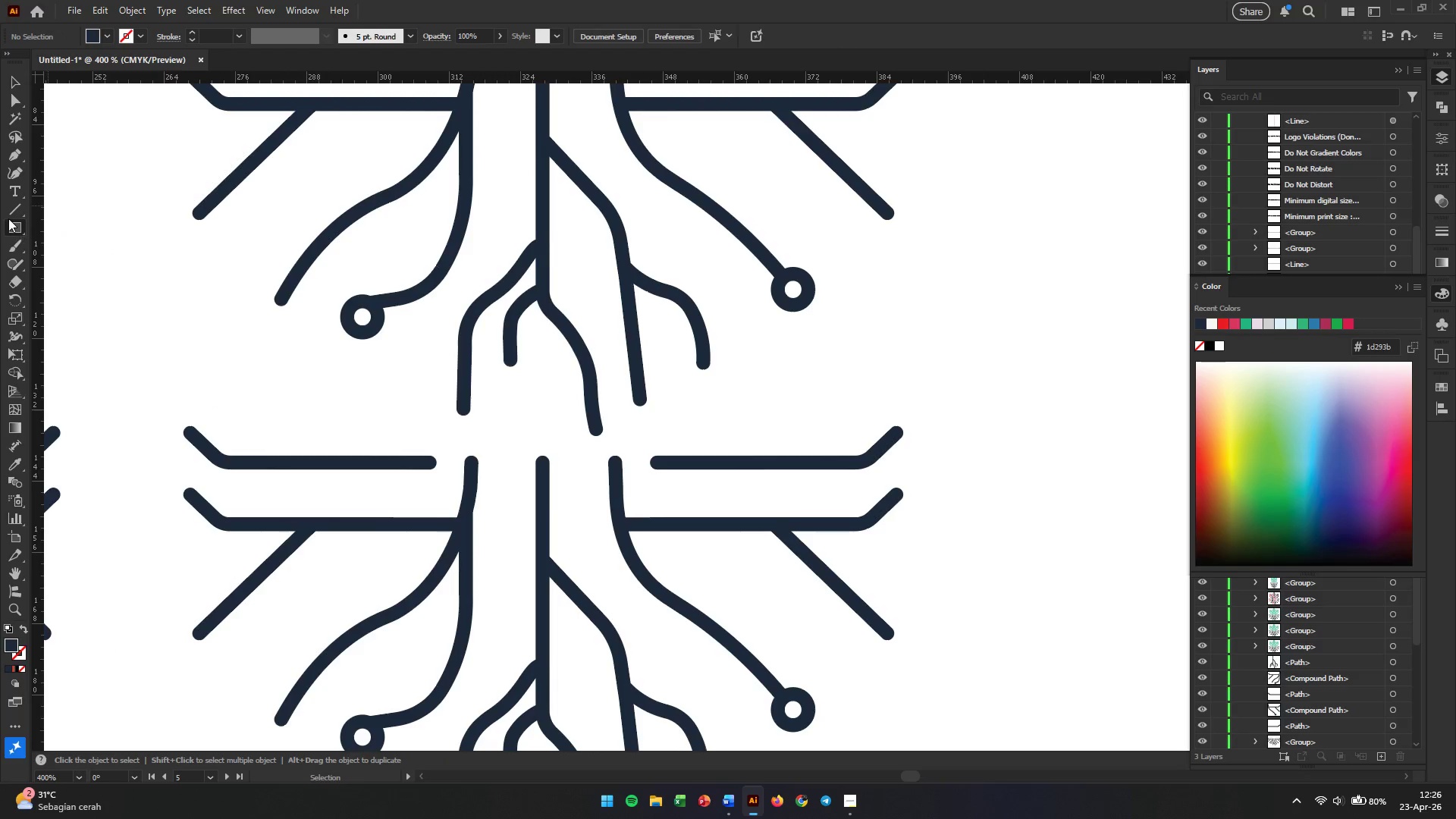 
right_click([15, 229])
 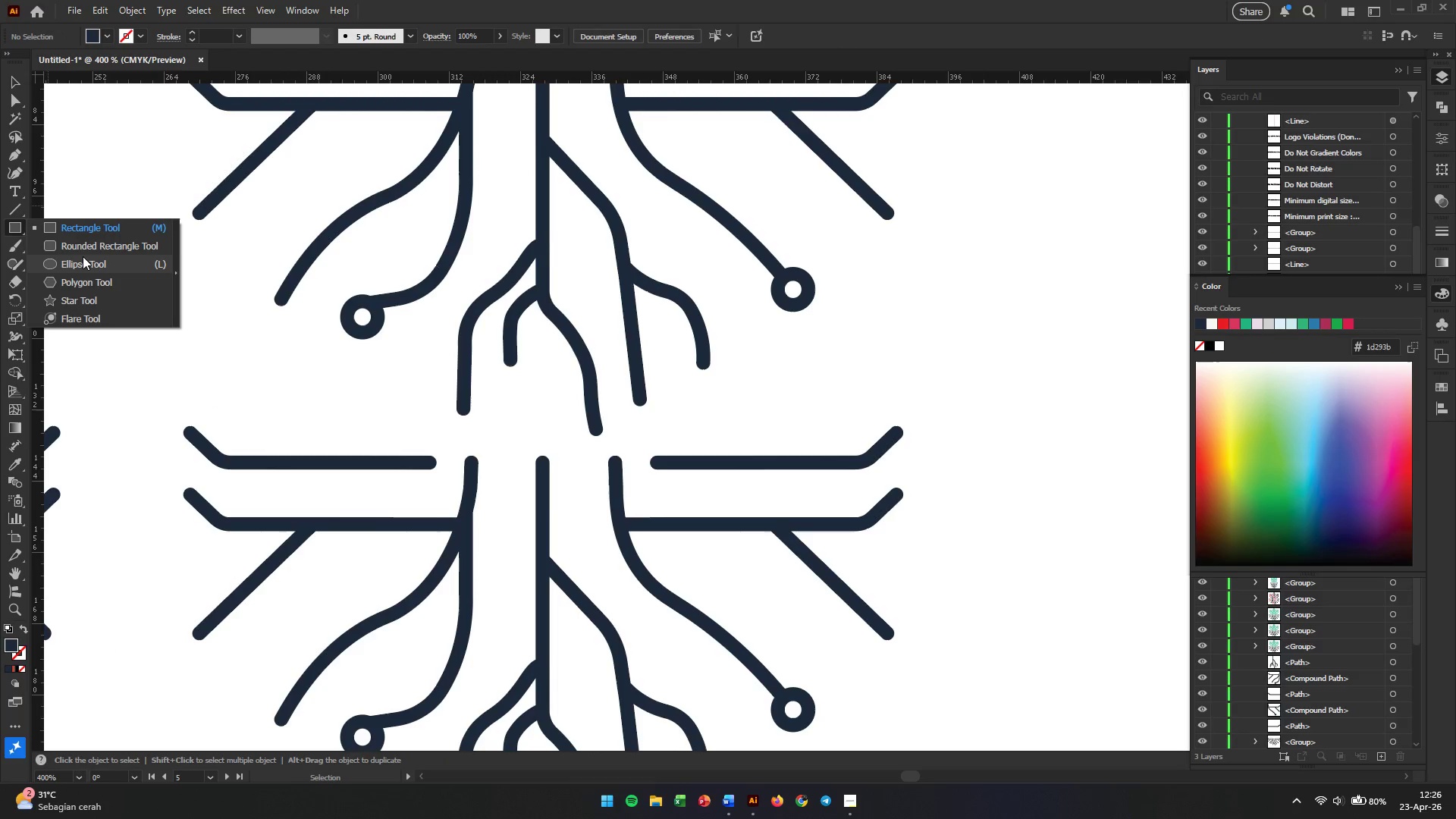 
left_click([83, 256])
 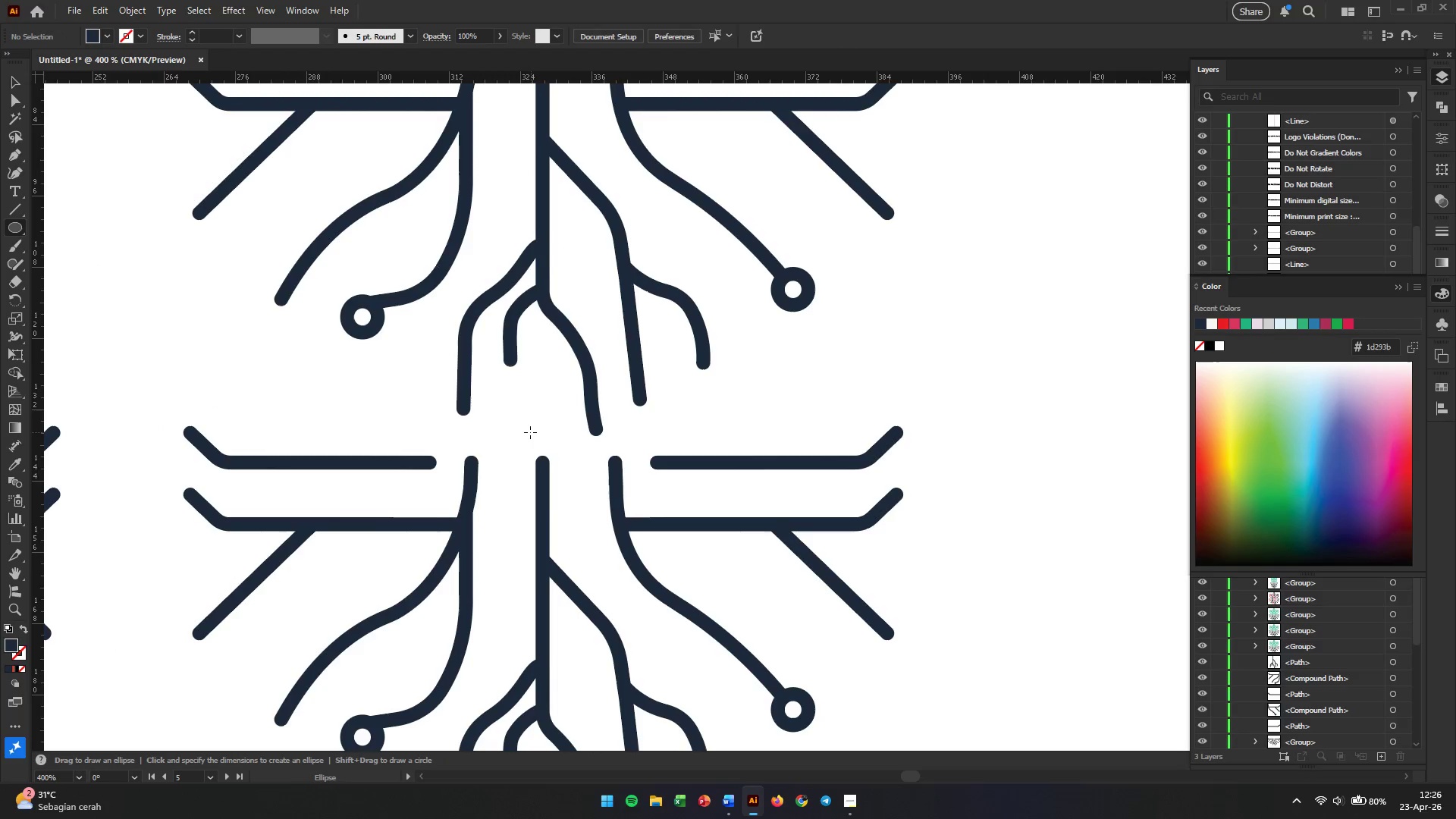 
hold_key(key=ShiftLeft, duration=1.22)
left_click_drag(start_coordinate=[530, 432], to_coordinate=[557, 478])
 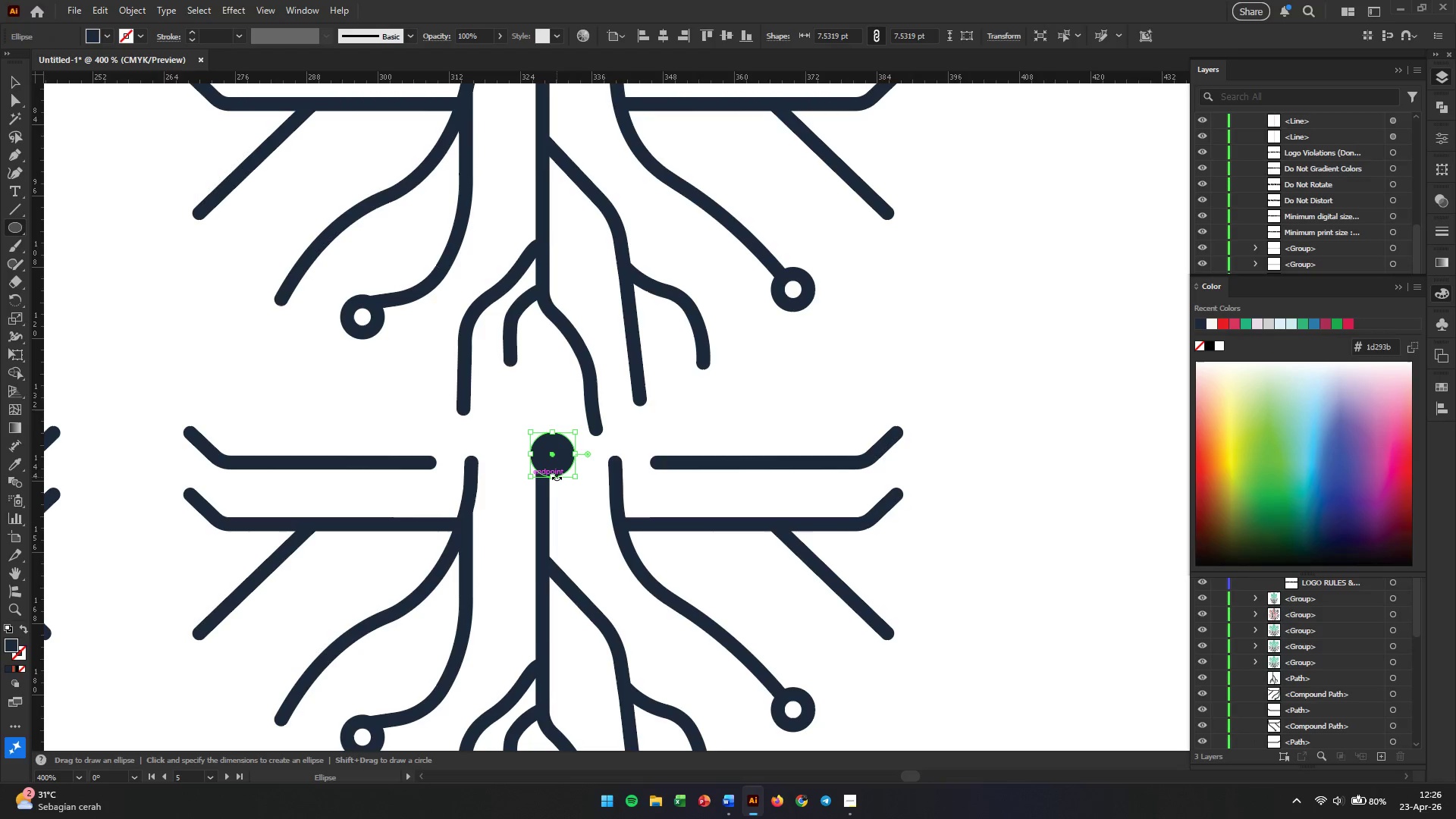 
key(V)
 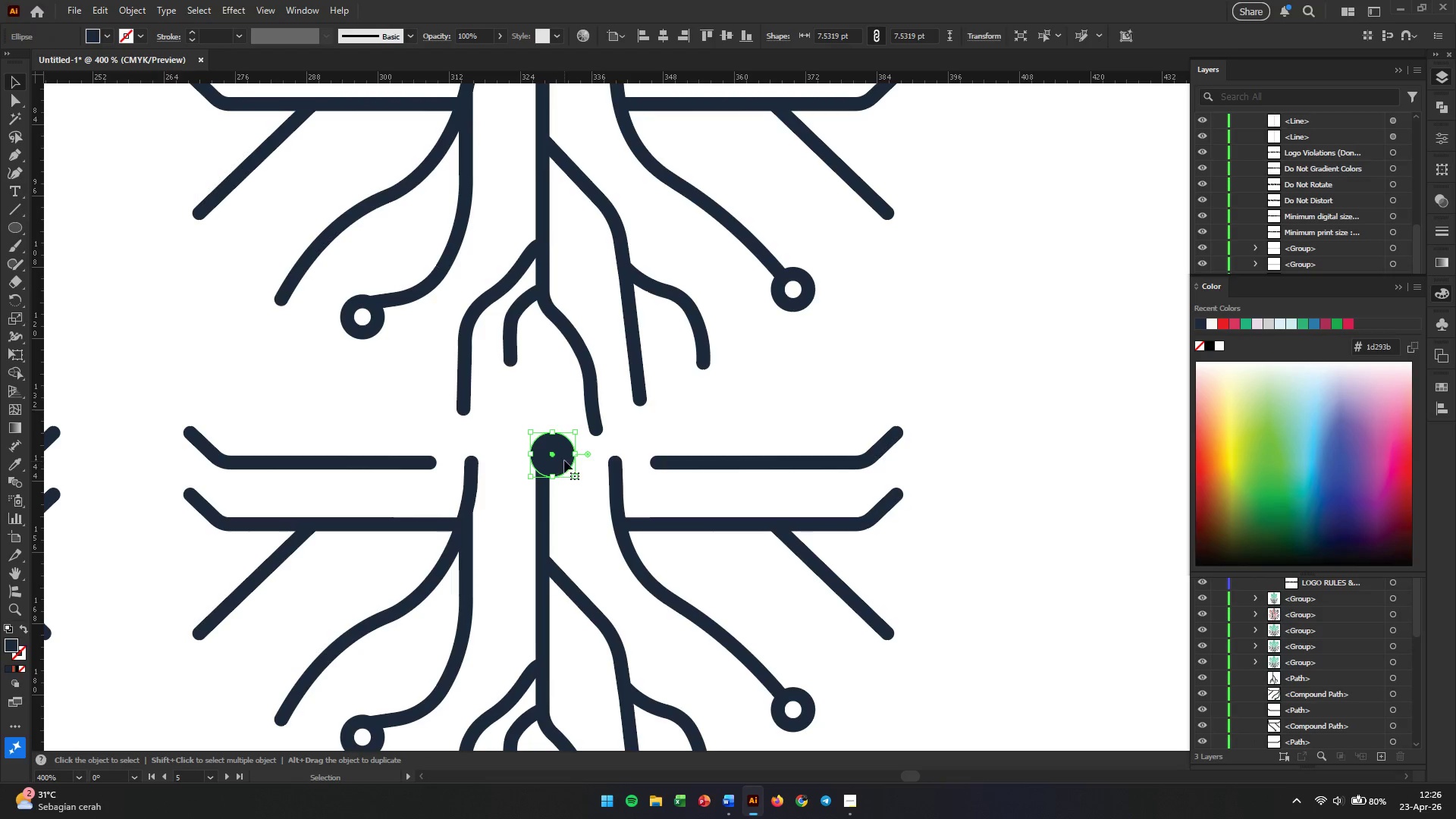 
left_click_drag(start_coordinate=[564, 460], to_coordinate=[555, 451])
 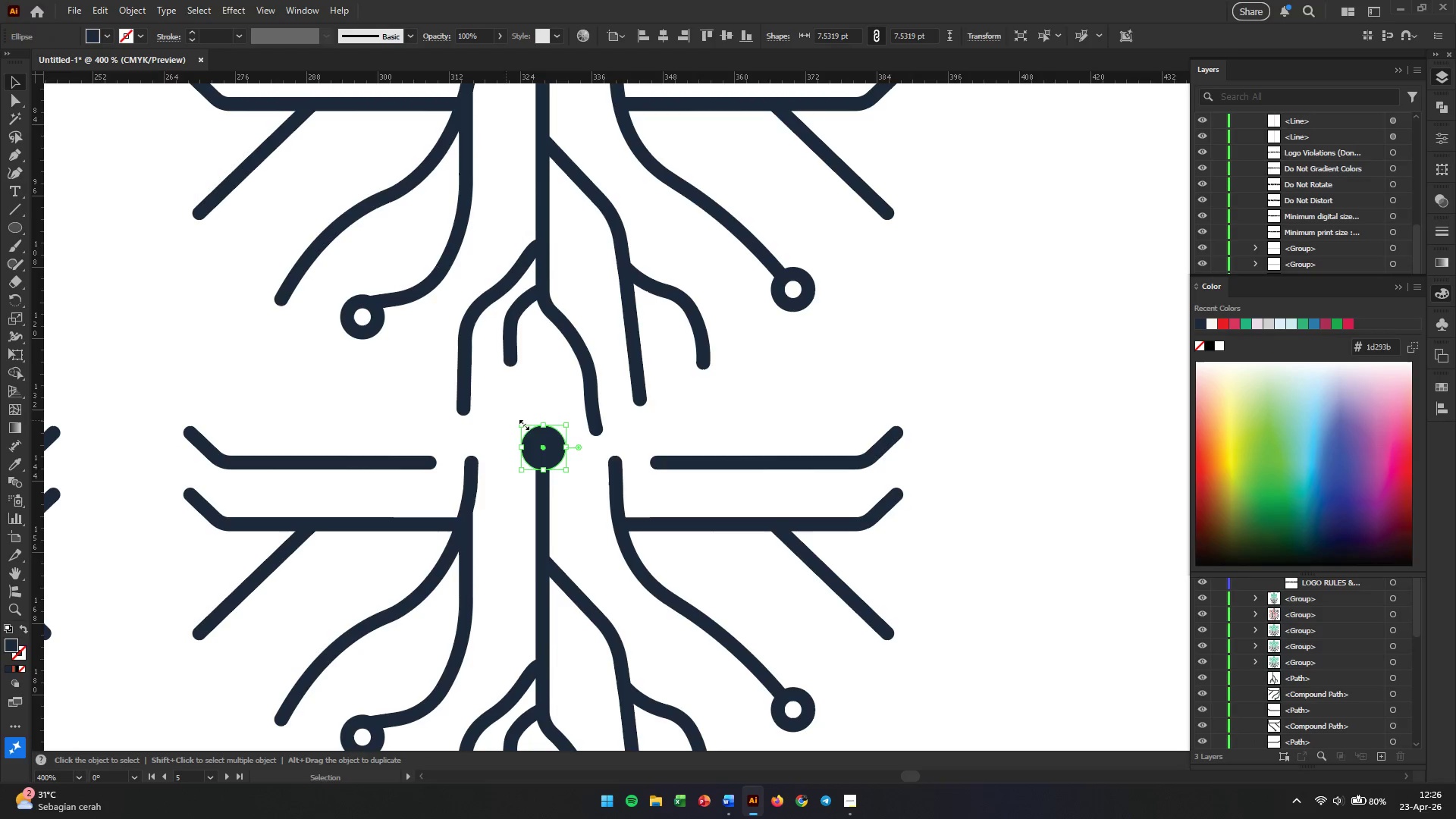 
left_click([20, 652])
 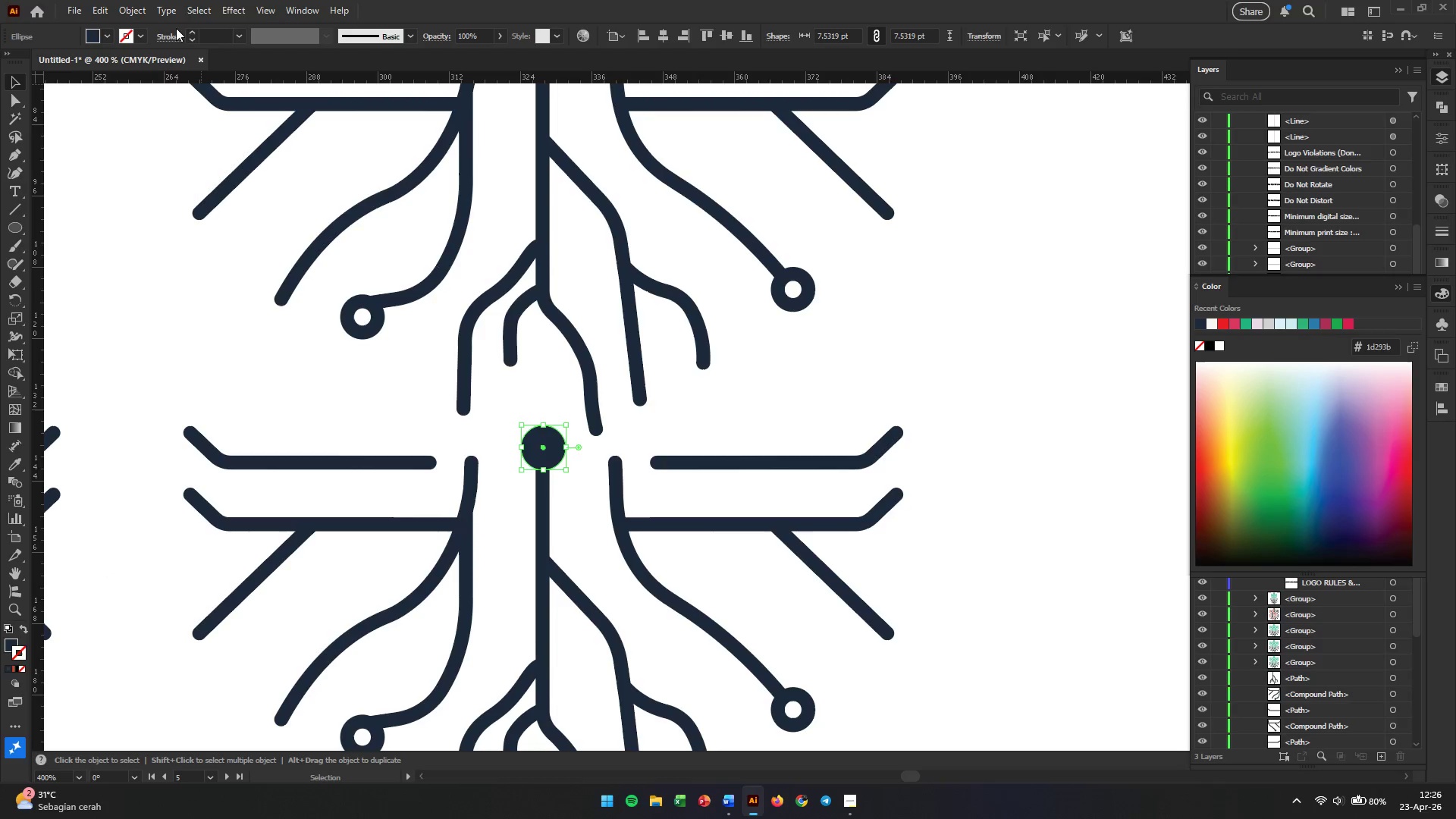 
left_click([132, 37])
 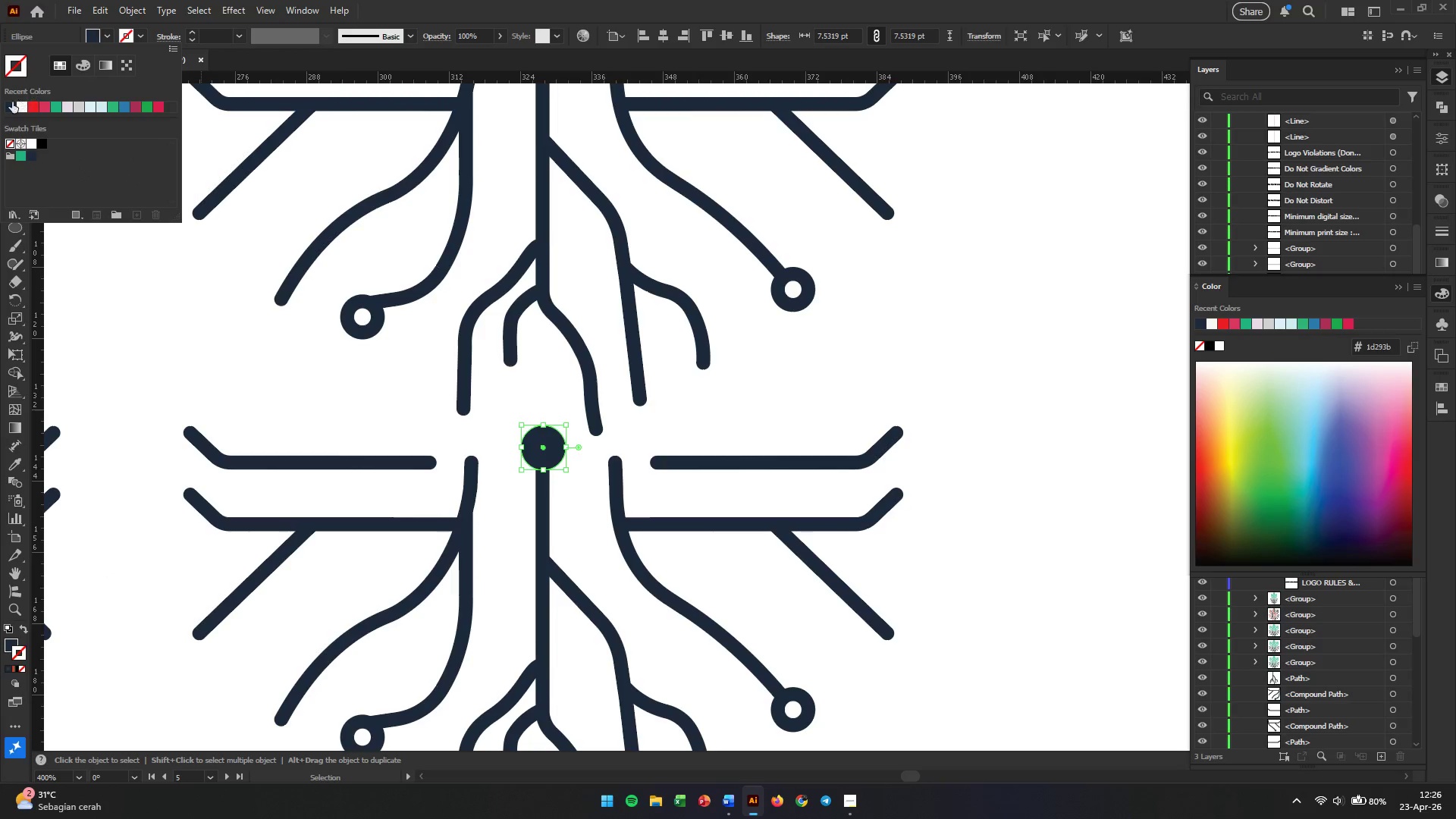 
left_click([11, 102])
 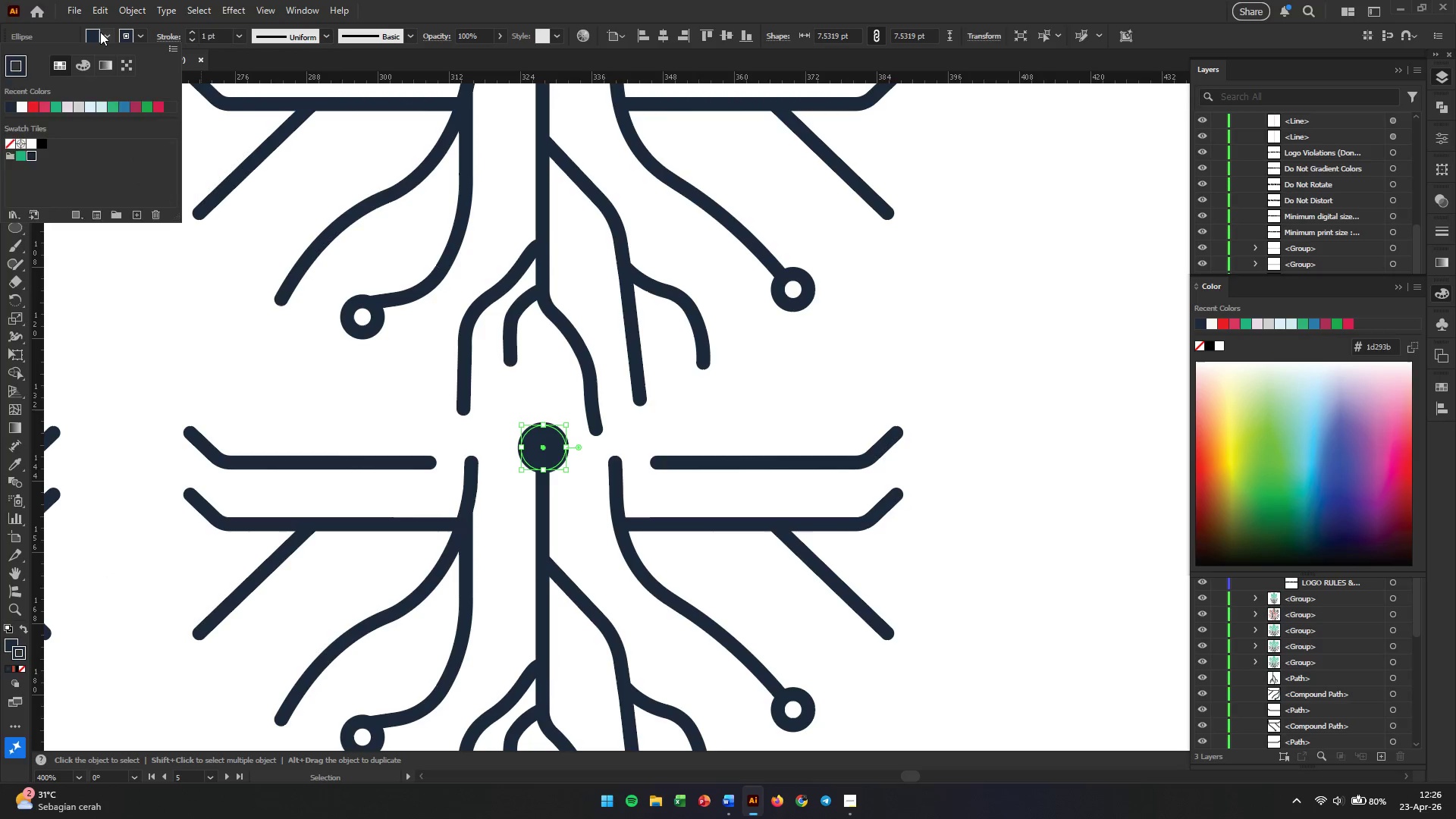 
double_click([100, 32])
 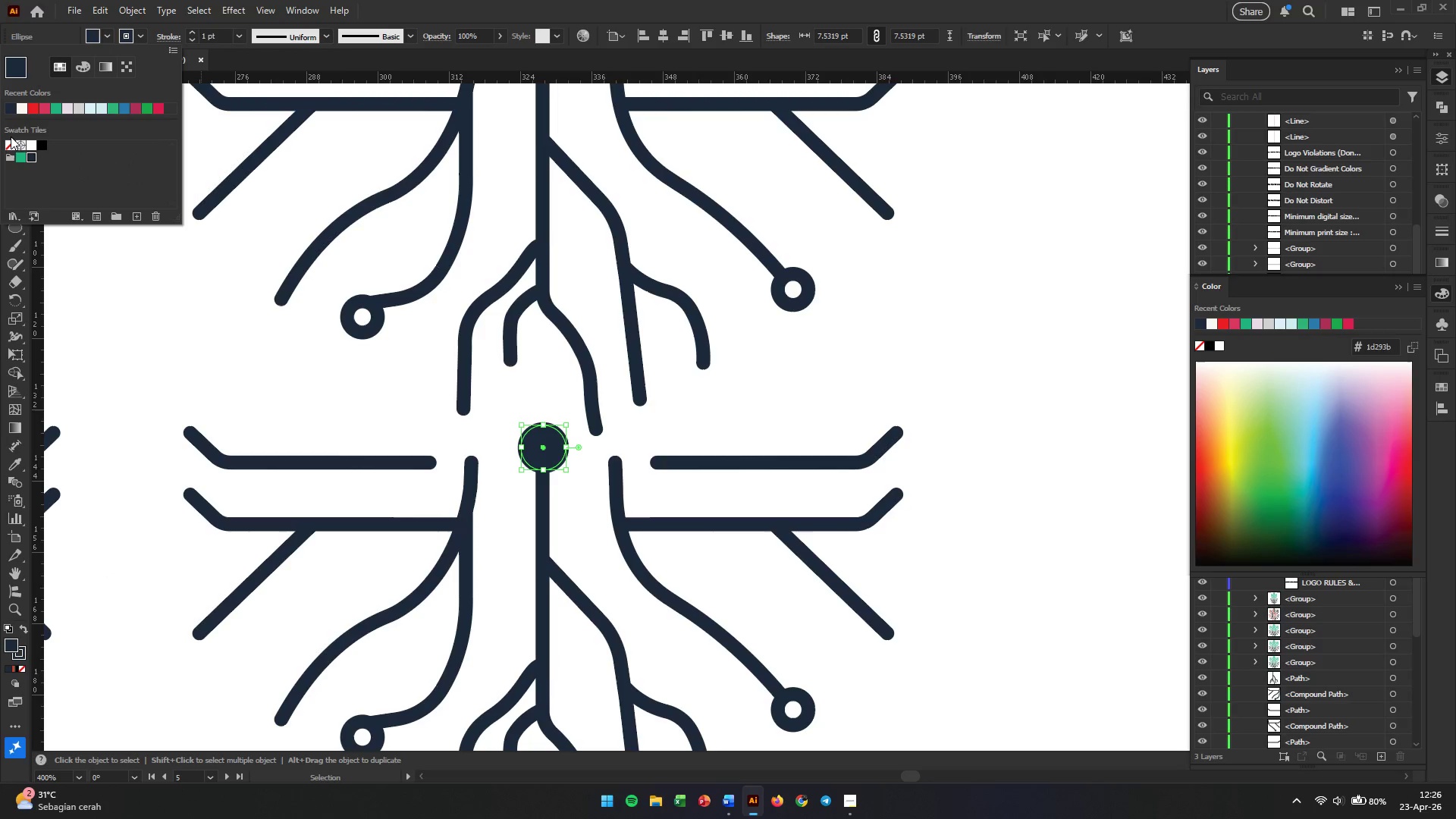 
left_click([11, 143])
 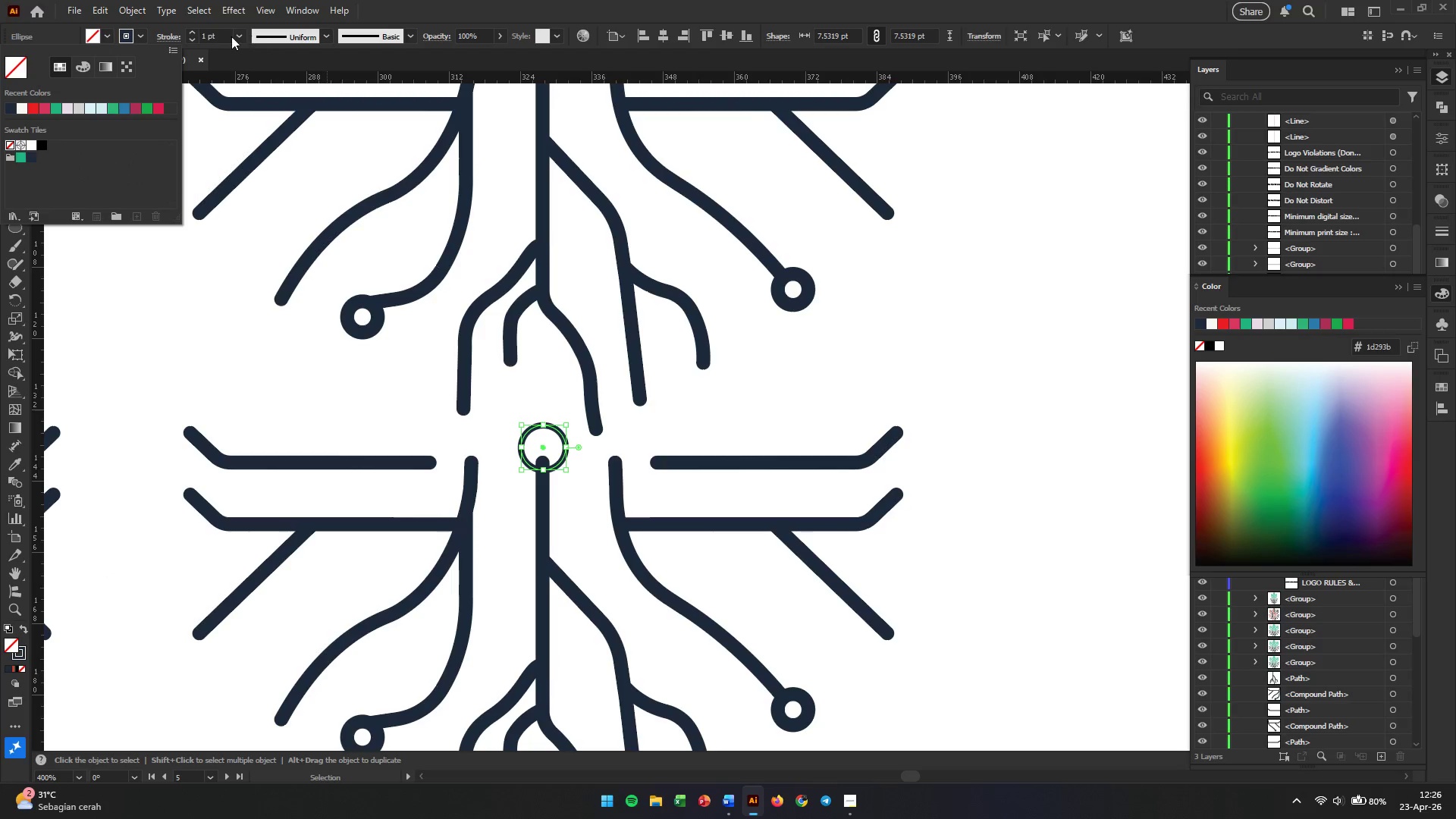 
double_click([227, 36])
 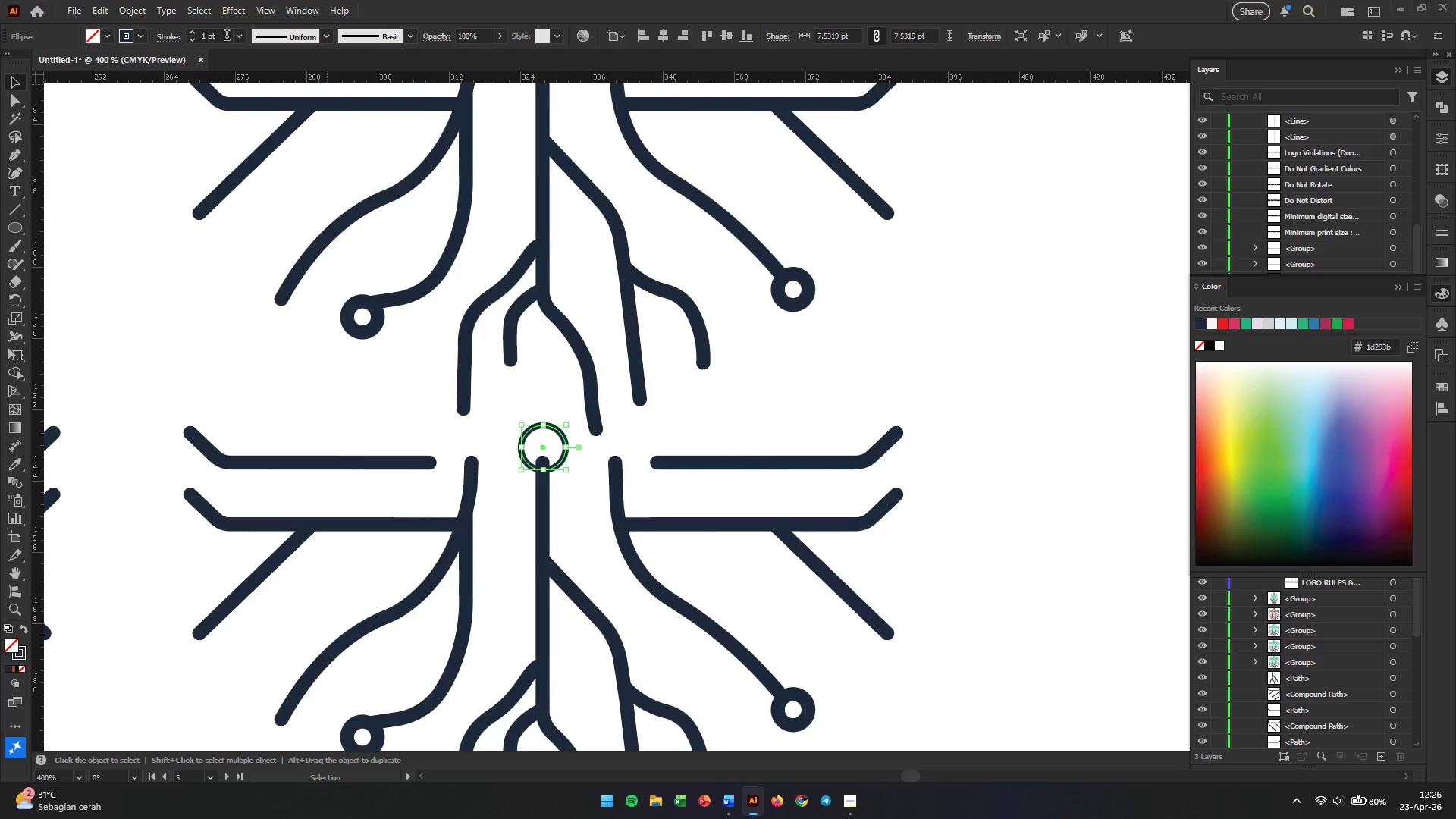 
triple_click([227, 36])
 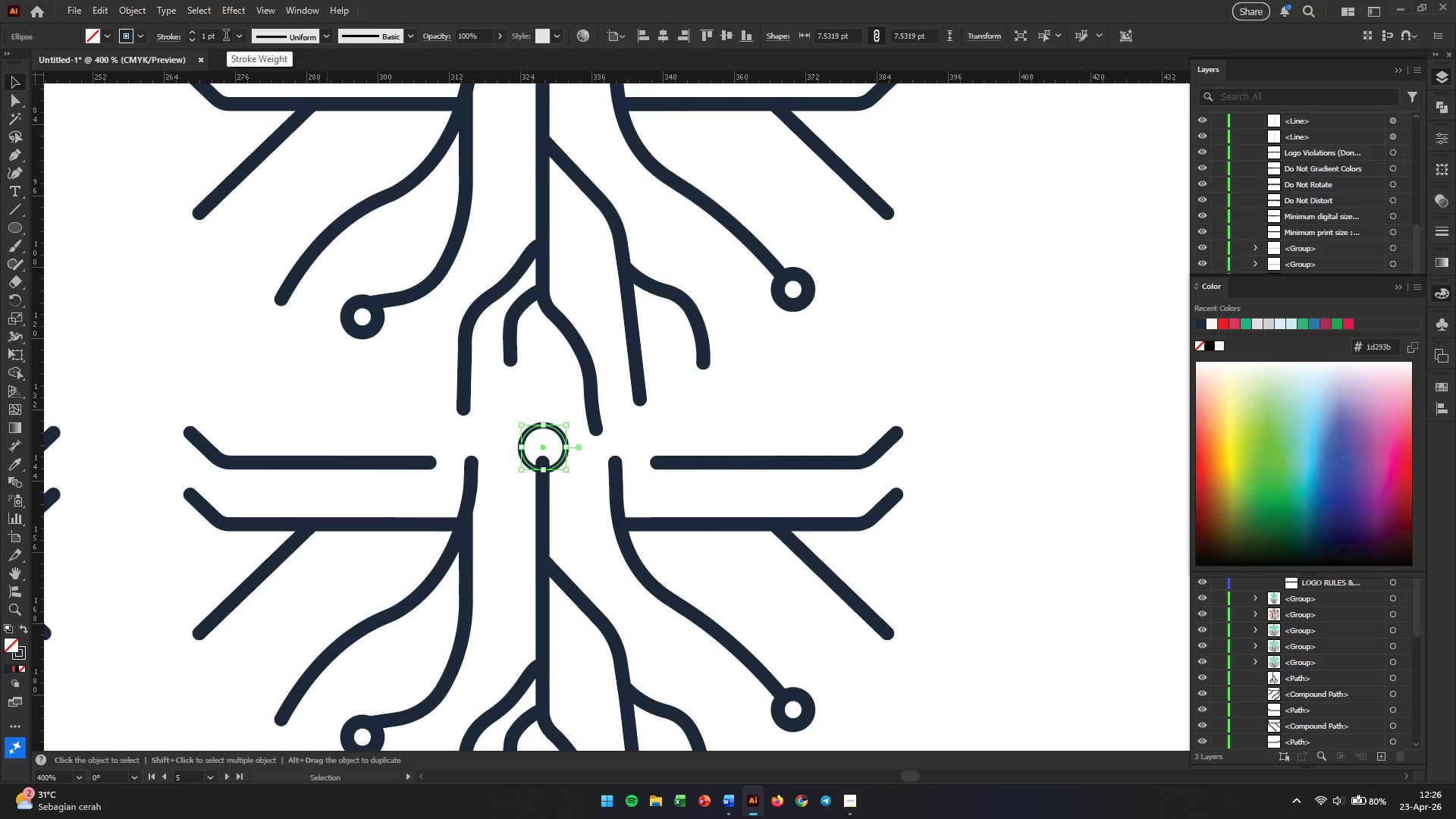 
left_click_drag(start_coordinate=[224, 36], to_coordinate=[182, 37])
 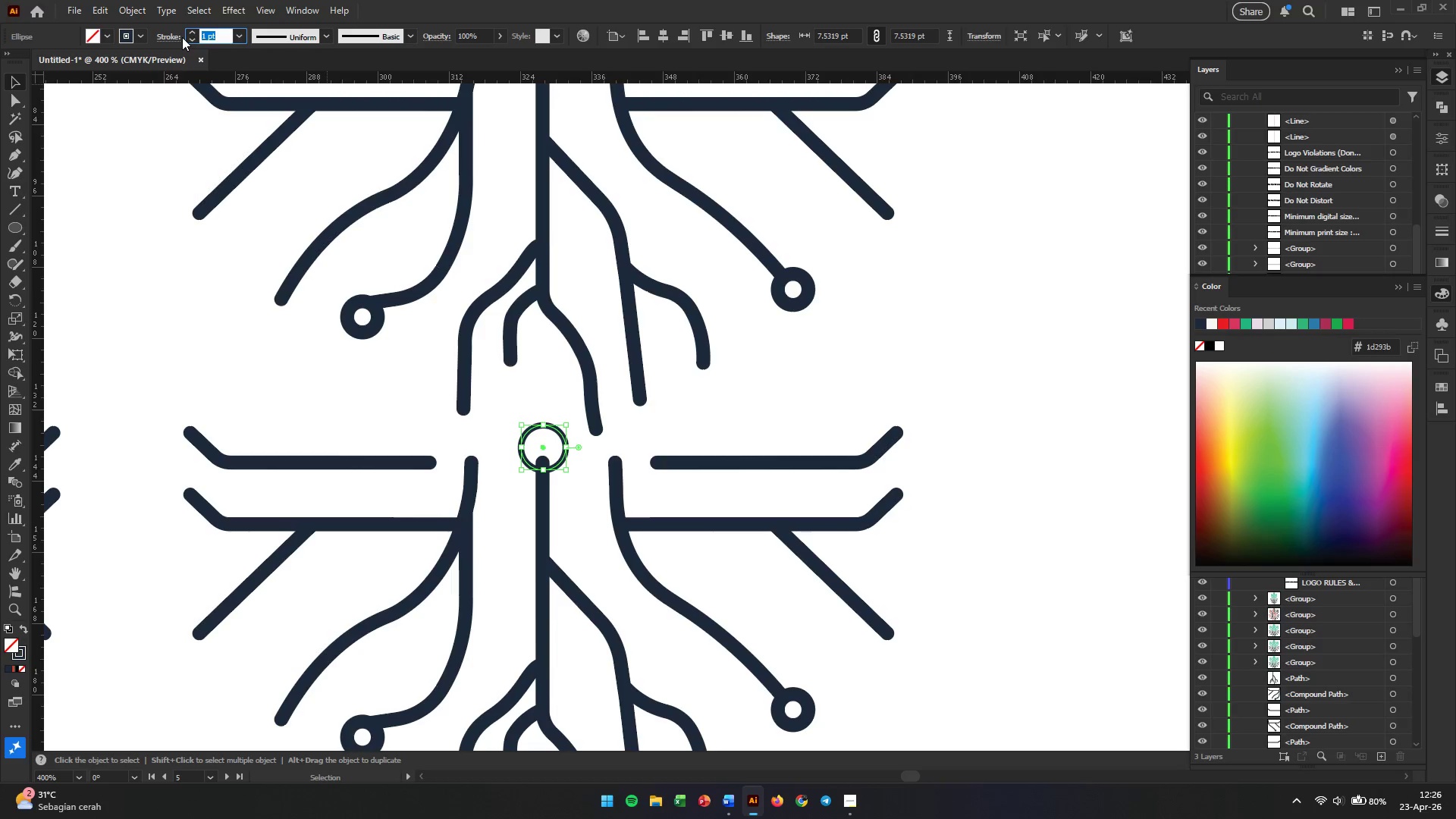 
key(Numpad2)
 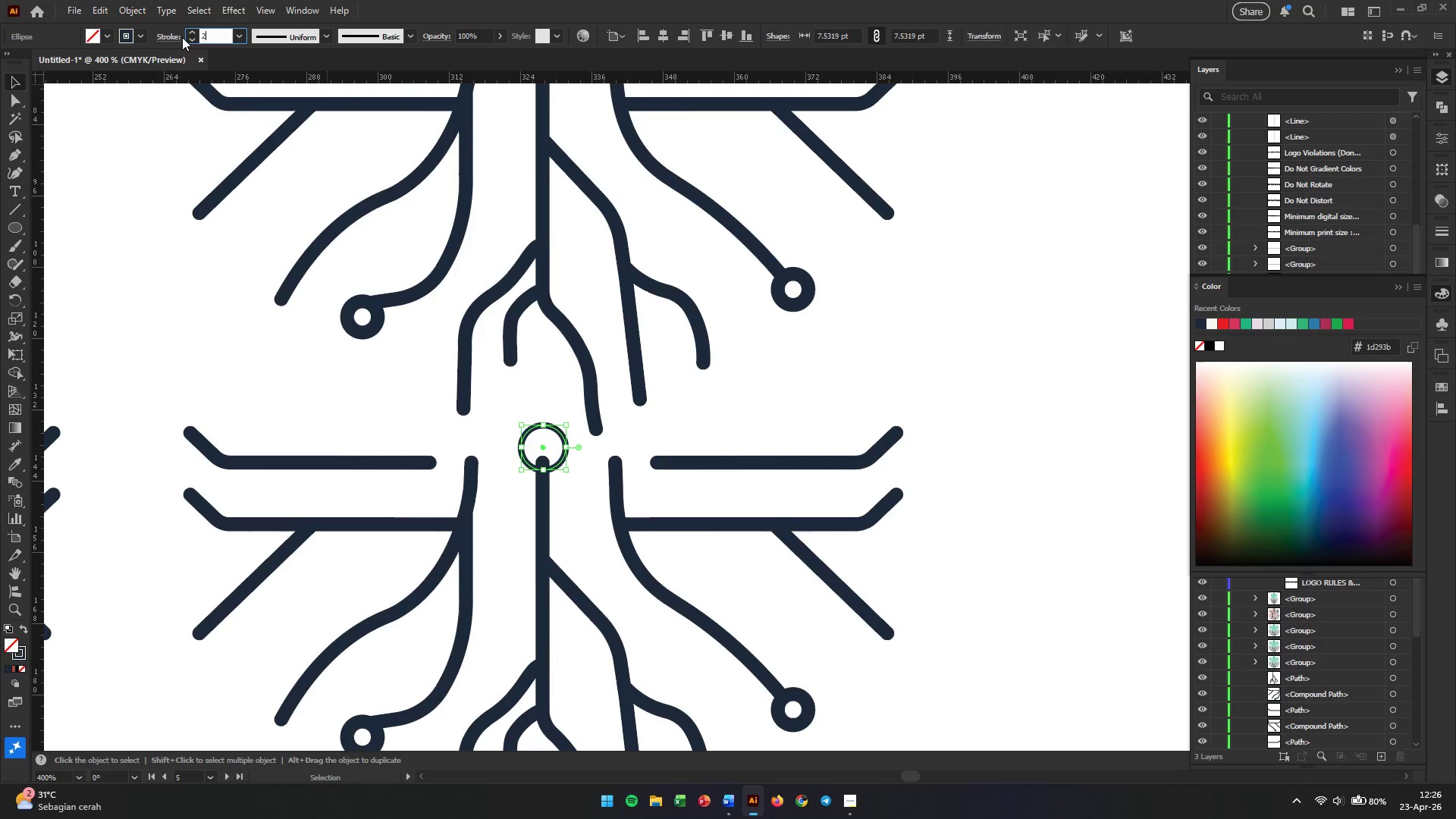 
key(Enter)
 